 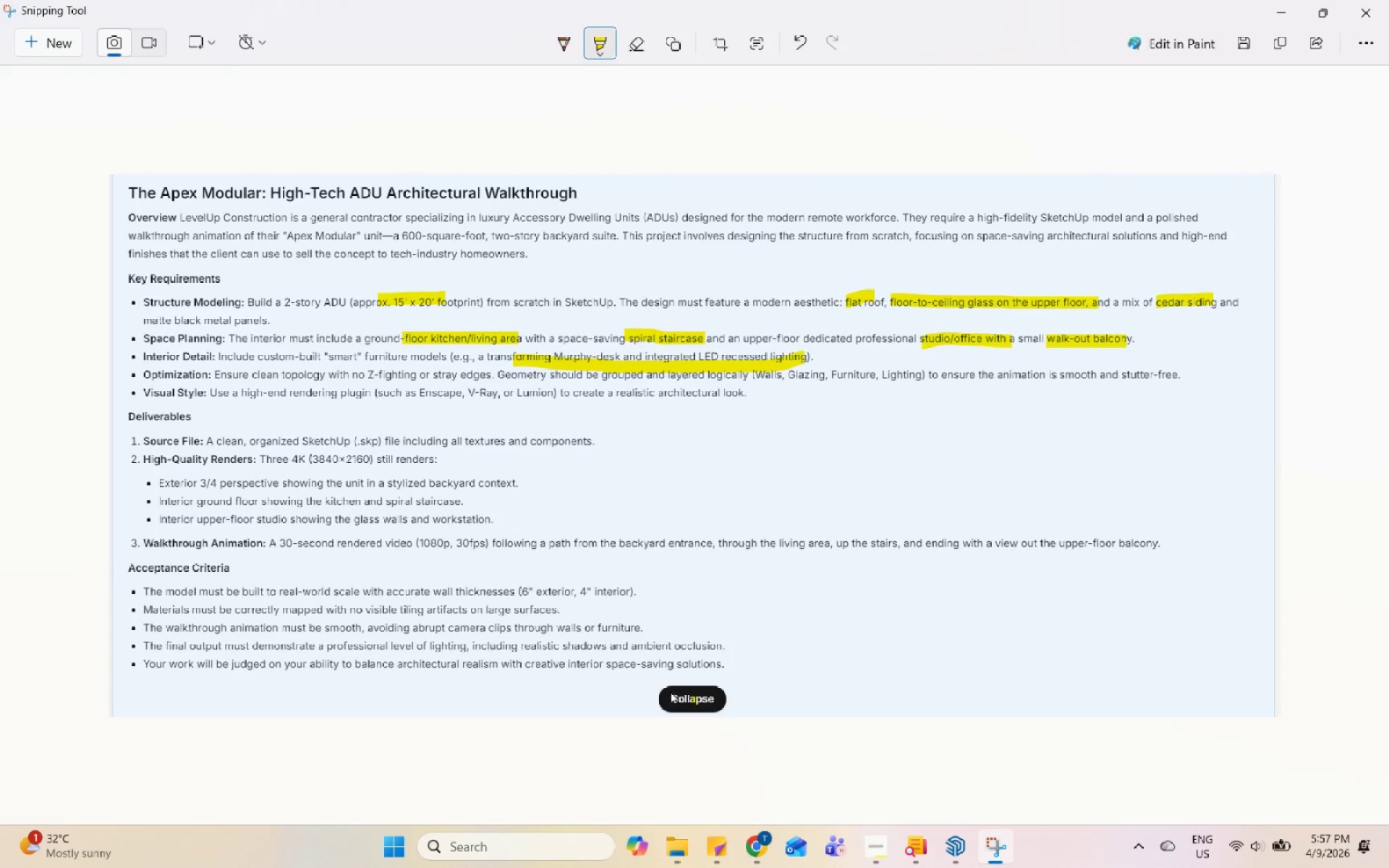 
left_click([679, 694])
 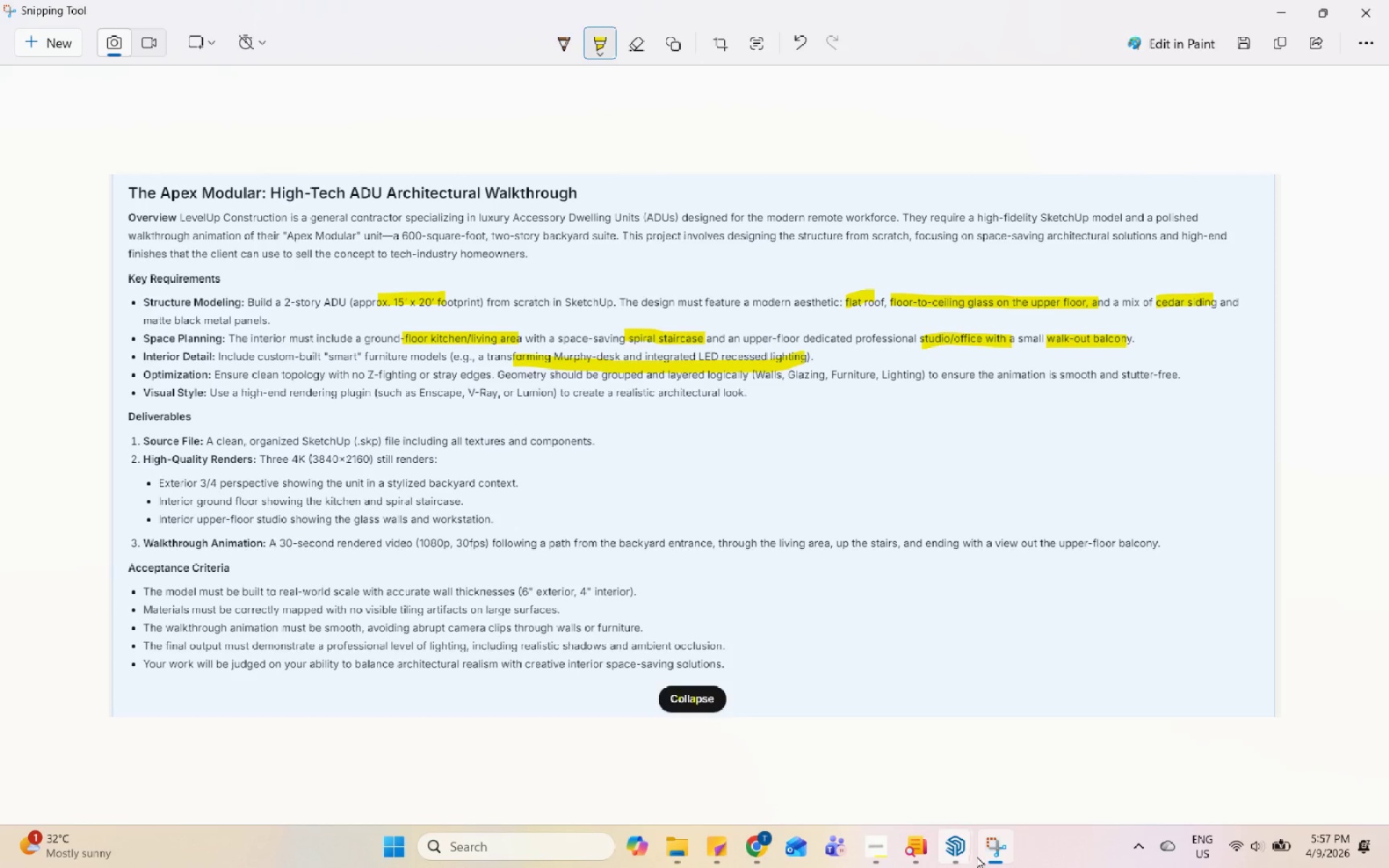 
left_click([983, 856])
 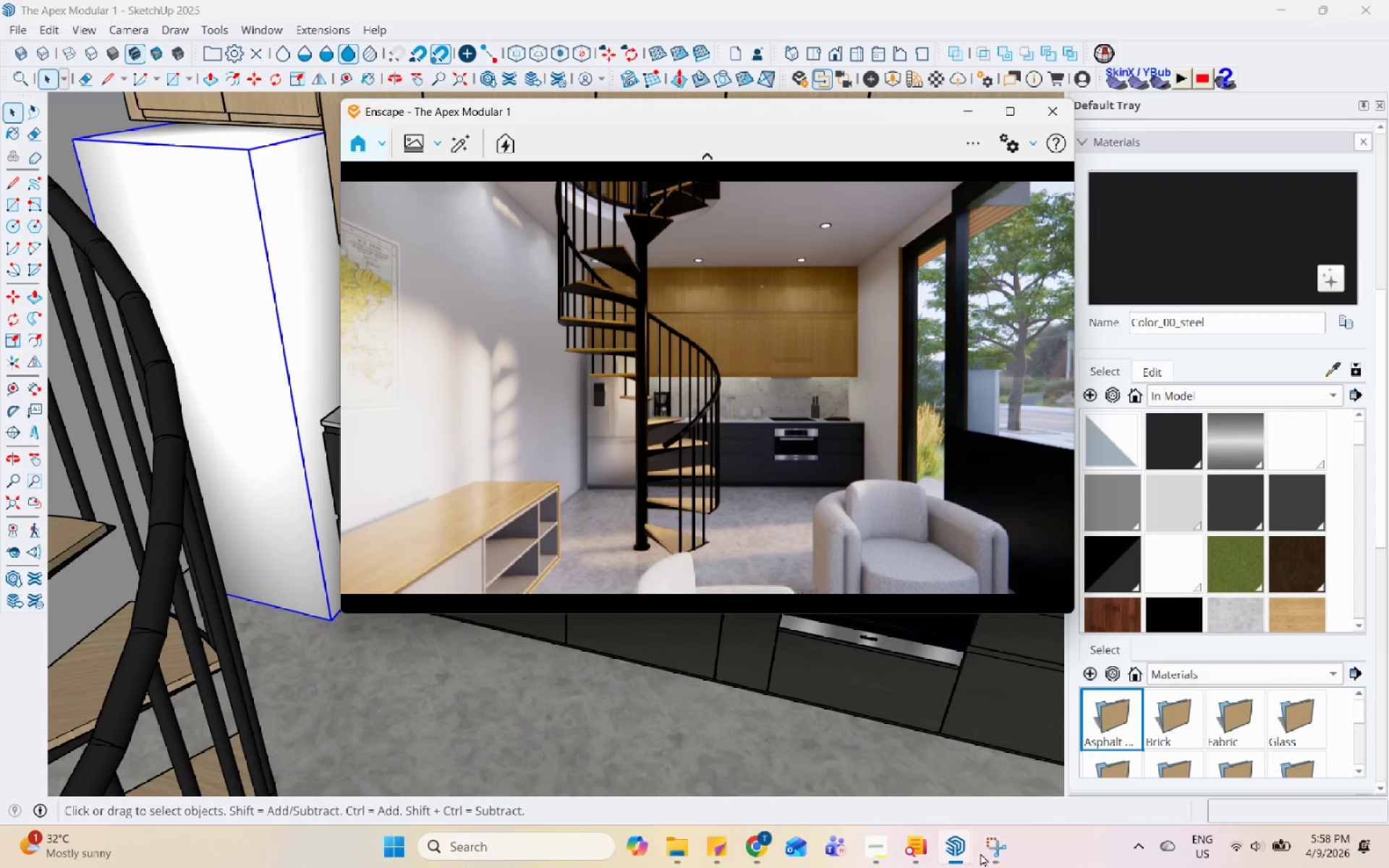 
wait(71.17)
 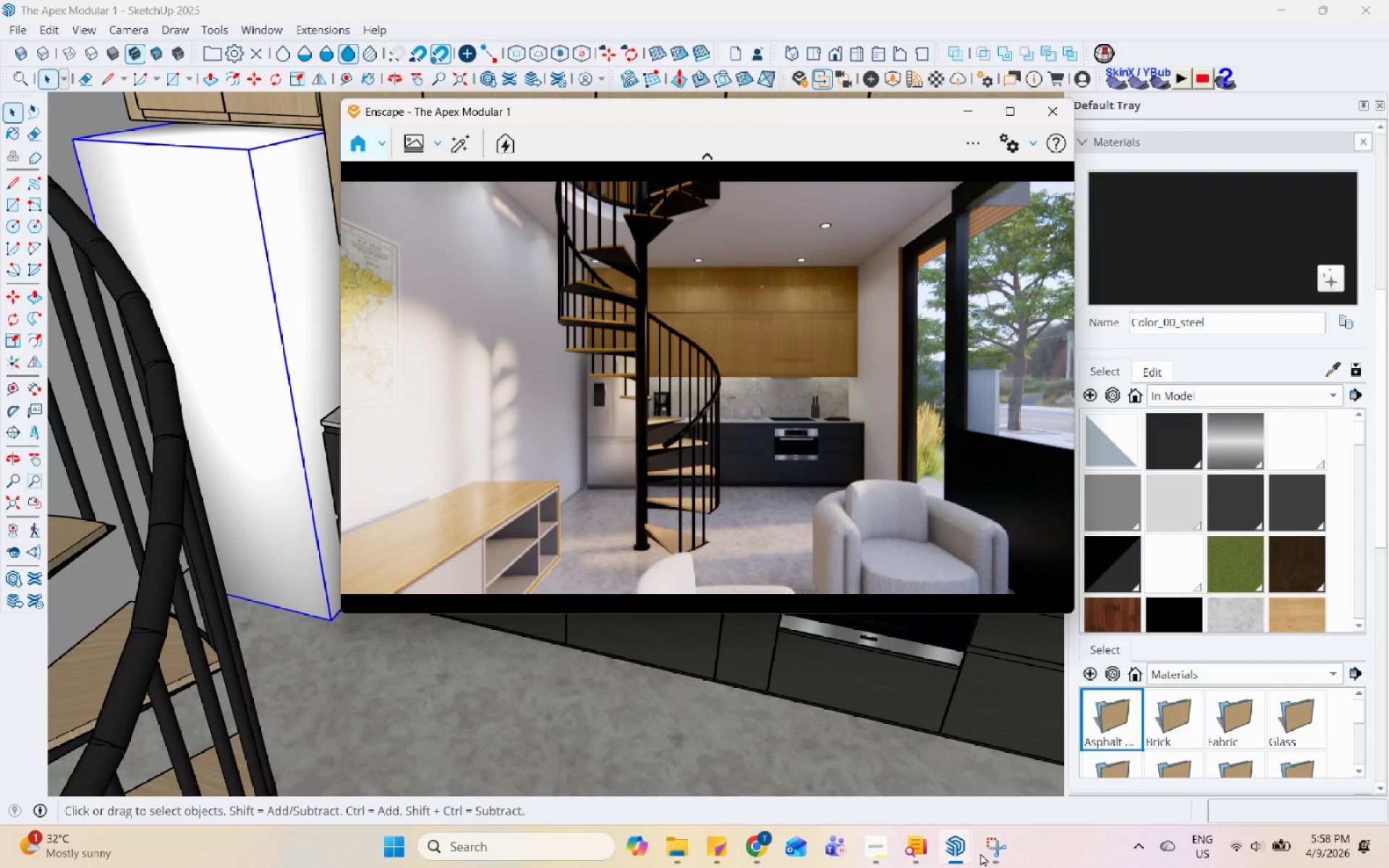 
left_click([32, 454])
 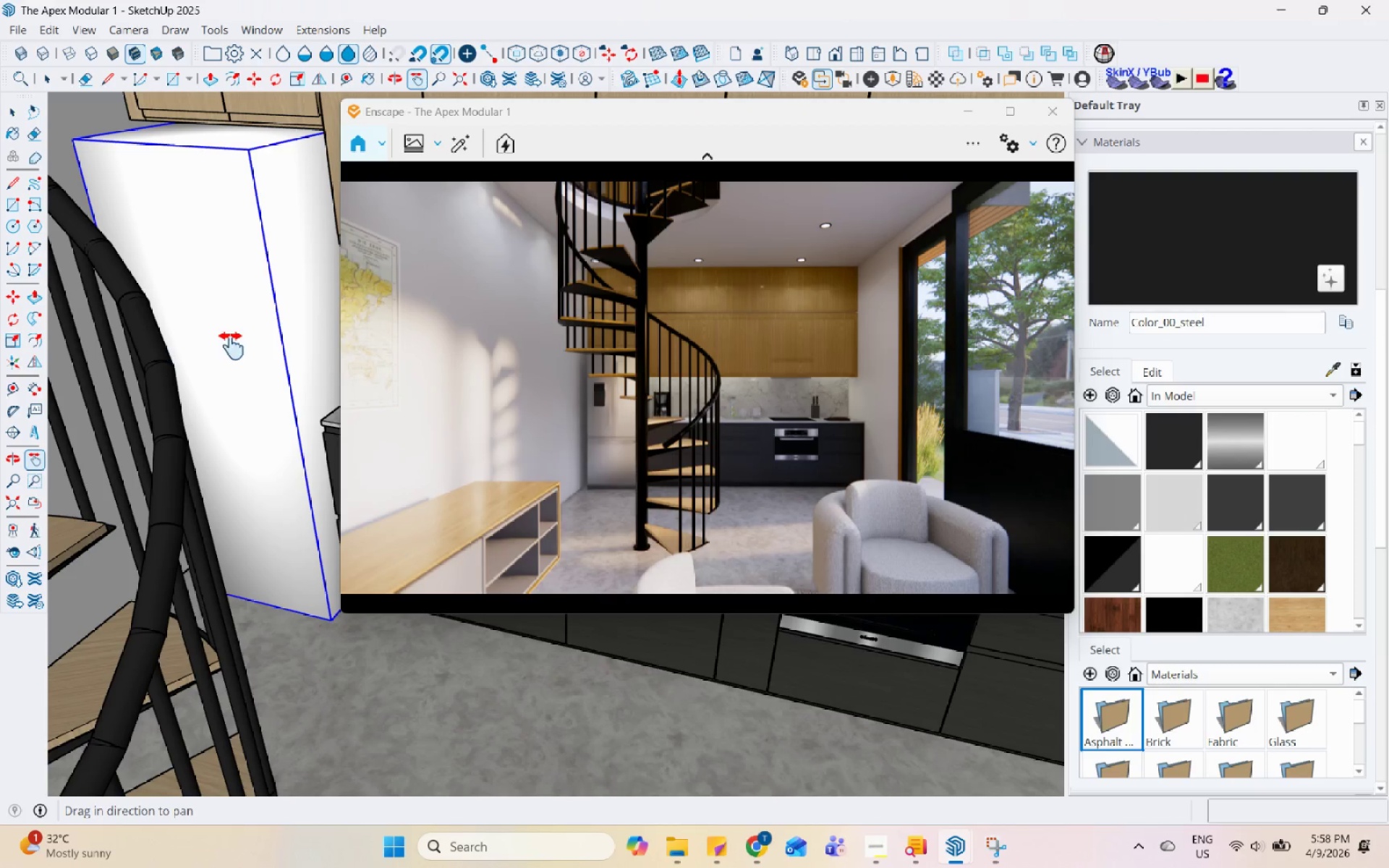 
left_click_drag(start_coordinate=[825, 276], to_coordinate=[705, 341])
 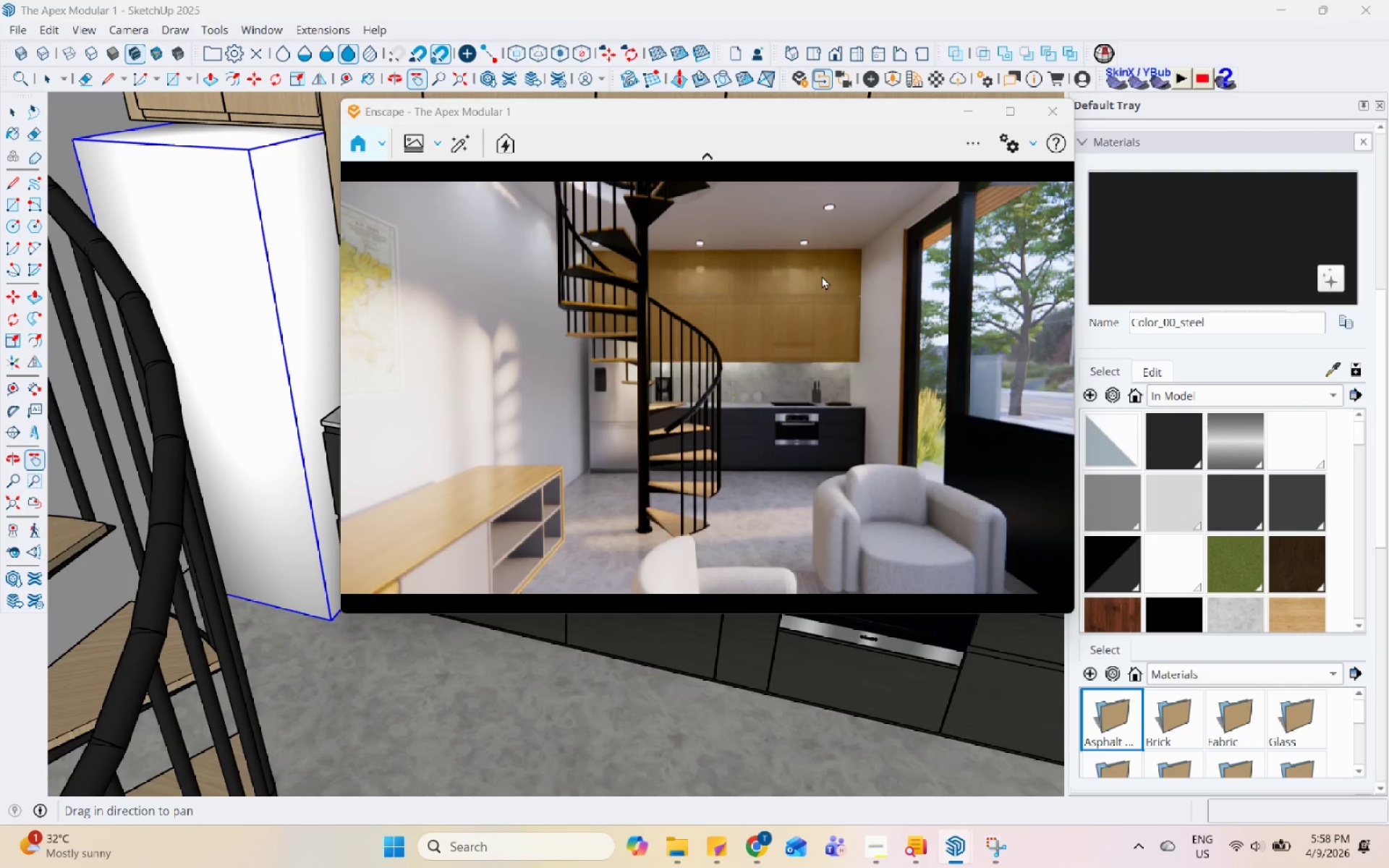 
hold_key(key=ShiftLeft, duration=1.5)
 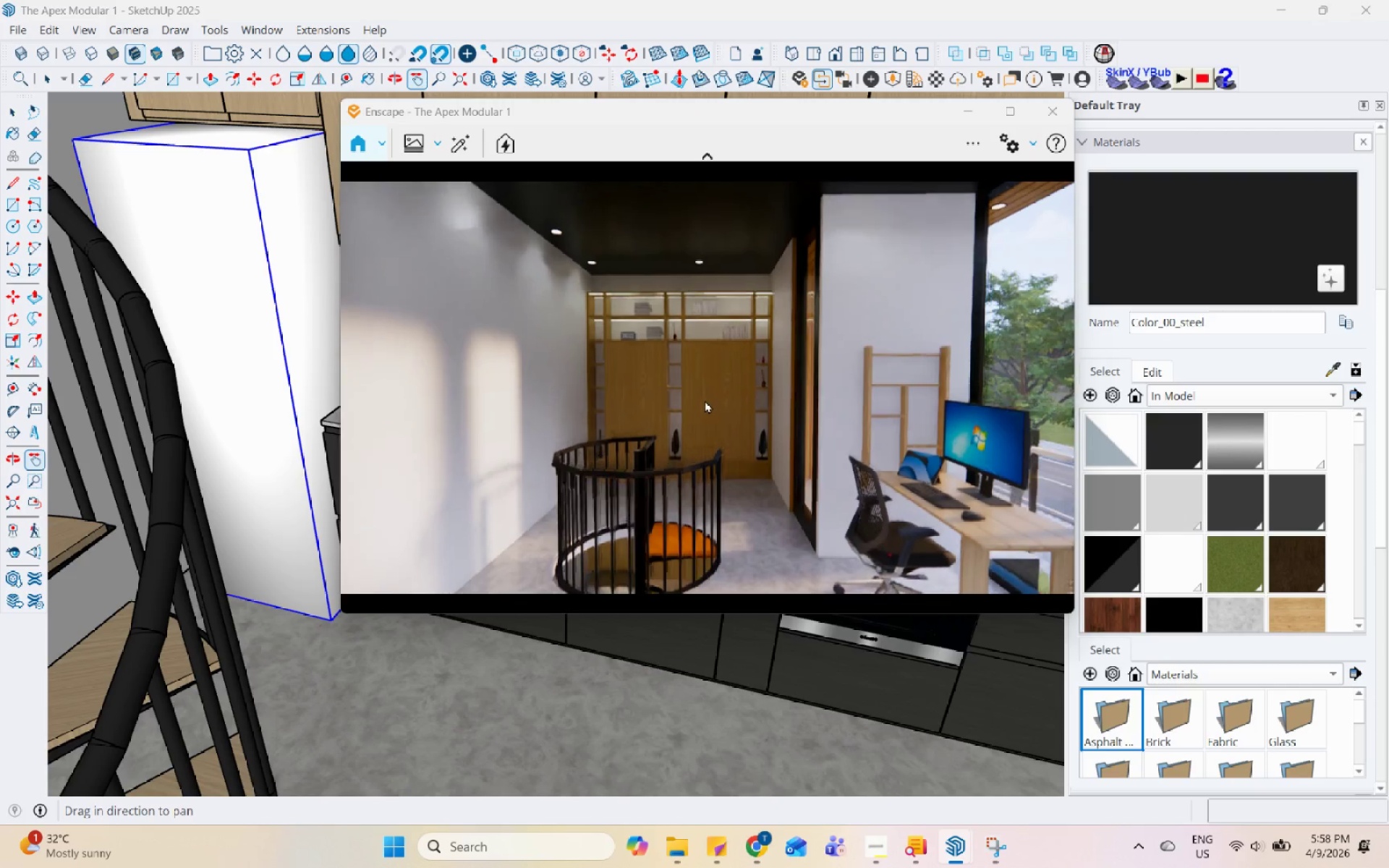 
key(Shift+ShiftLeft)
 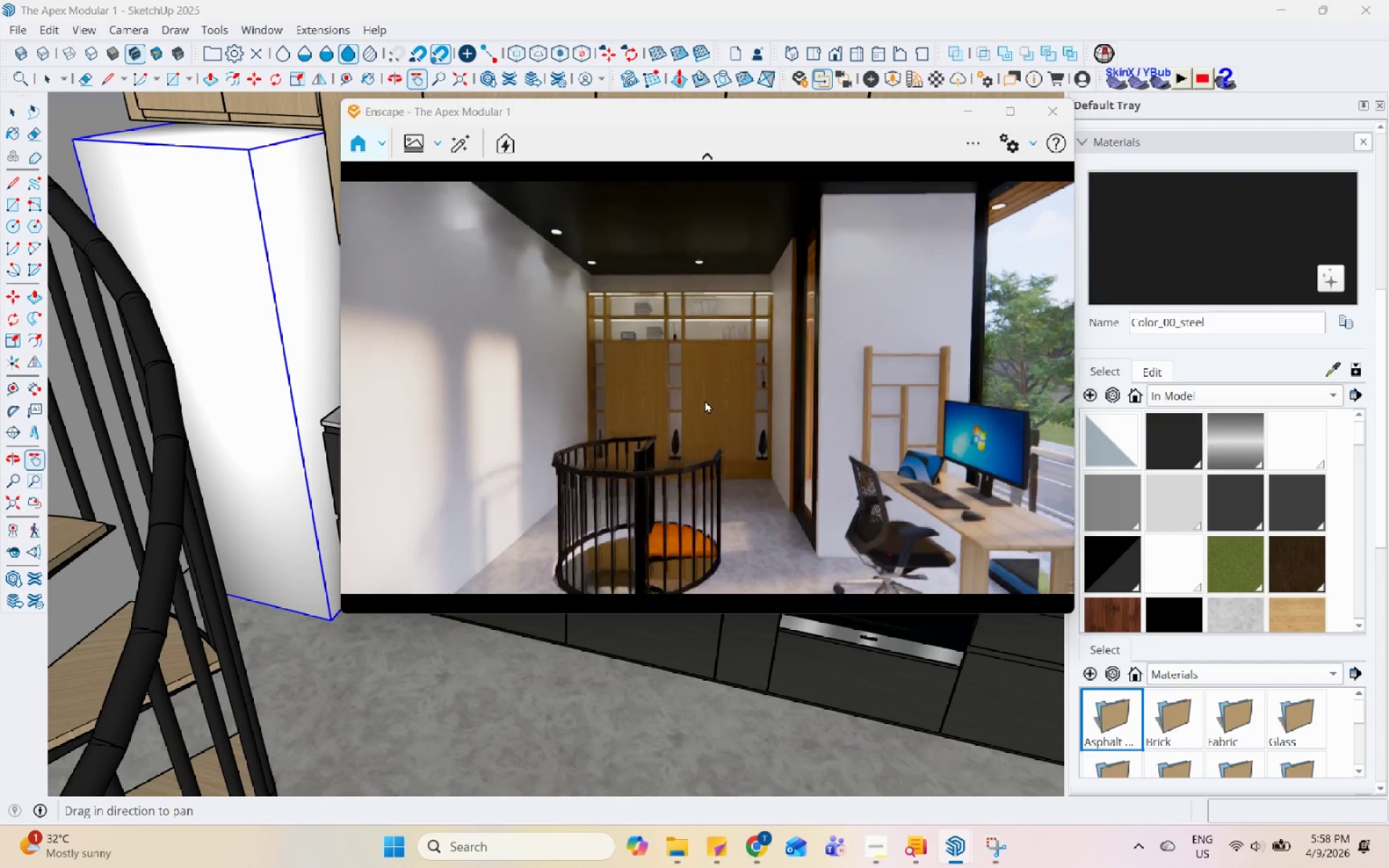 
key(Shift+ShiftLeft)
 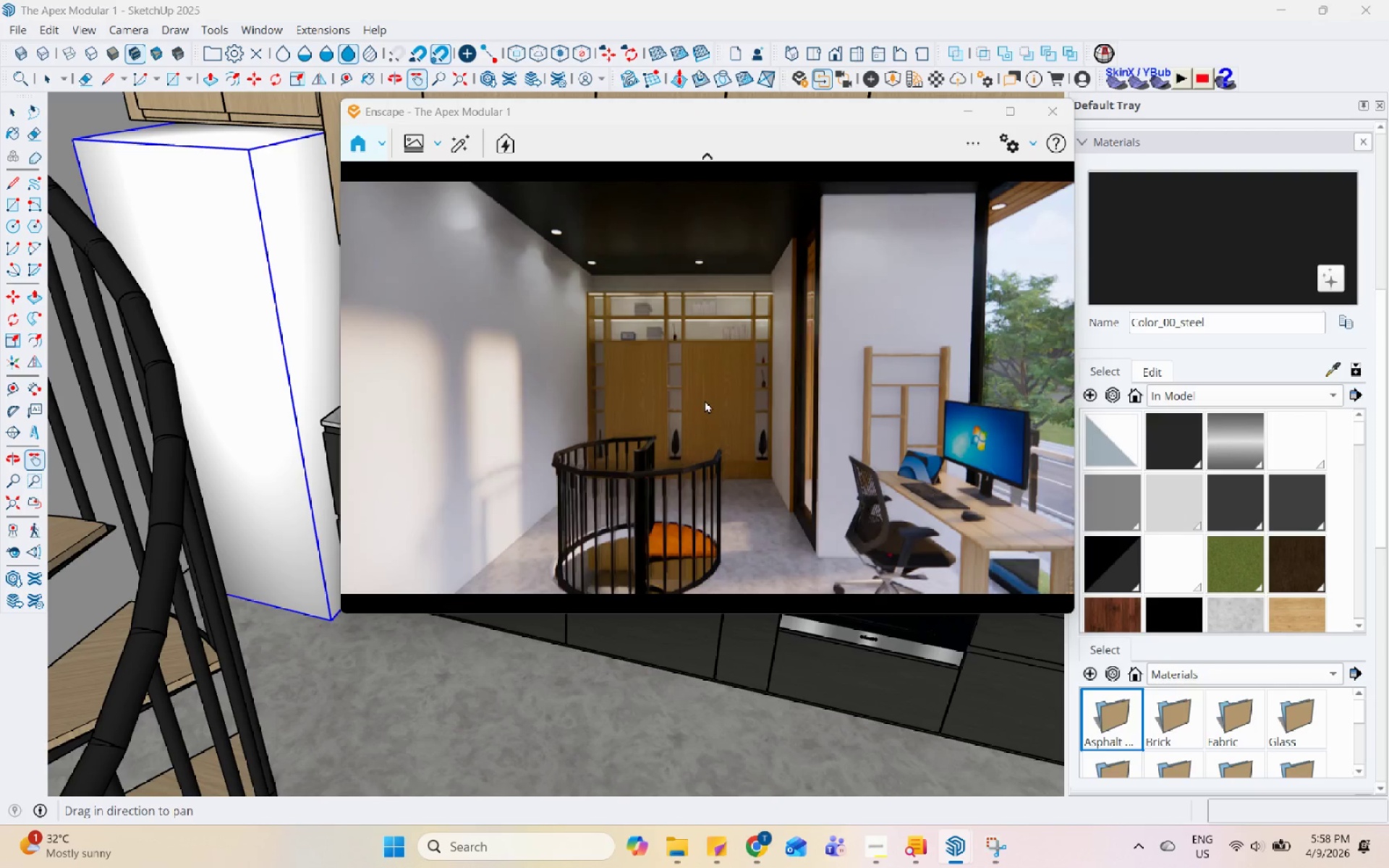 
key(Shift+ShiftLeft)
 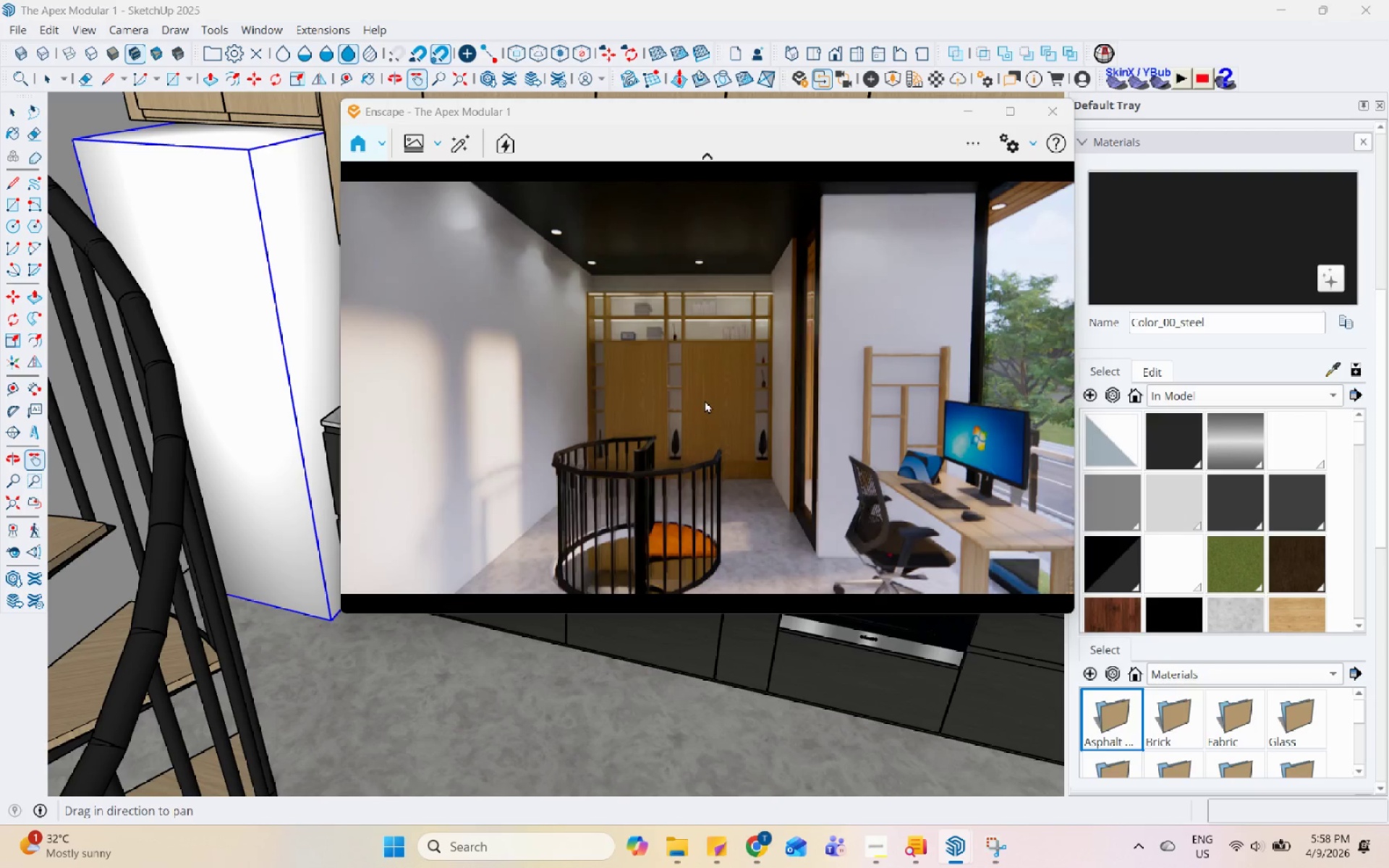 
key(Shift+ShiftLeft)
 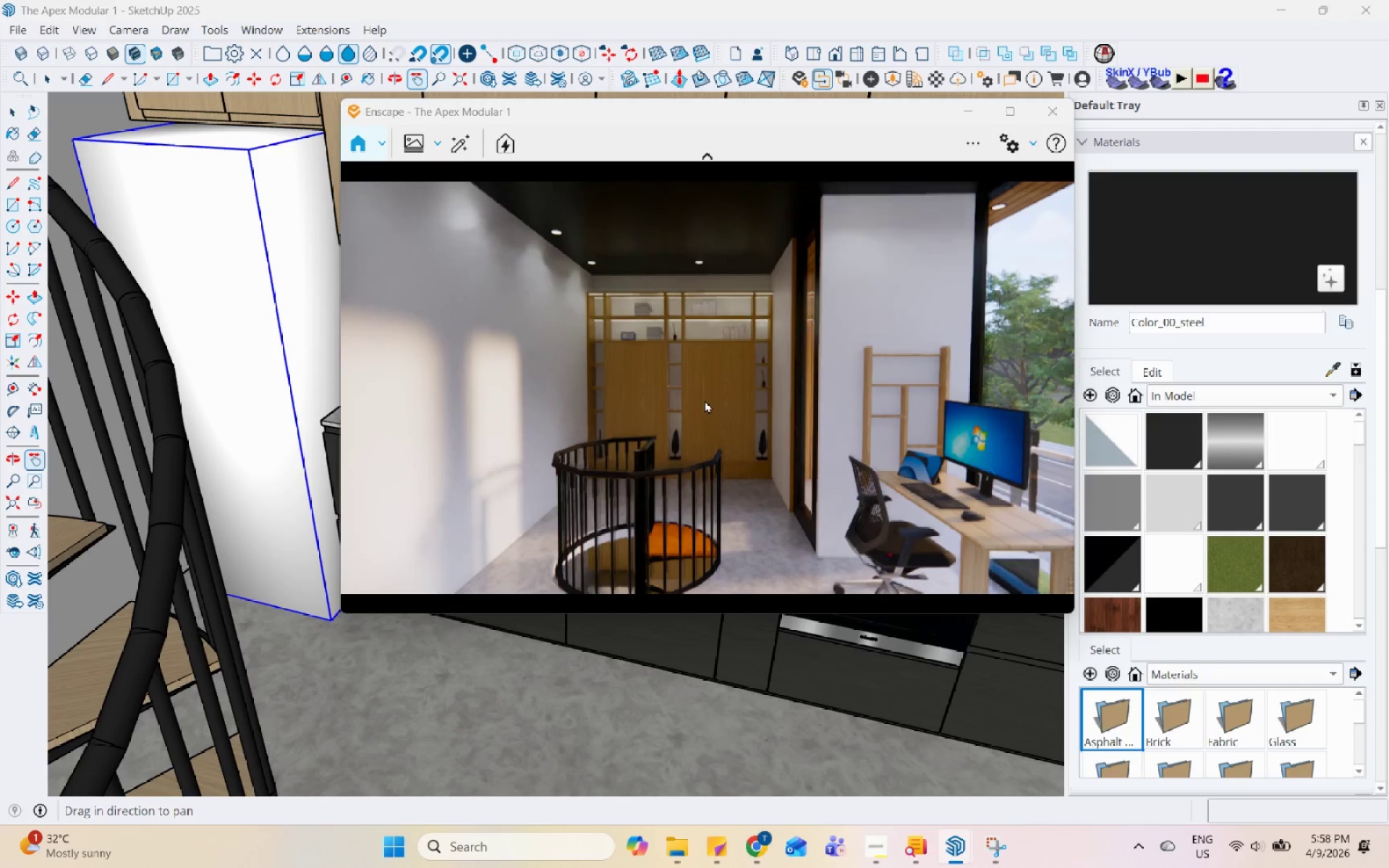 
key(Shift+ShiftLeft)
 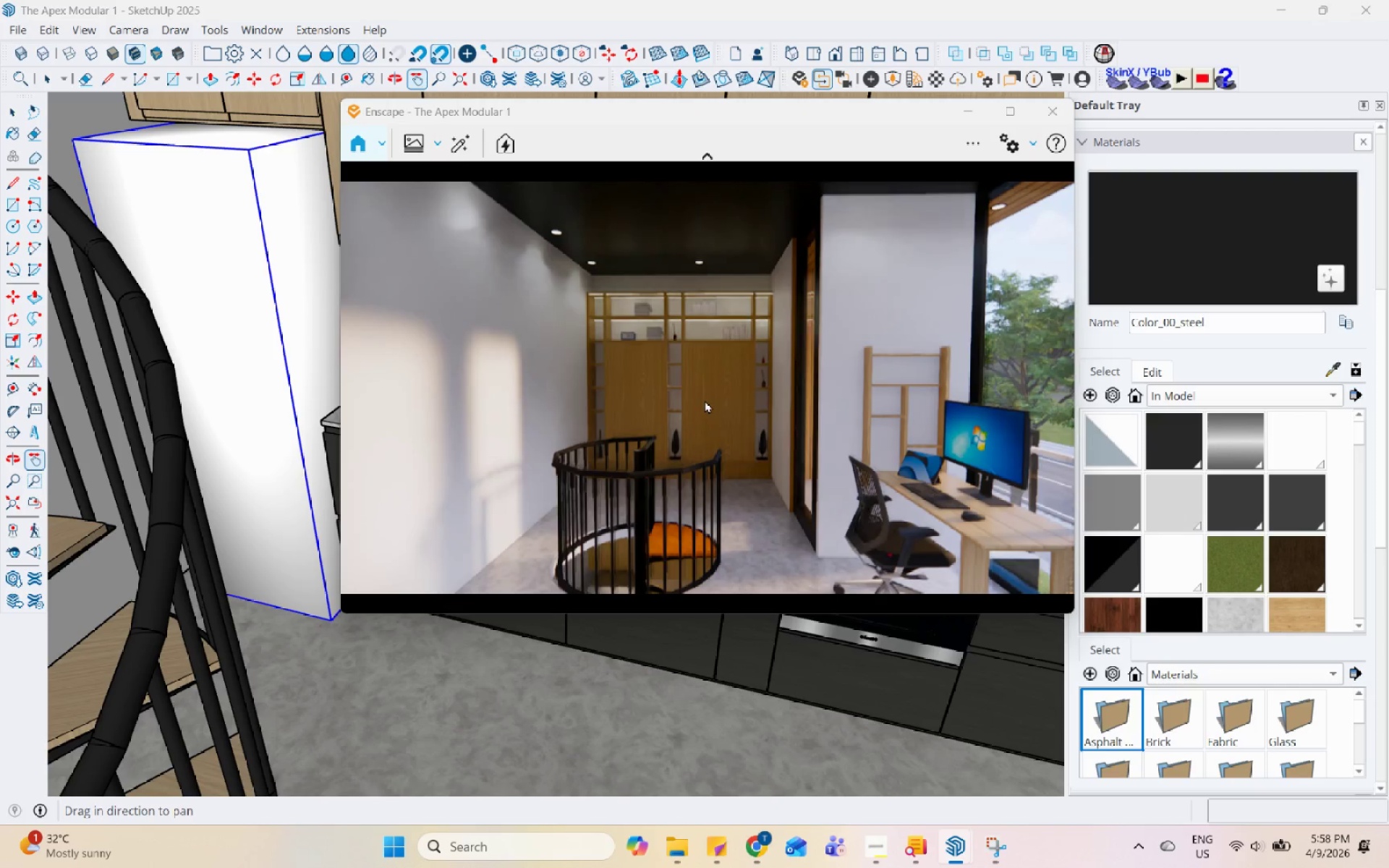 
key(Shift+ShiftLeft)
 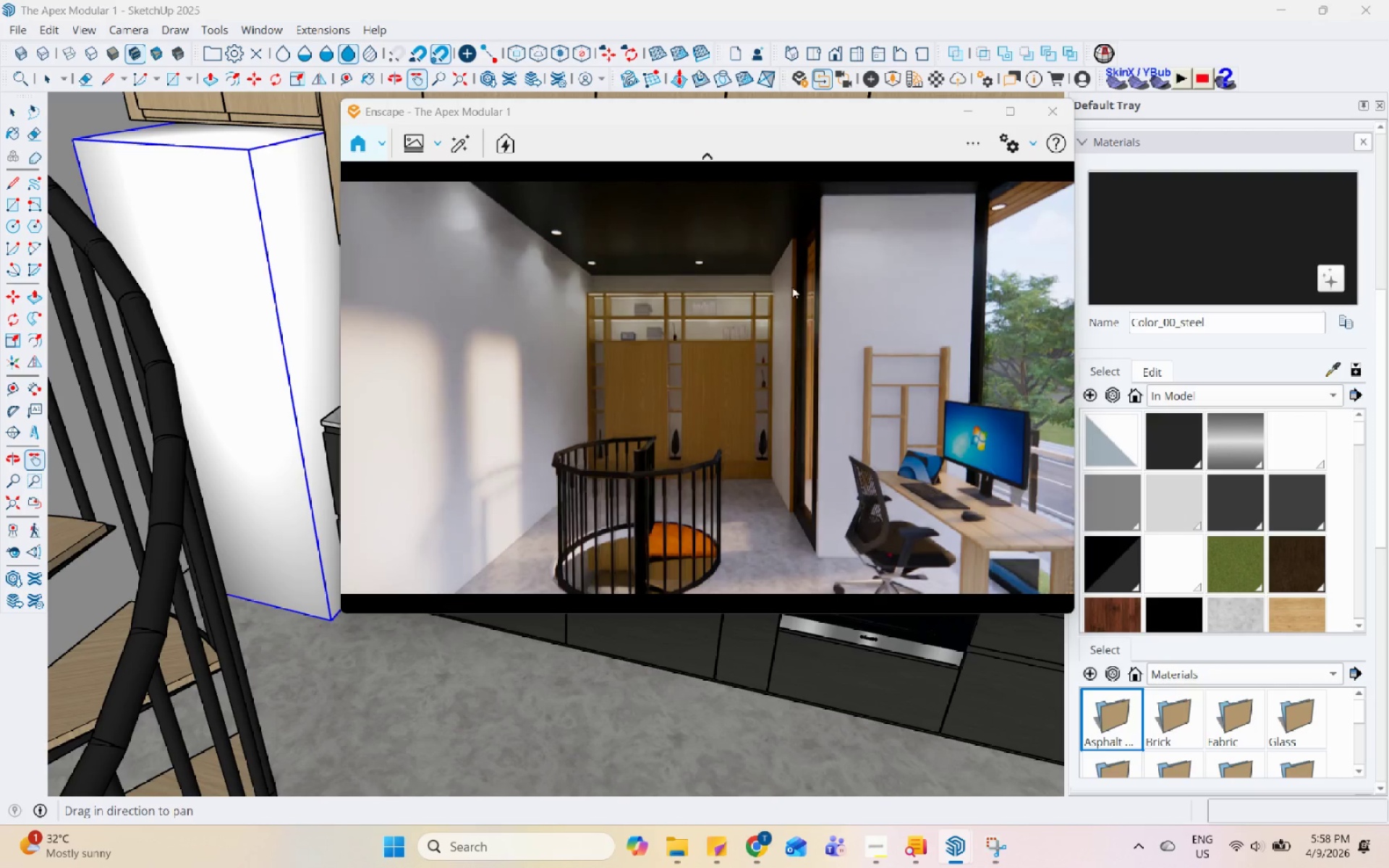 
key(Shift+ShiftLeft)
 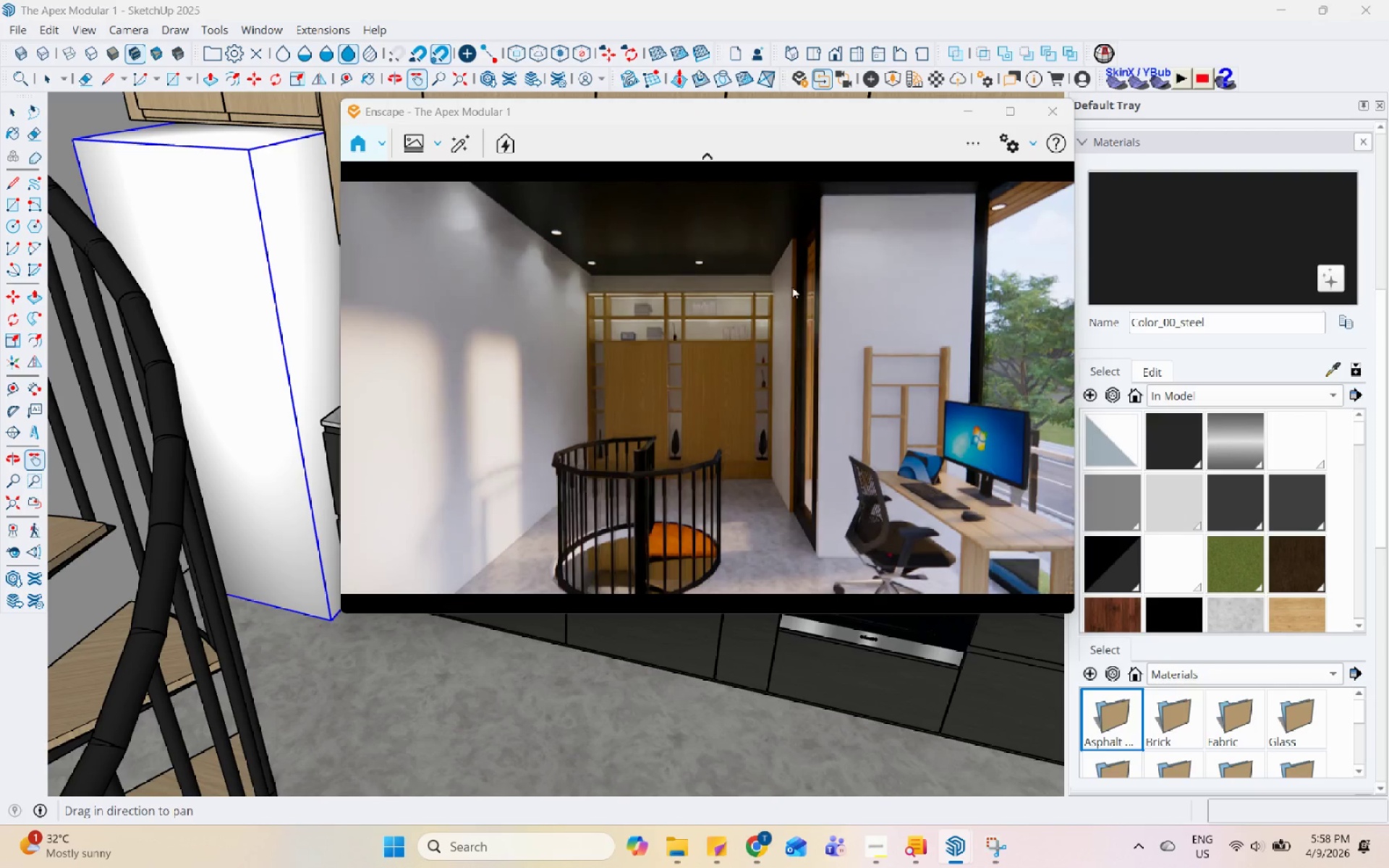 
key(Shift+ShiftLeft)
 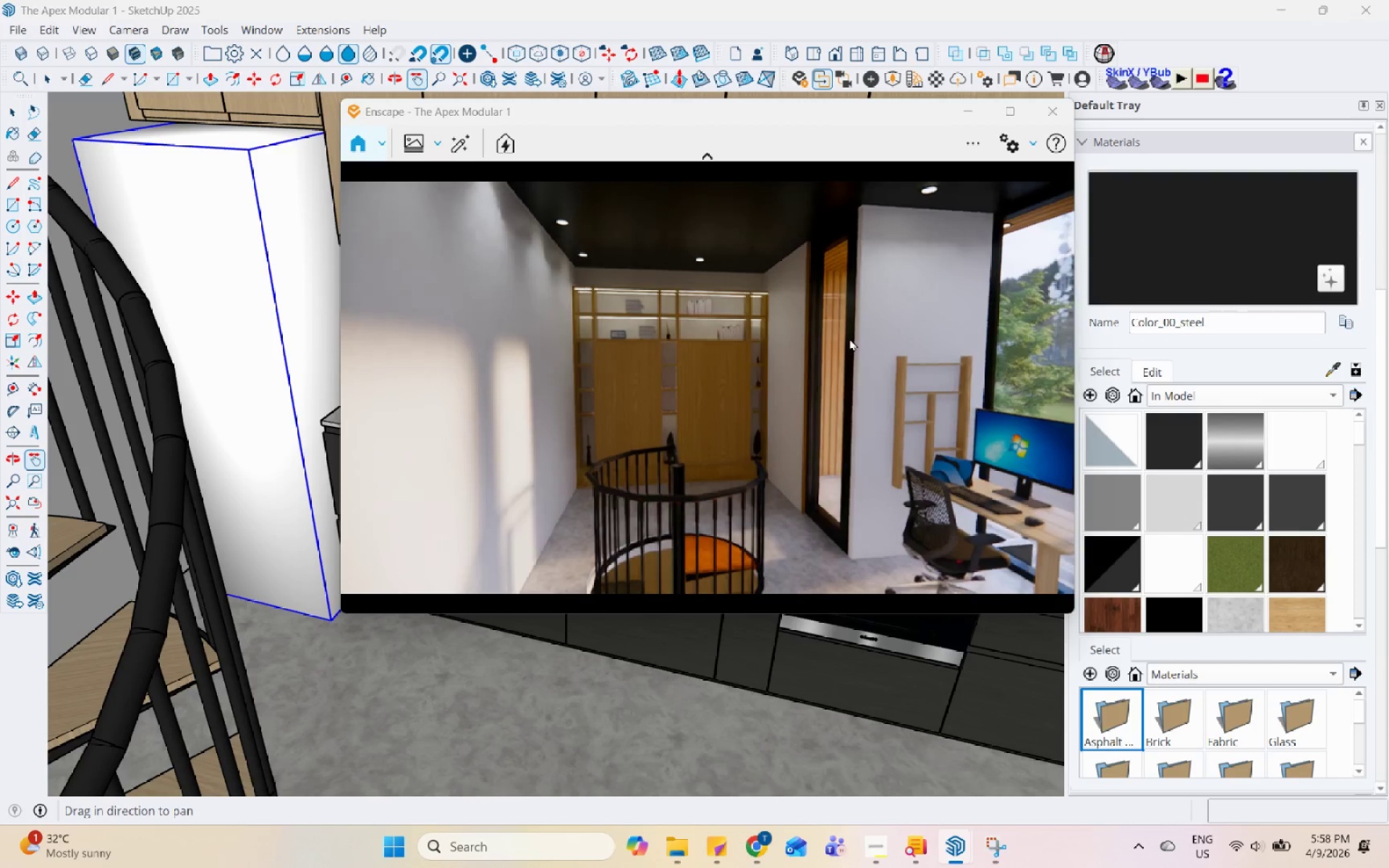 
left_click_drag(start_coordinate=[845, 326], to_coordinate=[881, 356])
 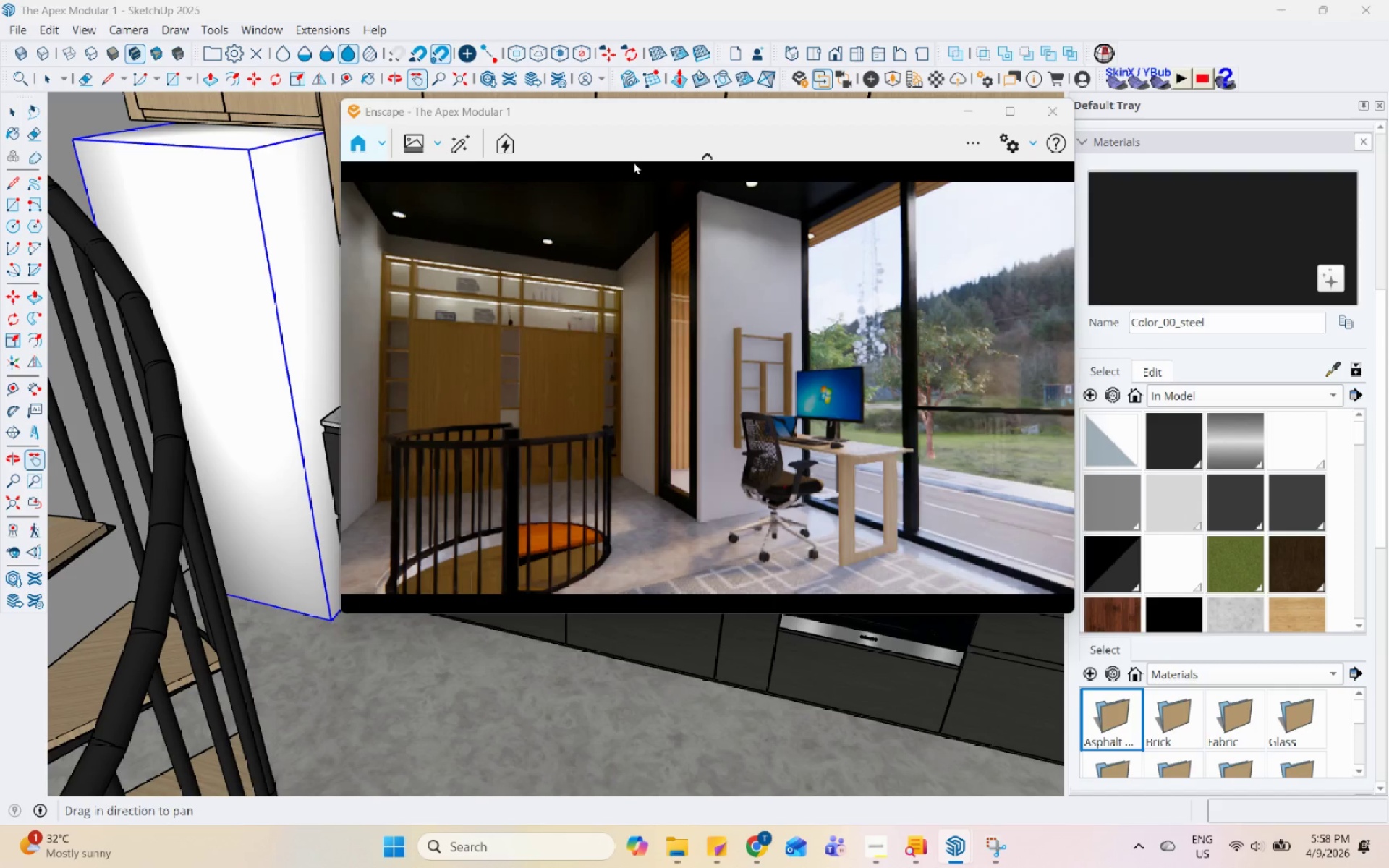 
middle_click([795, 414])
 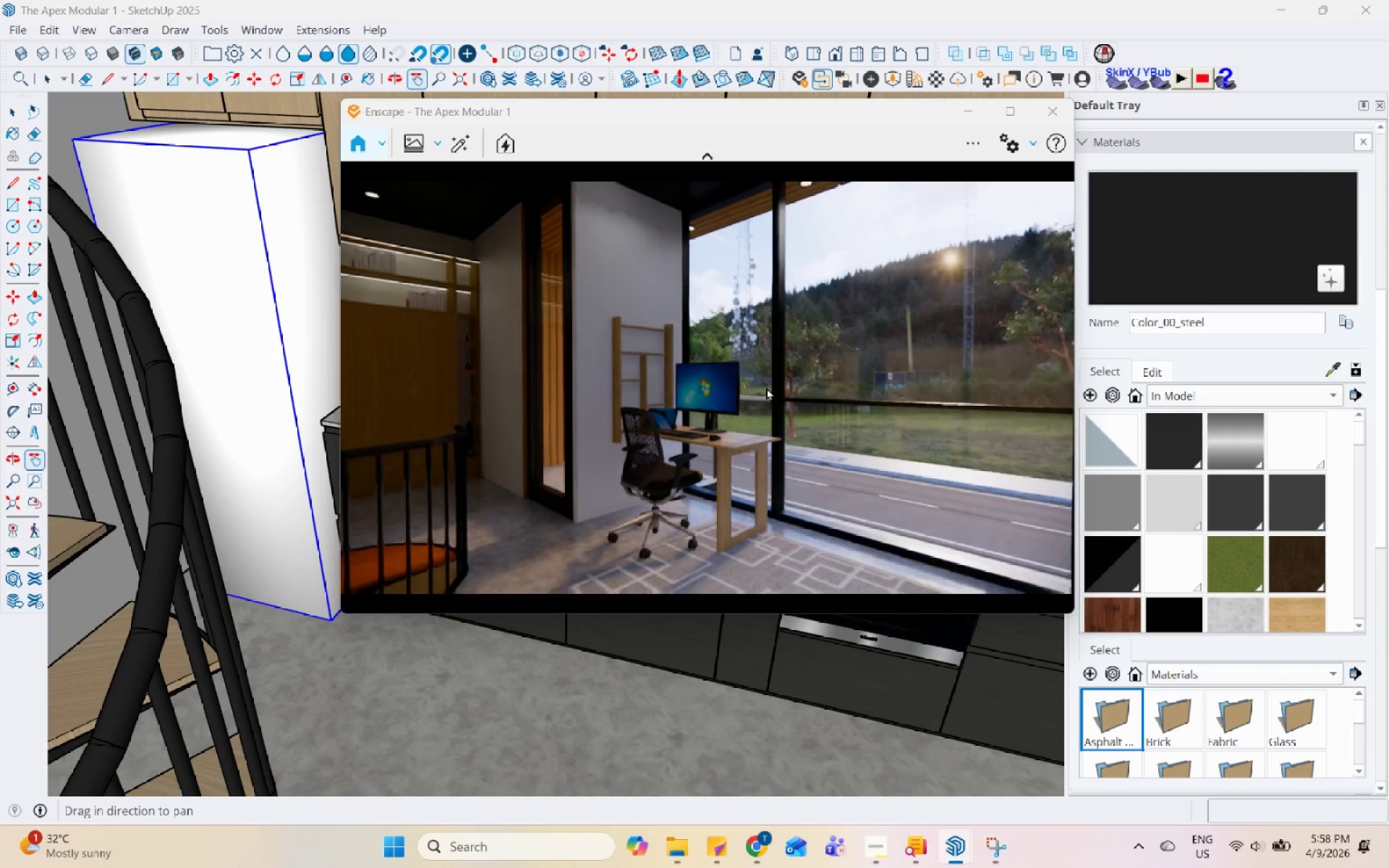 
wait(12.34)
 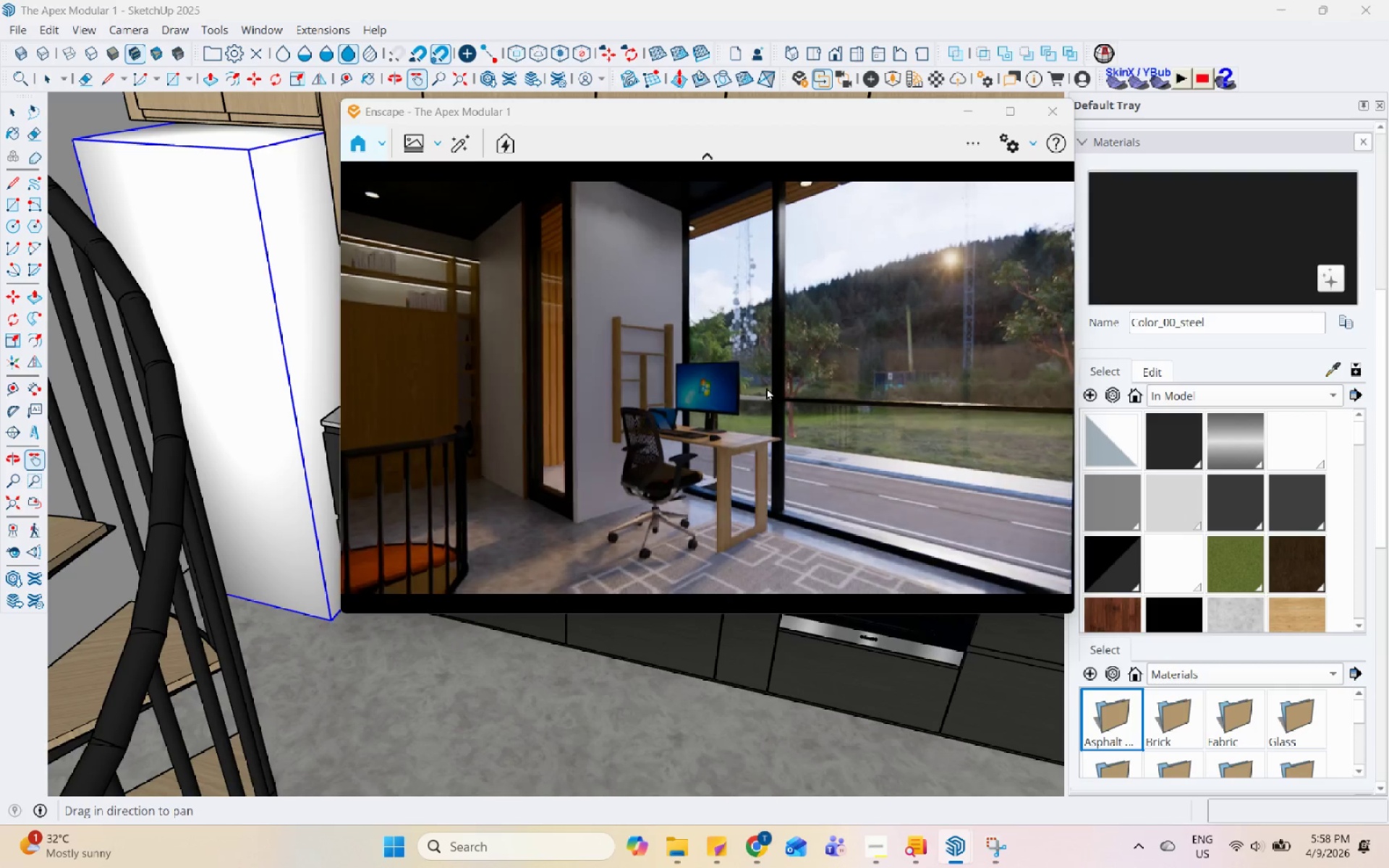 
left_click([987, 843])
 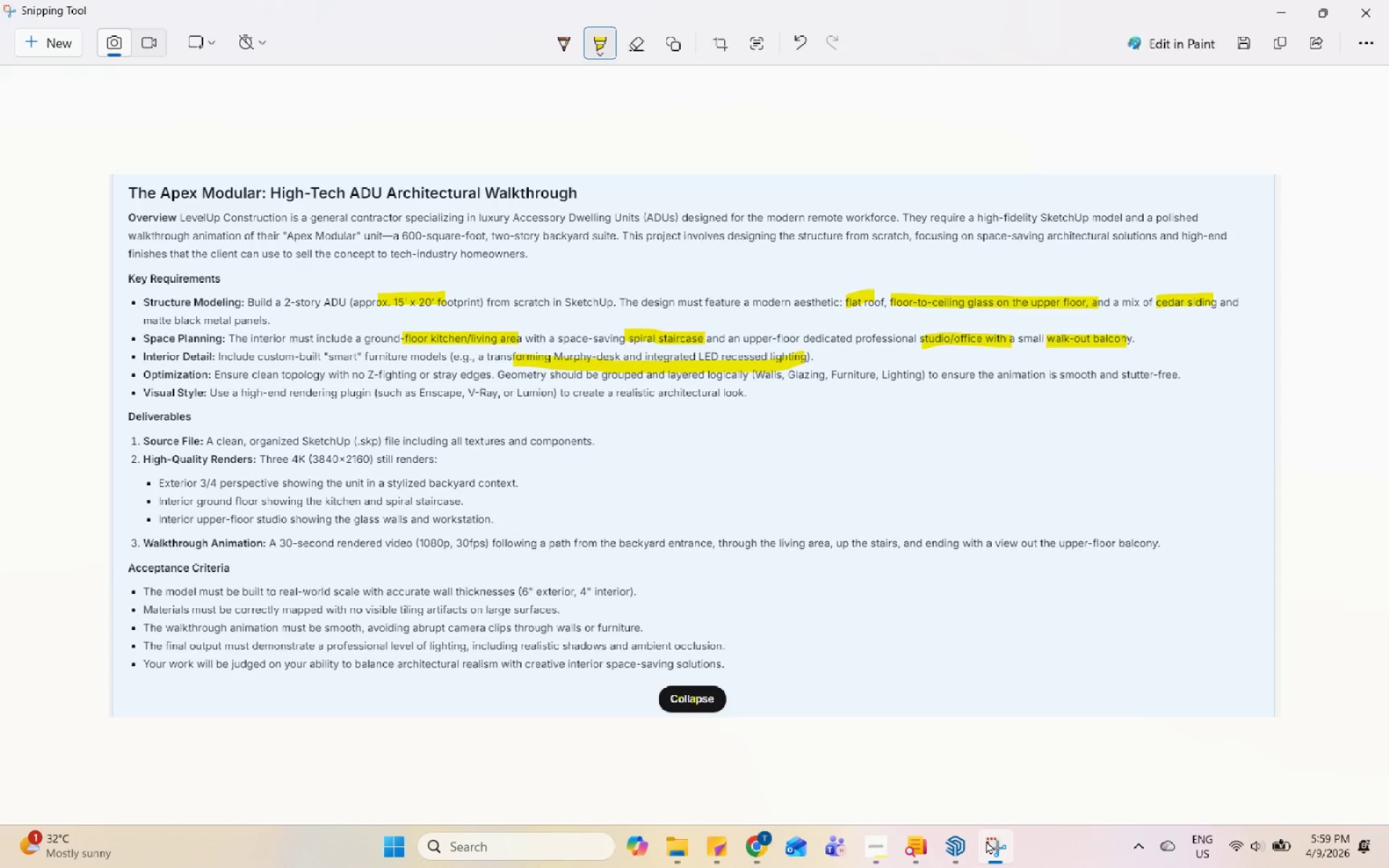 
wait(9.66)
 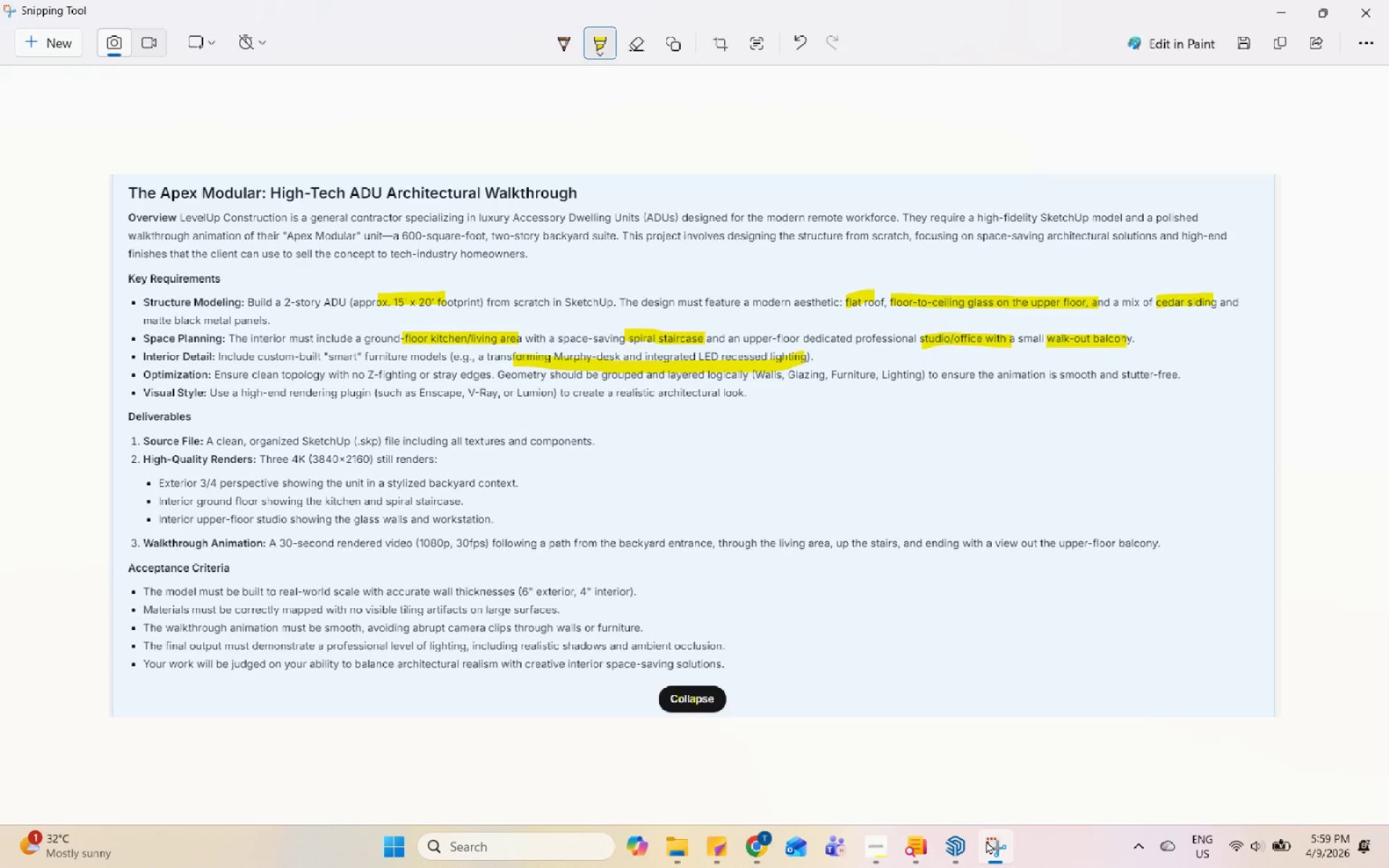 
left_click([1279, 17])
 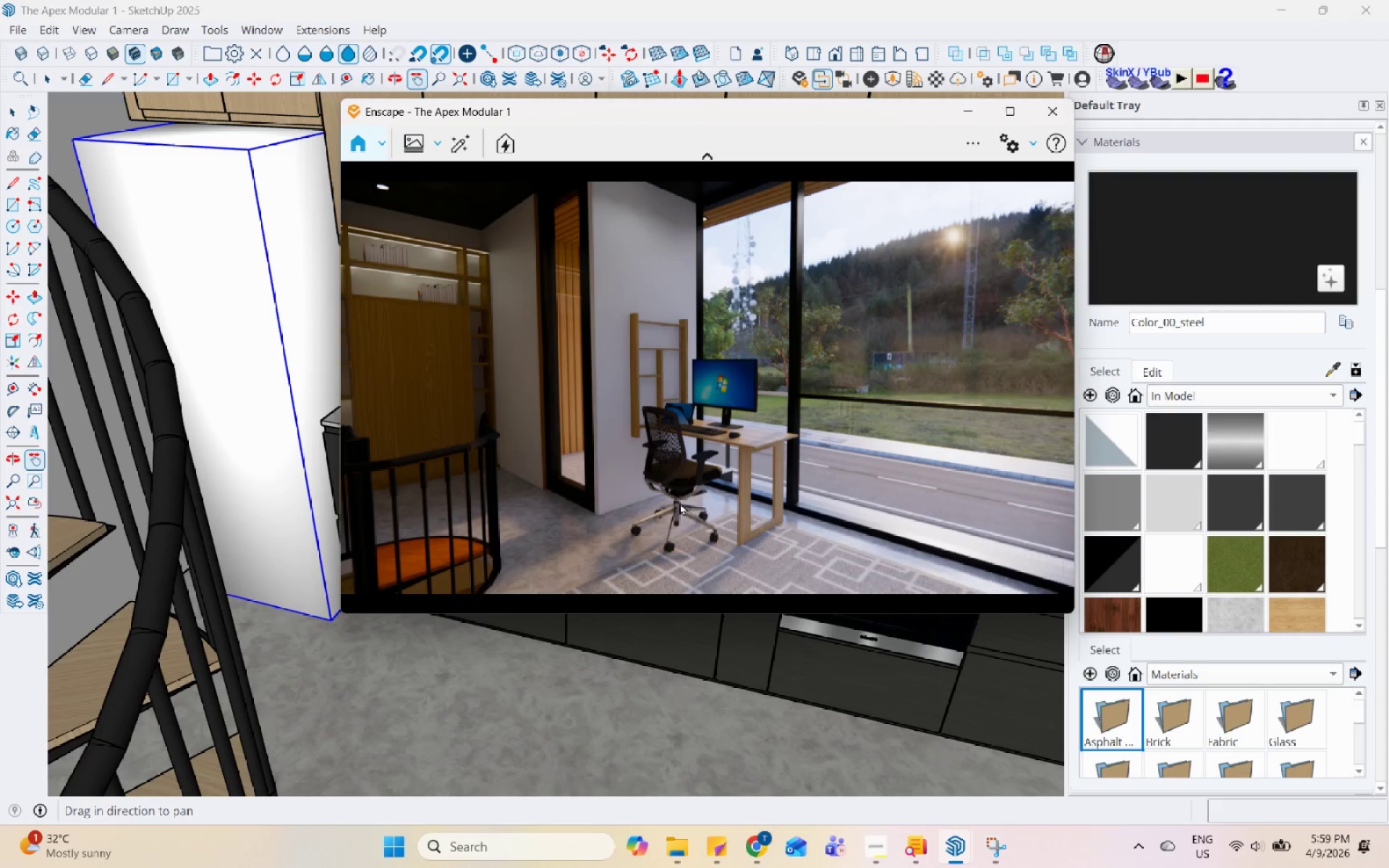 
left_click_drag(start_coordinate=[757, 437], to_coordinate=[672, 416])
 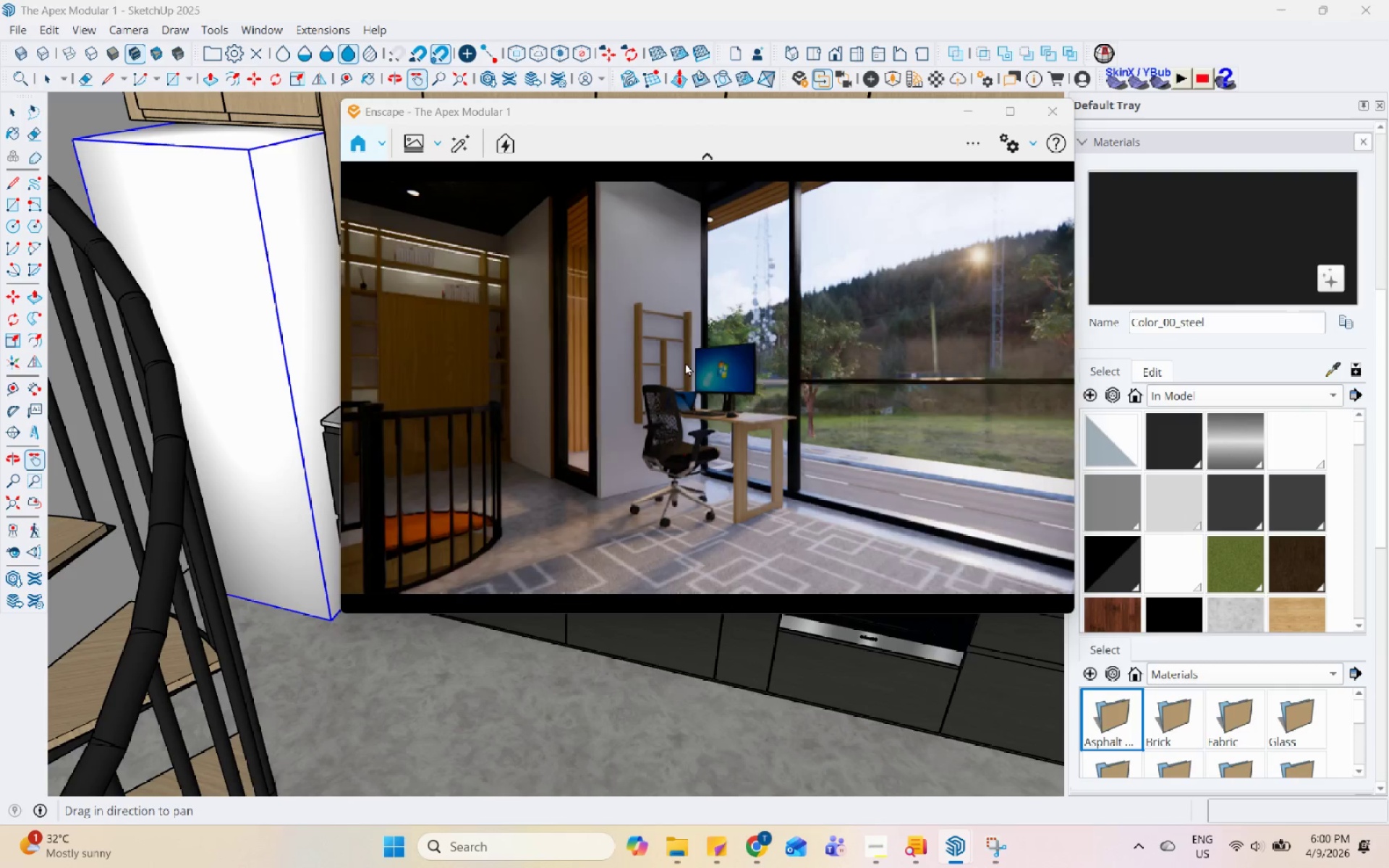 
wait(55.45)
 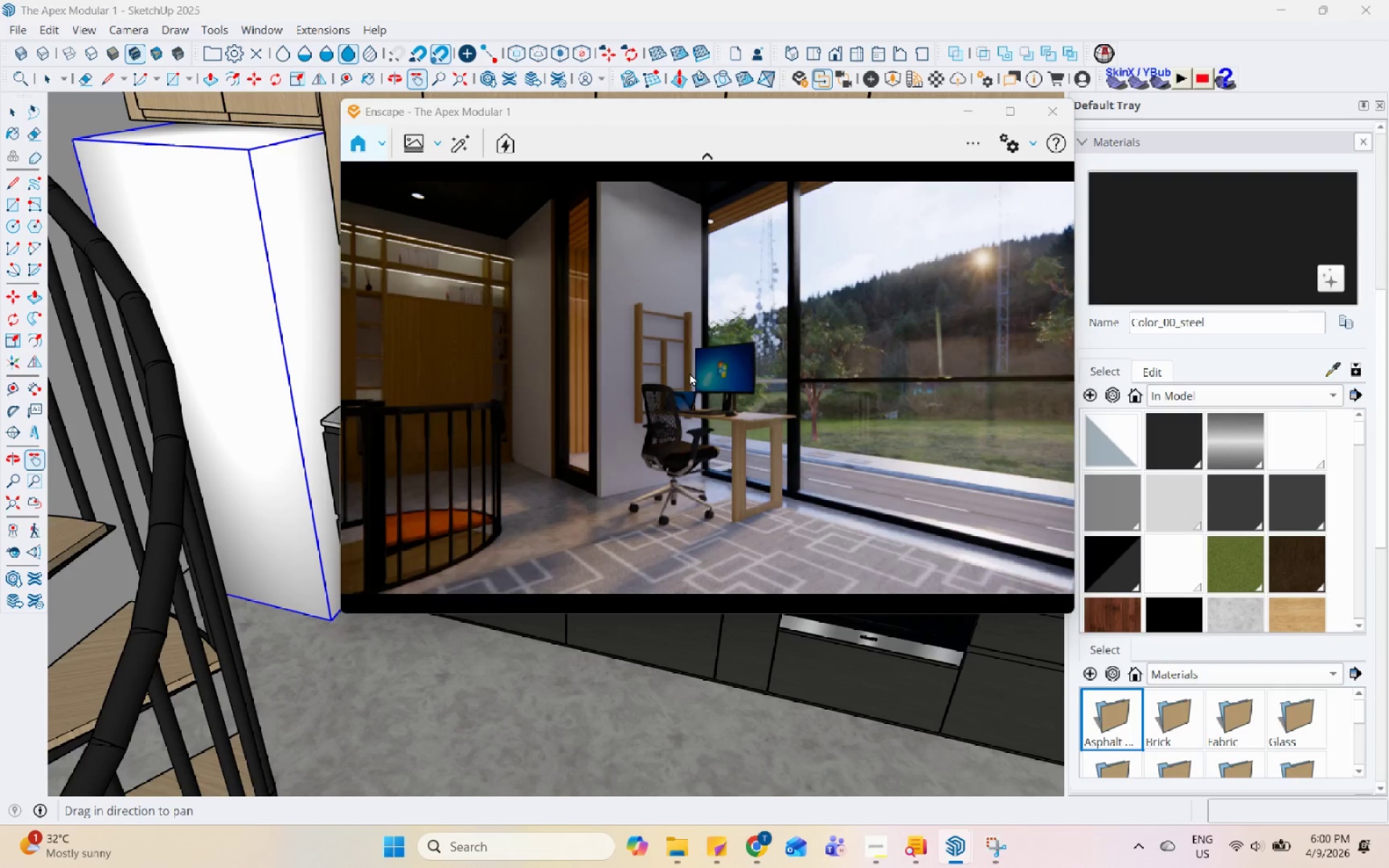 
type(UUUUUUUUUIIIIIIIIIIIIIUUUUUU)
 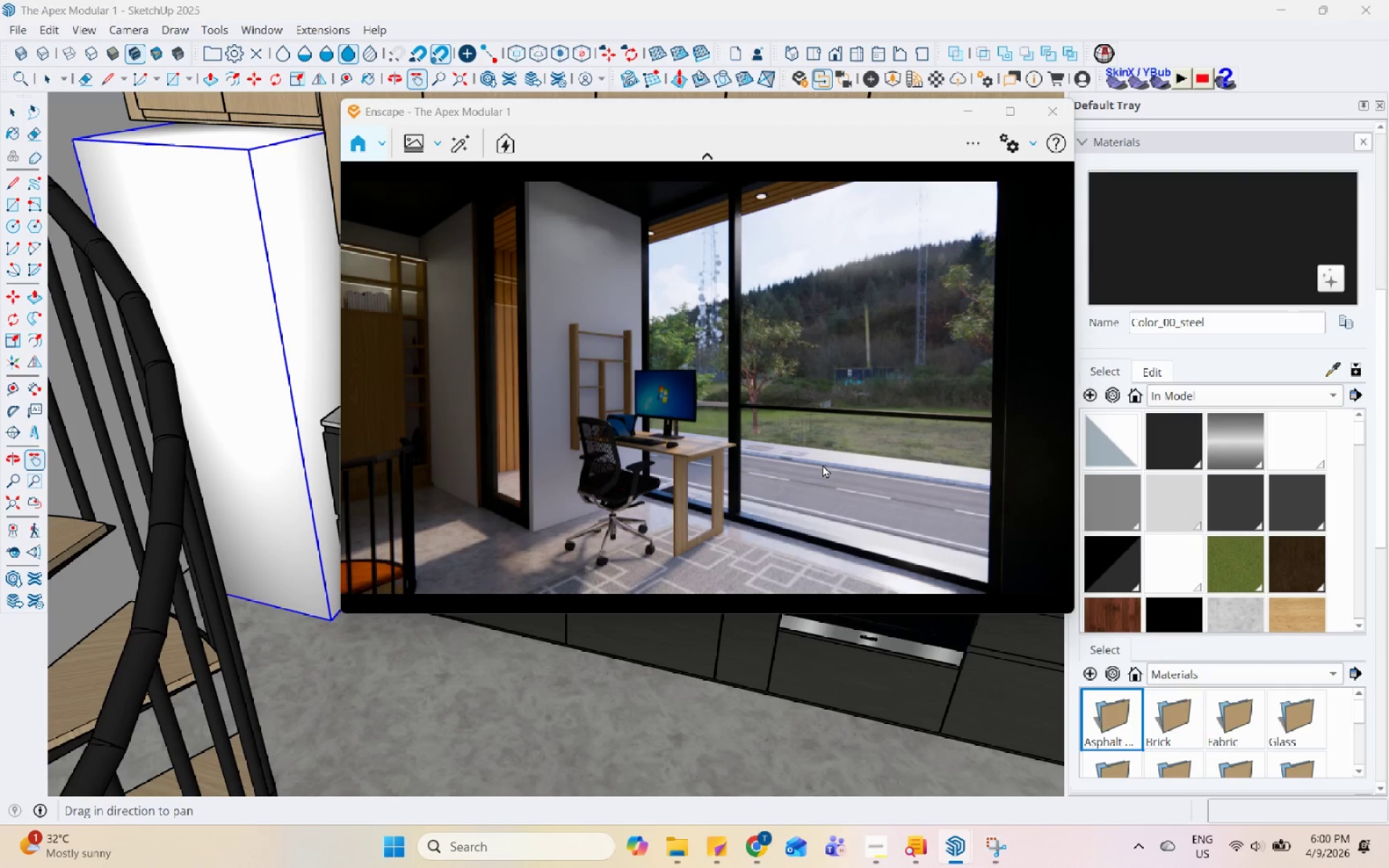 
key(Control+I)
 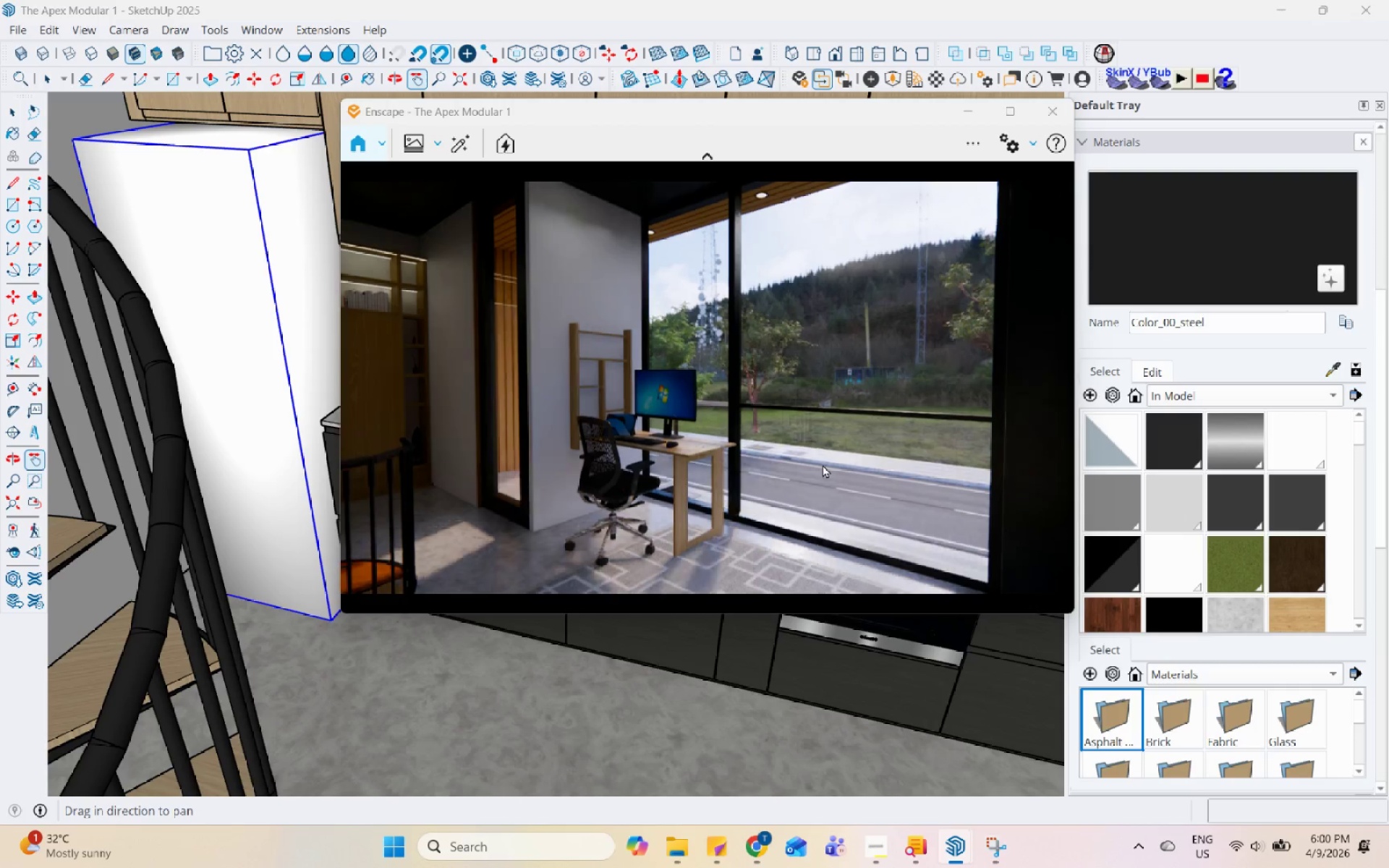 
key(Control+I)
 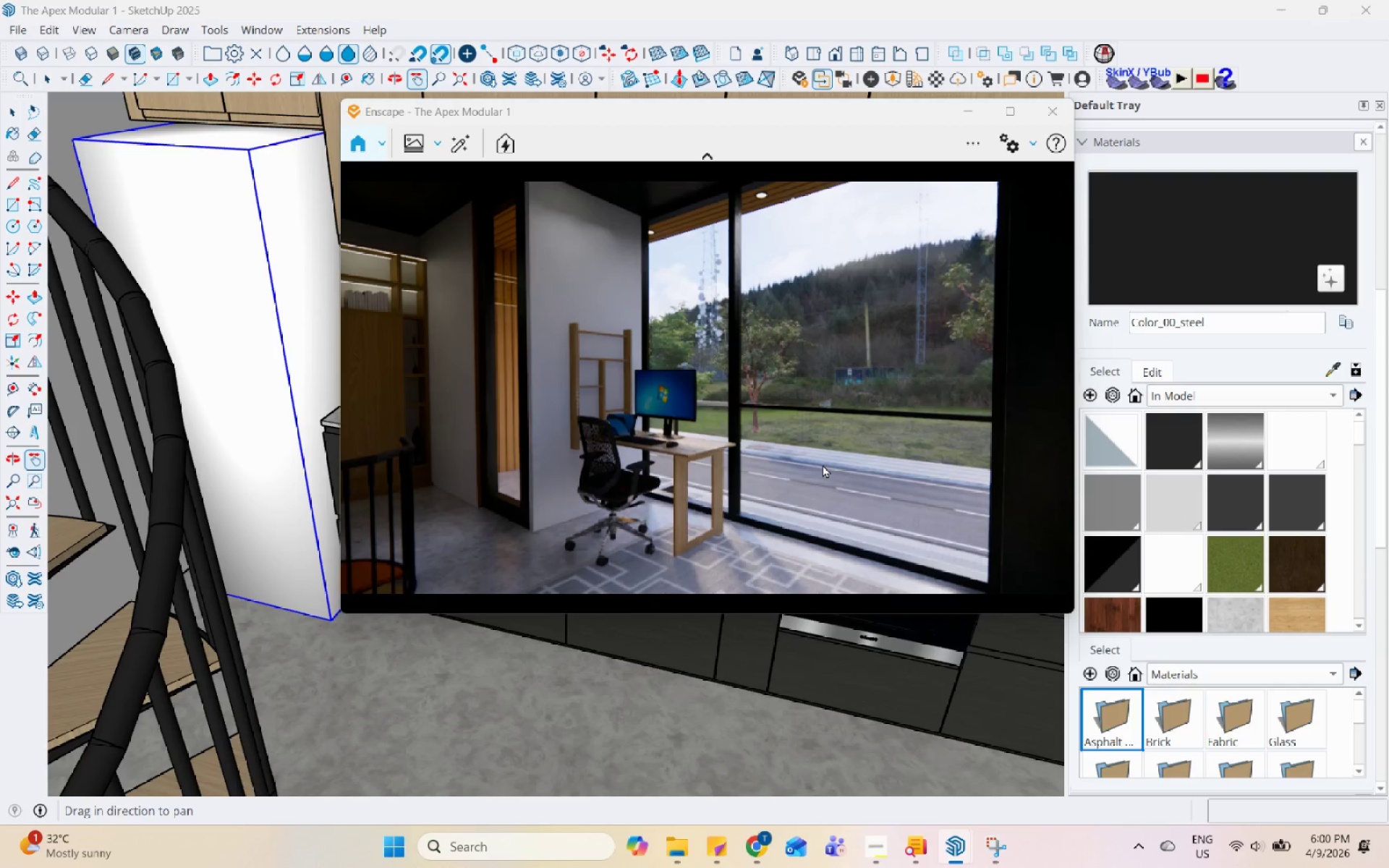 
key(Control+I)
 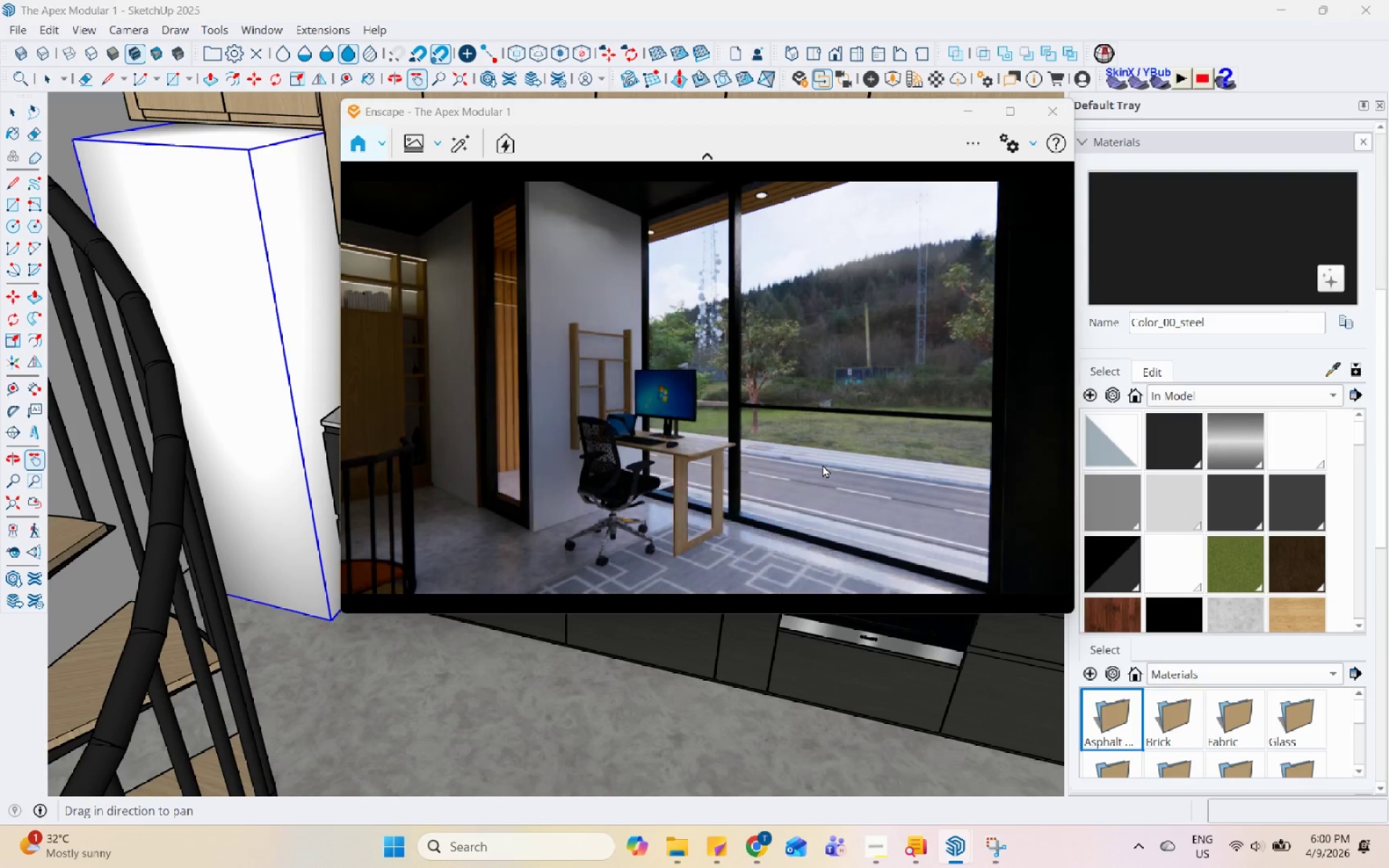 
key(Control+I)
 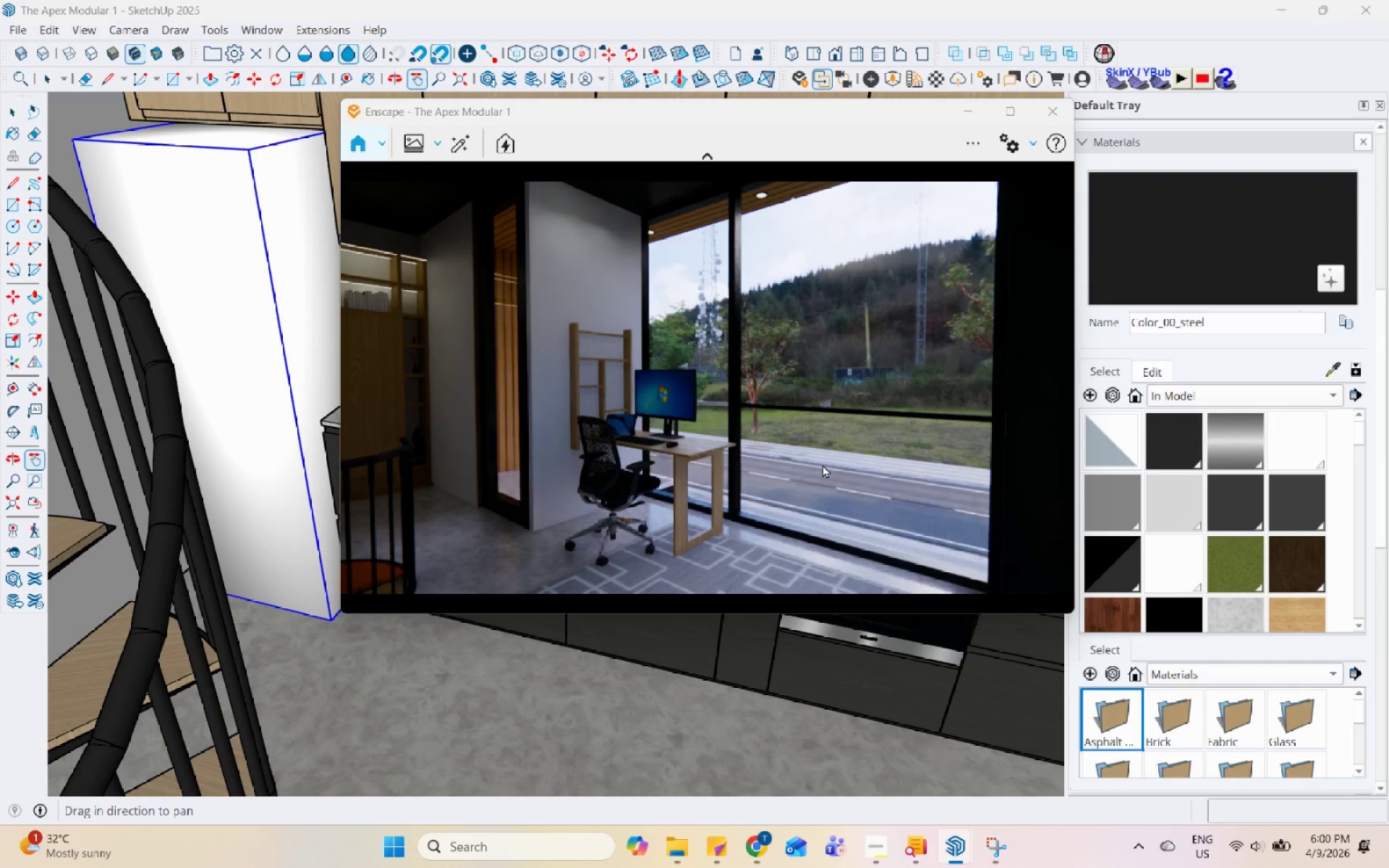 
key(Control+I)
 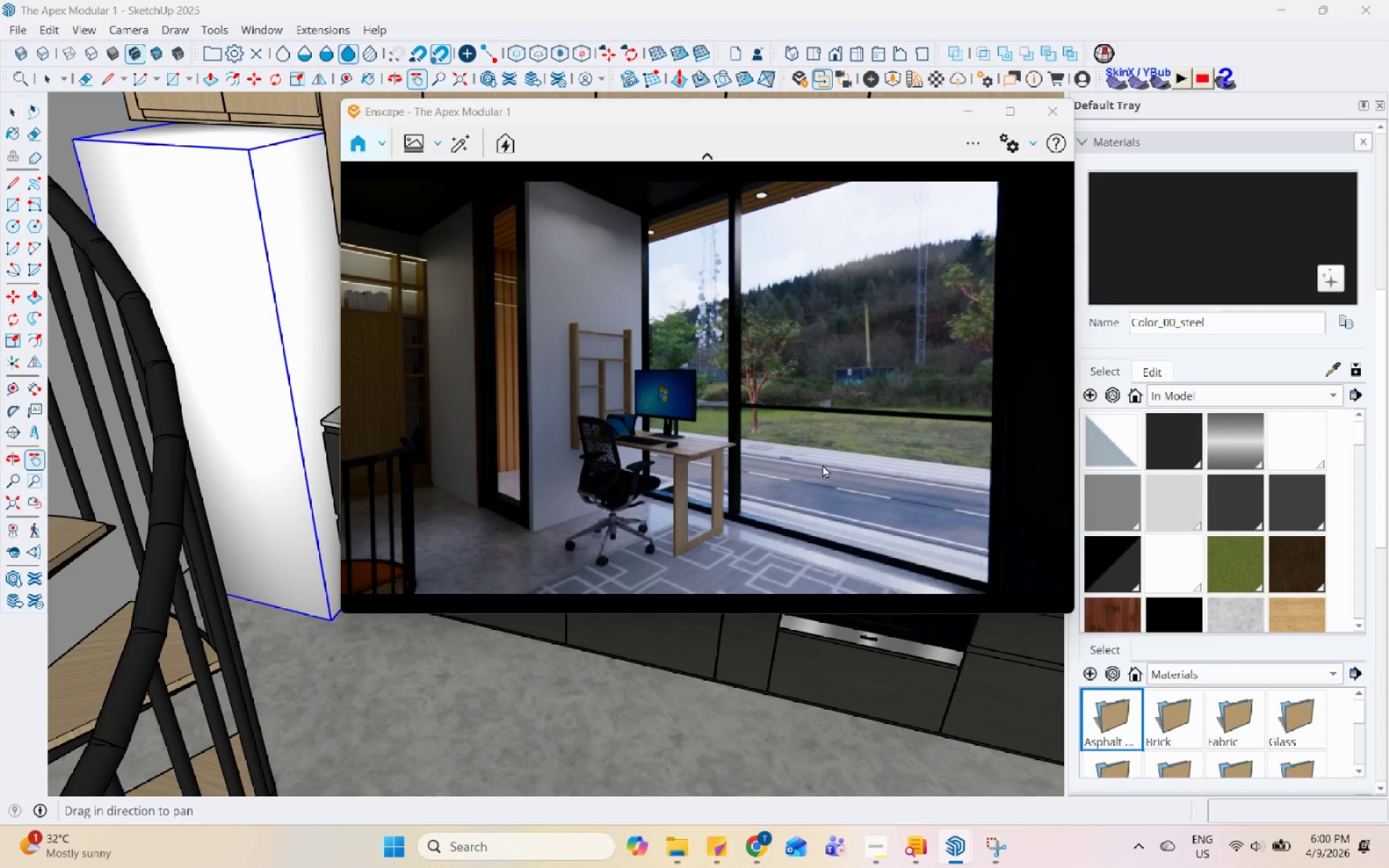 
key(Control+I)
 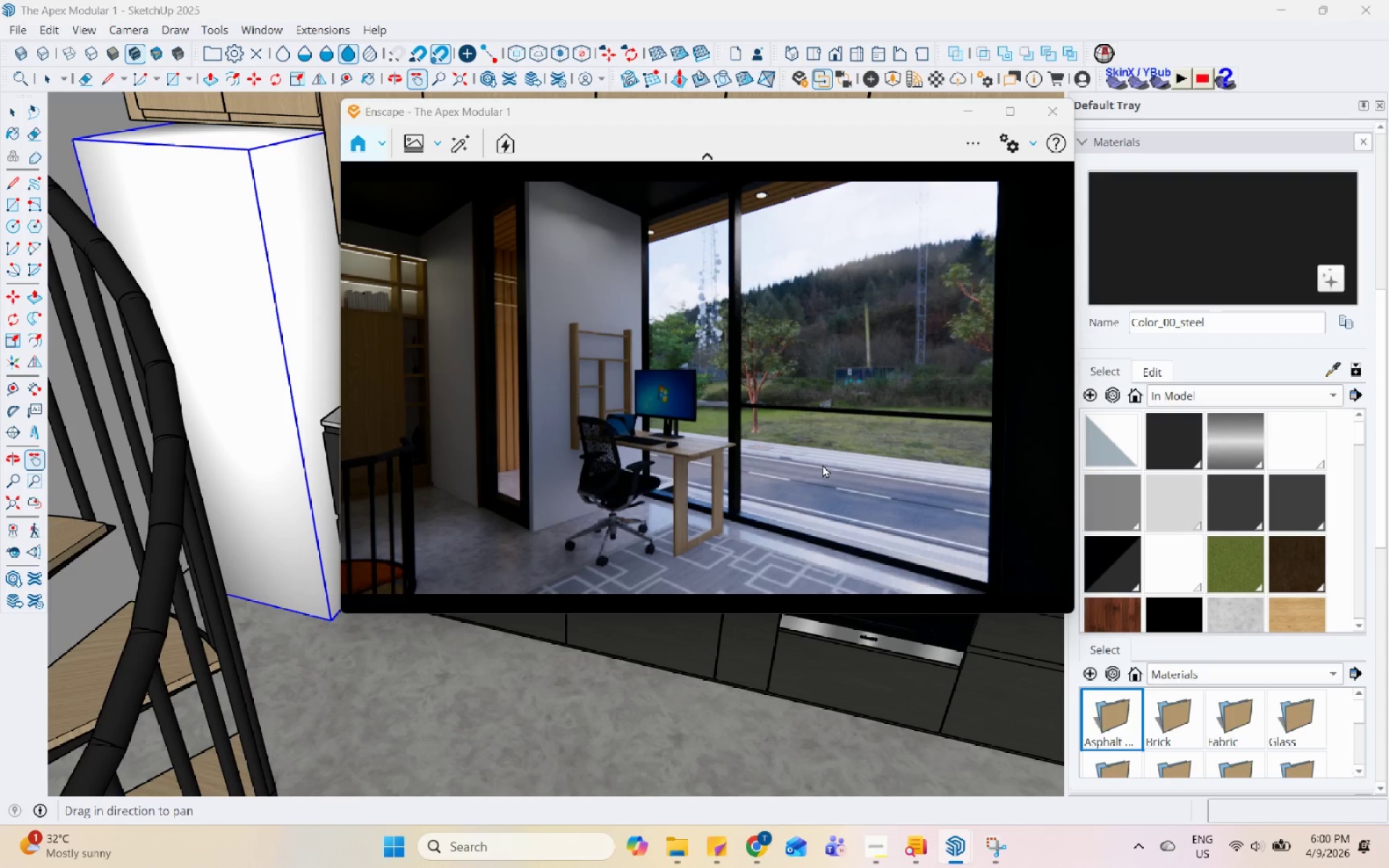 
key(Control+I)
 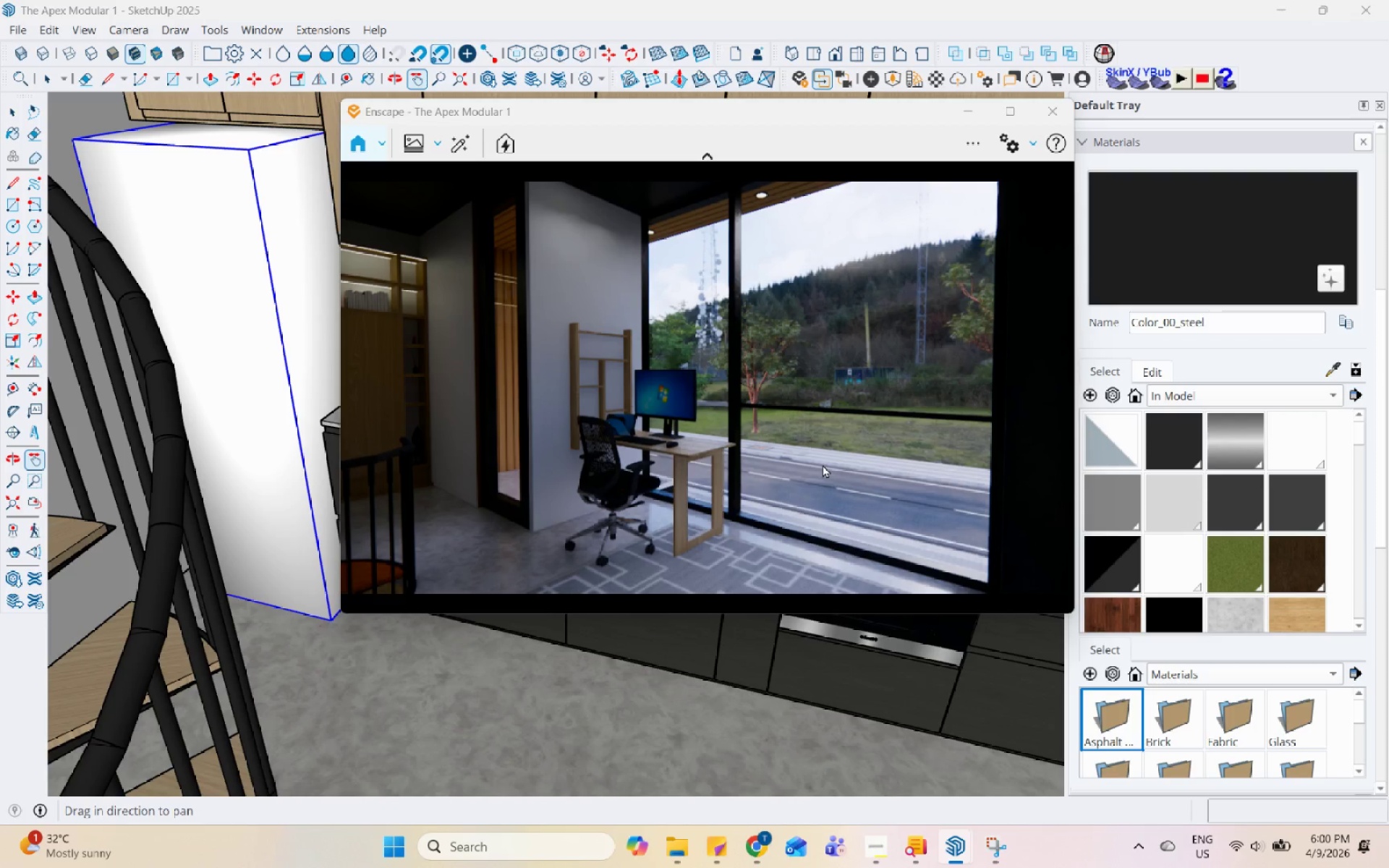 
key(Control+I)
 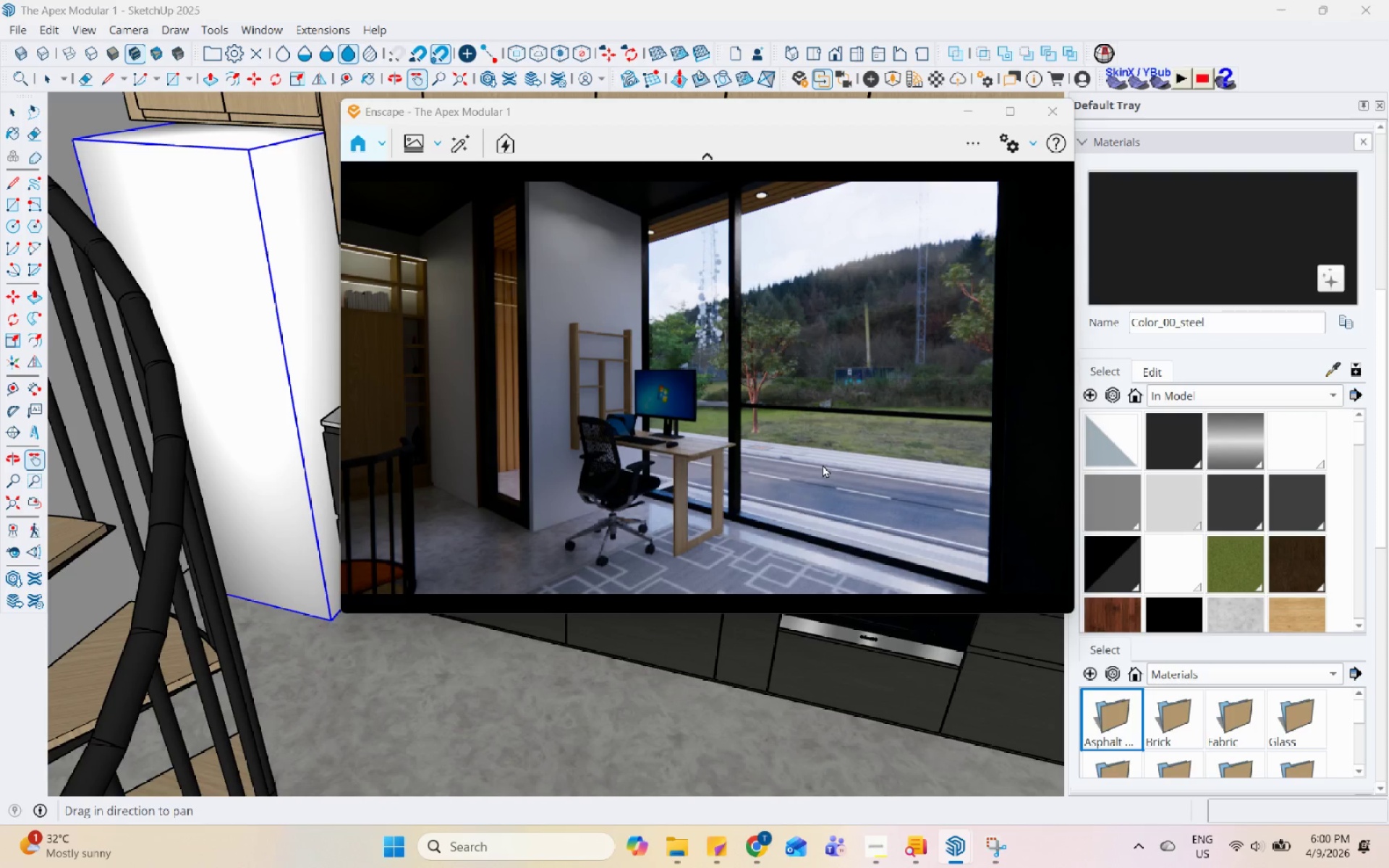 
key(Control+I)
 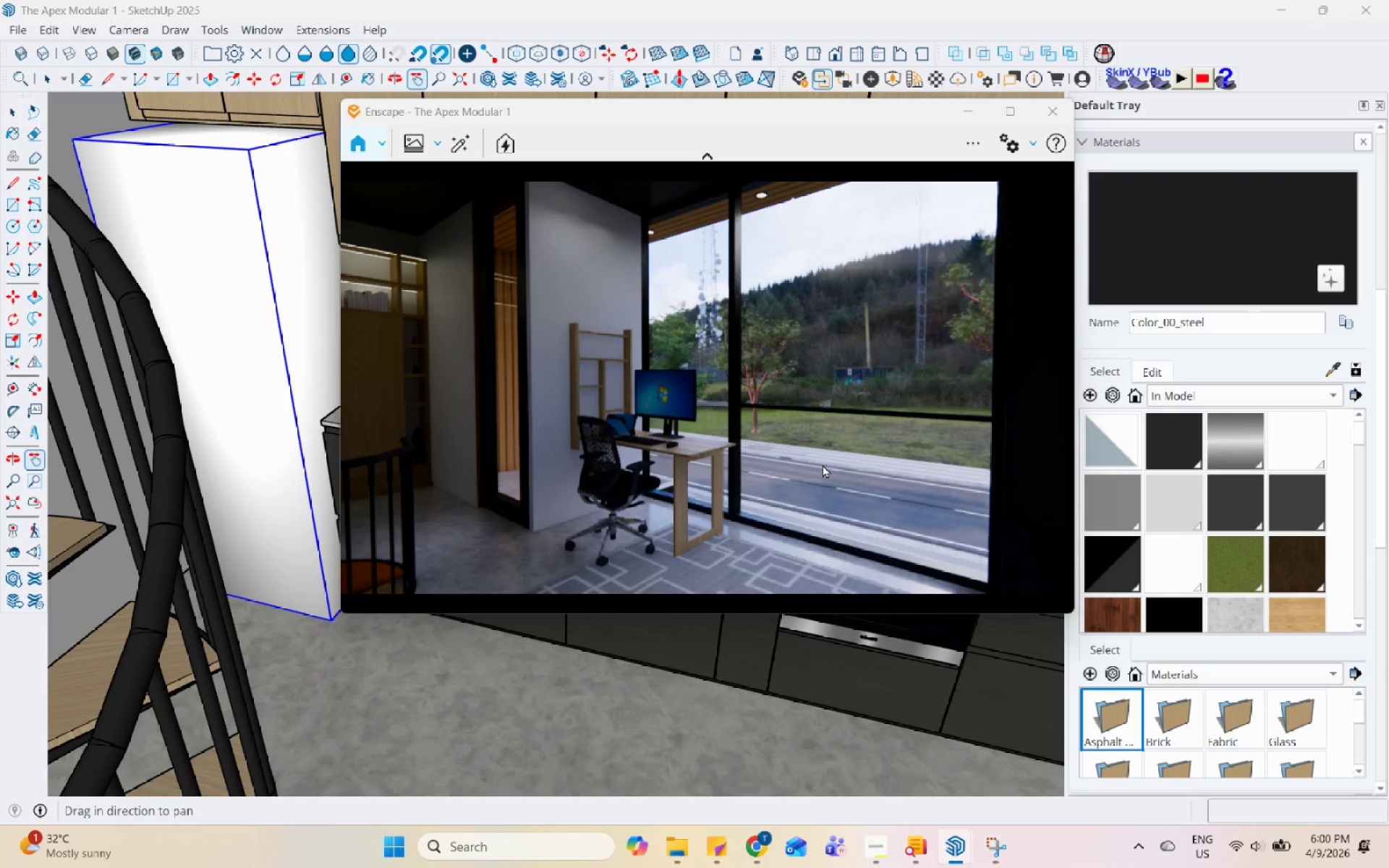 
key(Control+I)
 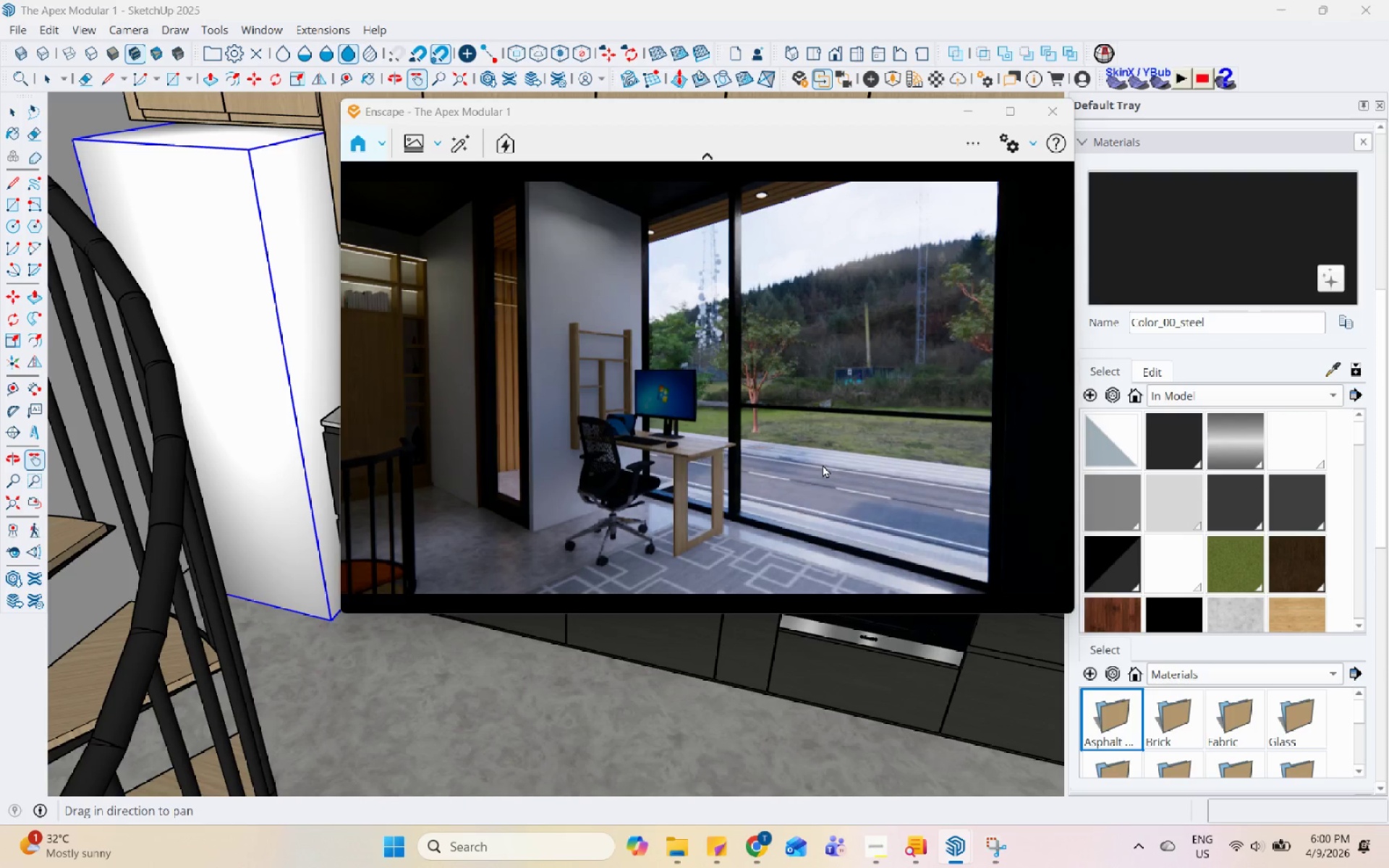 
key(Control+I)
 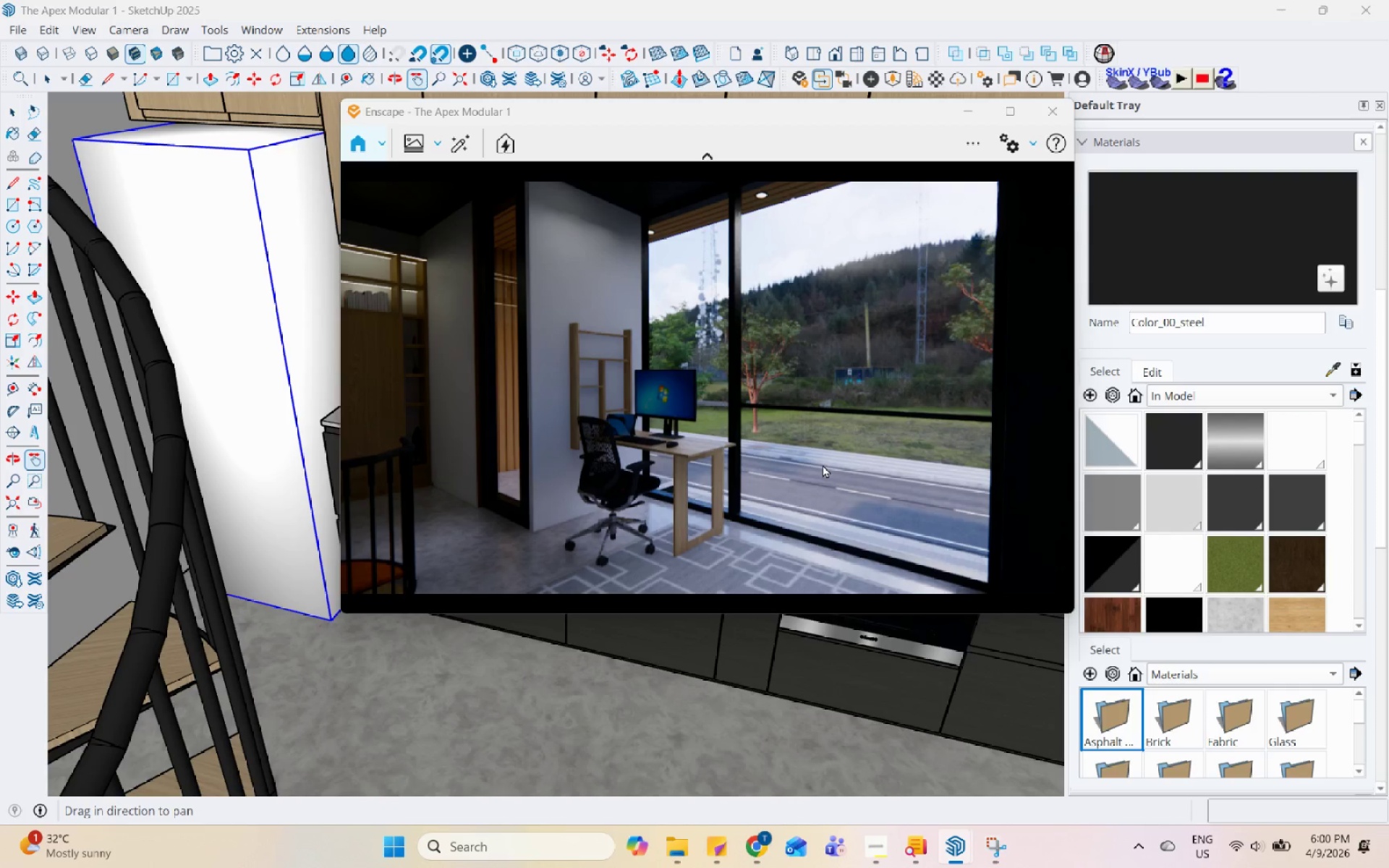 
key(Control+I)
 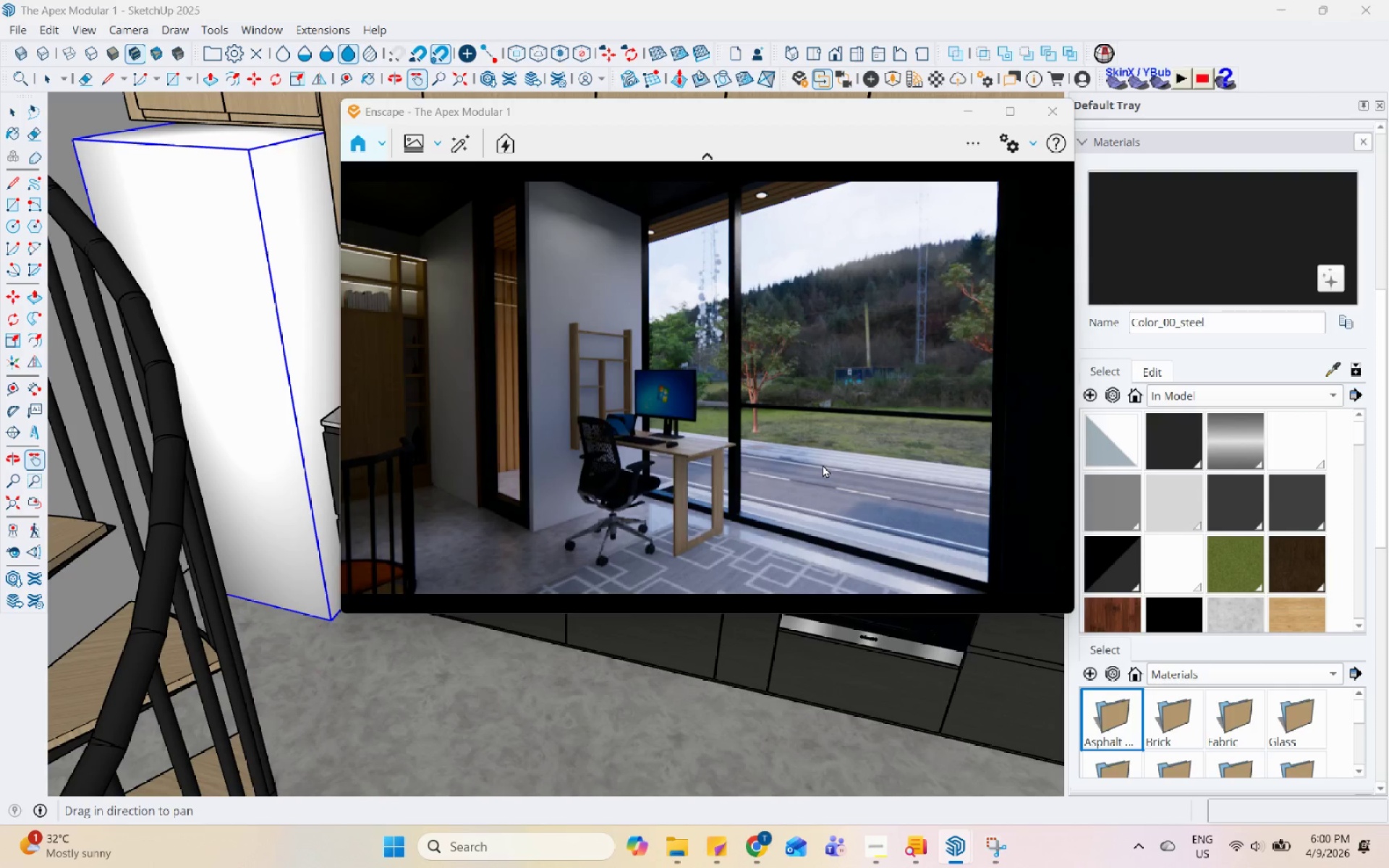 
key(Control+I)
 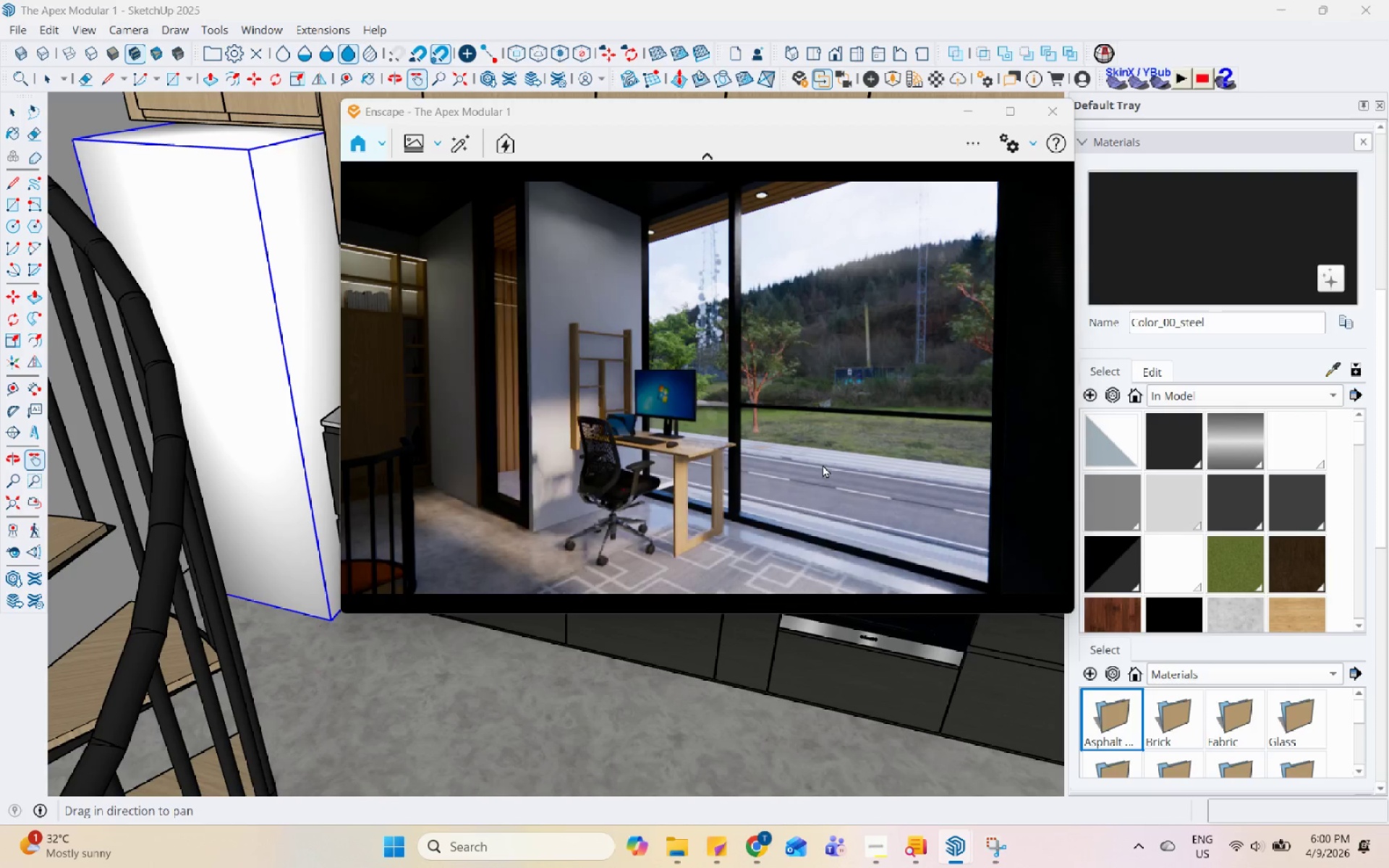 
key(Control+I)
 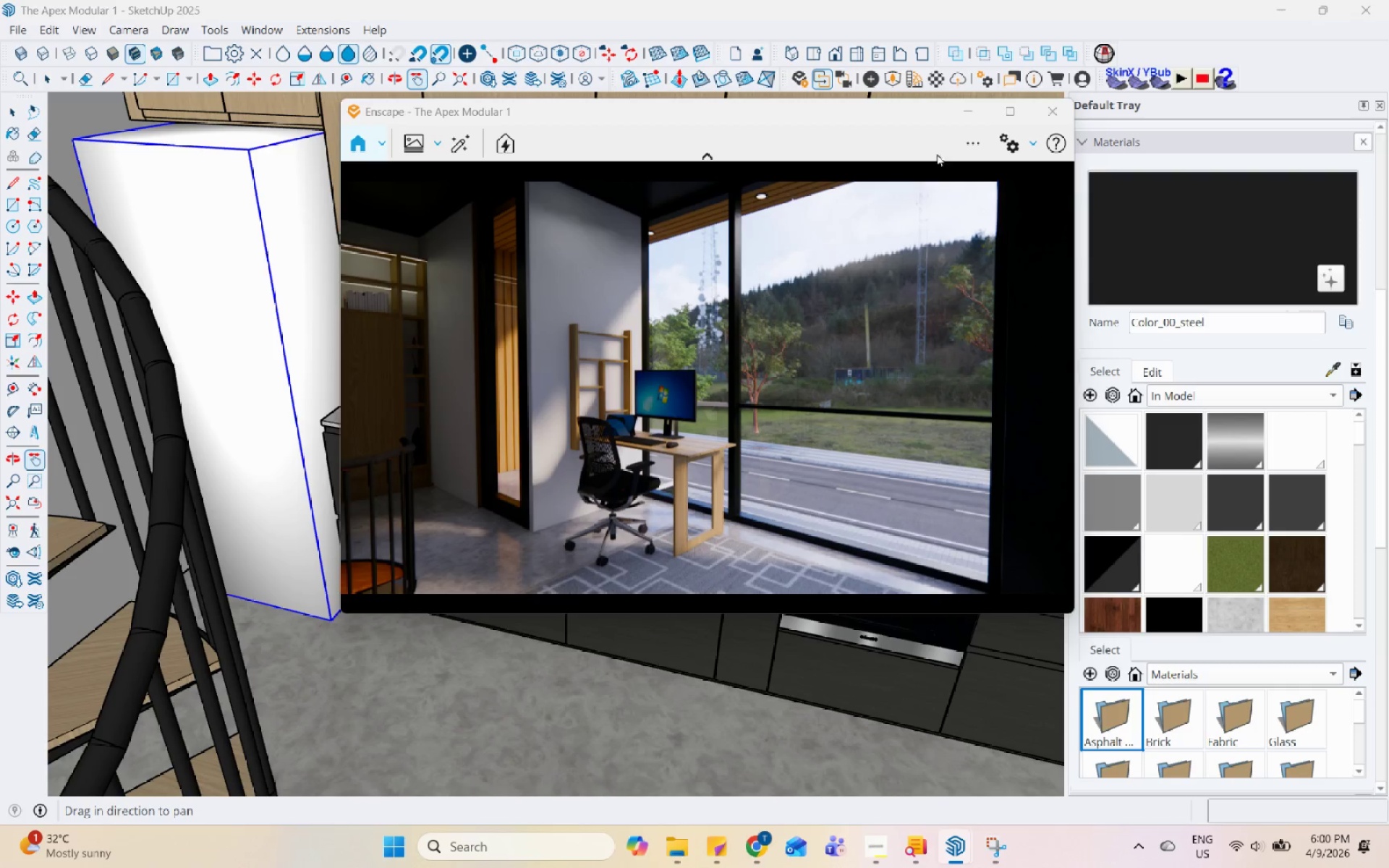 
double_click([1040, 177])
 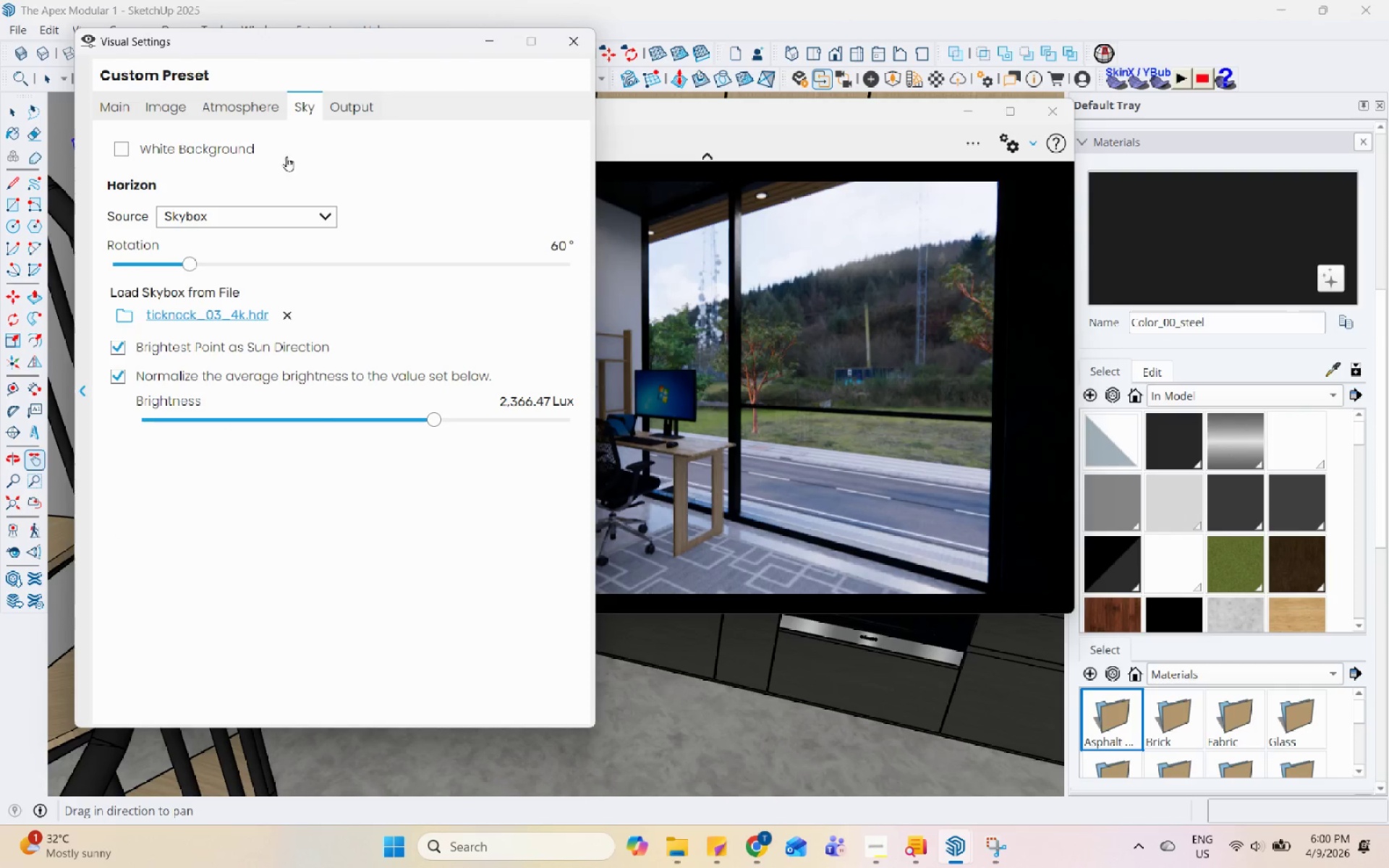 
left_click_drag(start_coordinate=[382, 39], to_coordinate=[258, 272])
 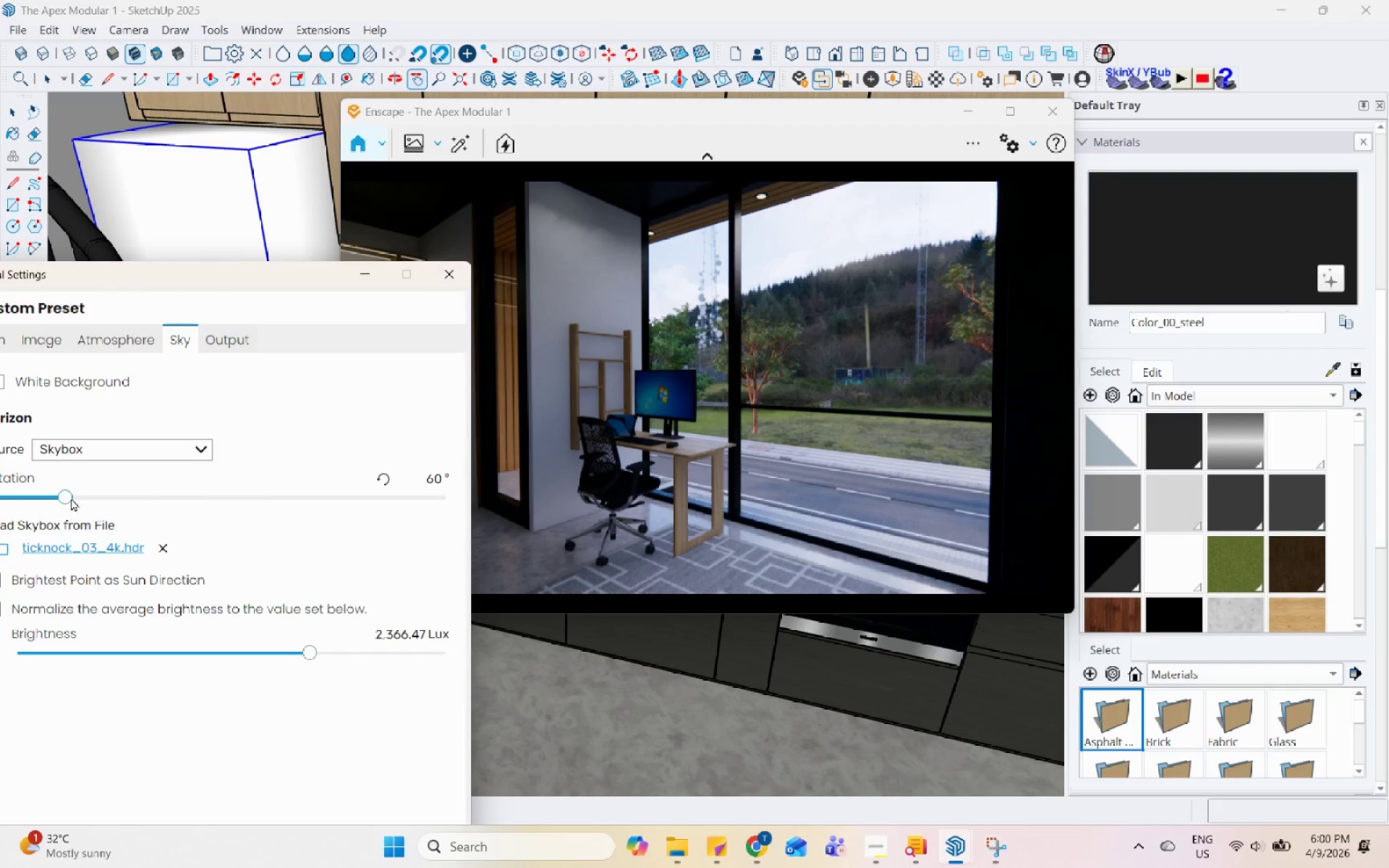 
left_click_drag(start_coordinate=[64, 494], to_coordinate=[124, 576])
 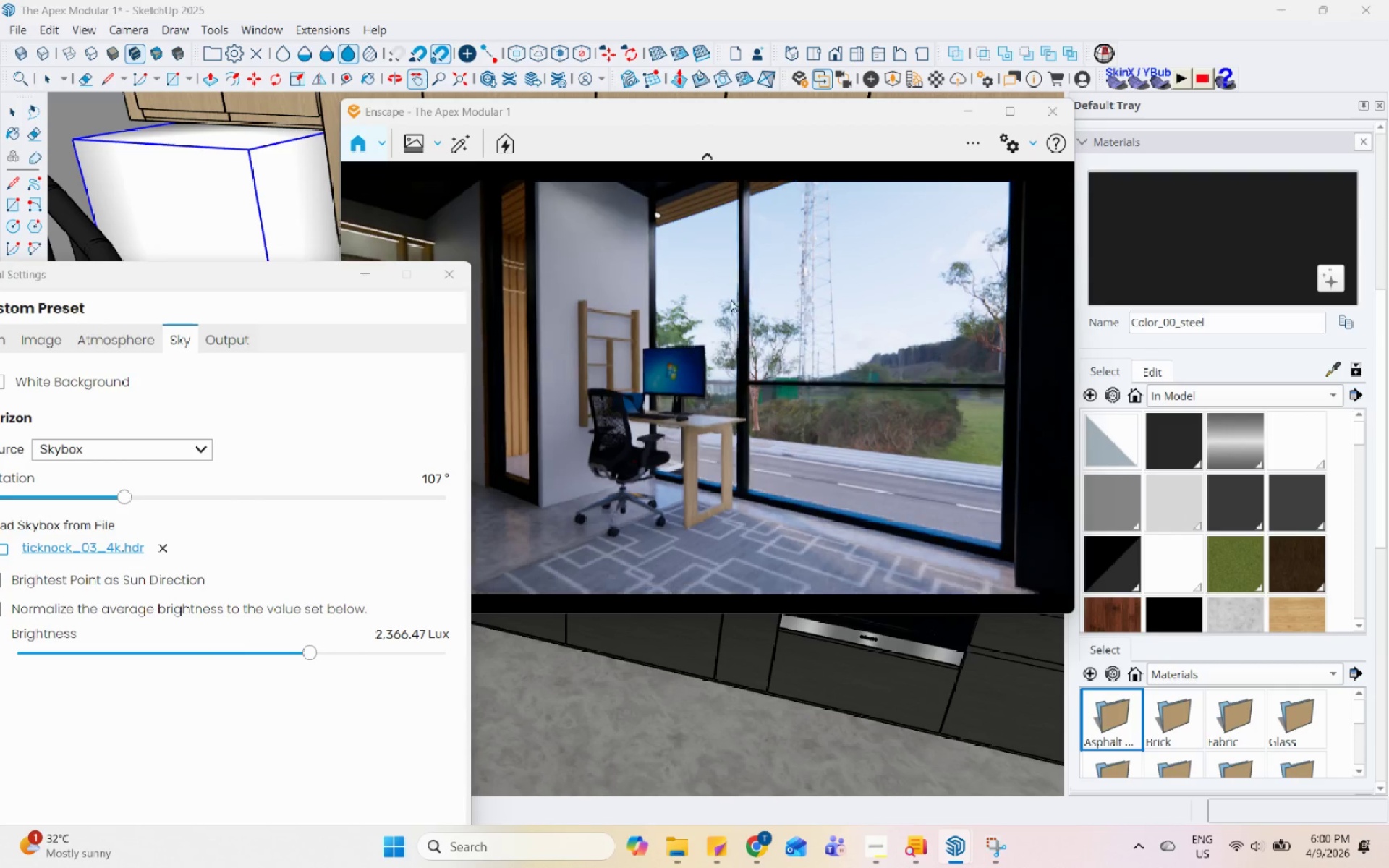 
middle_click([588, 507])
 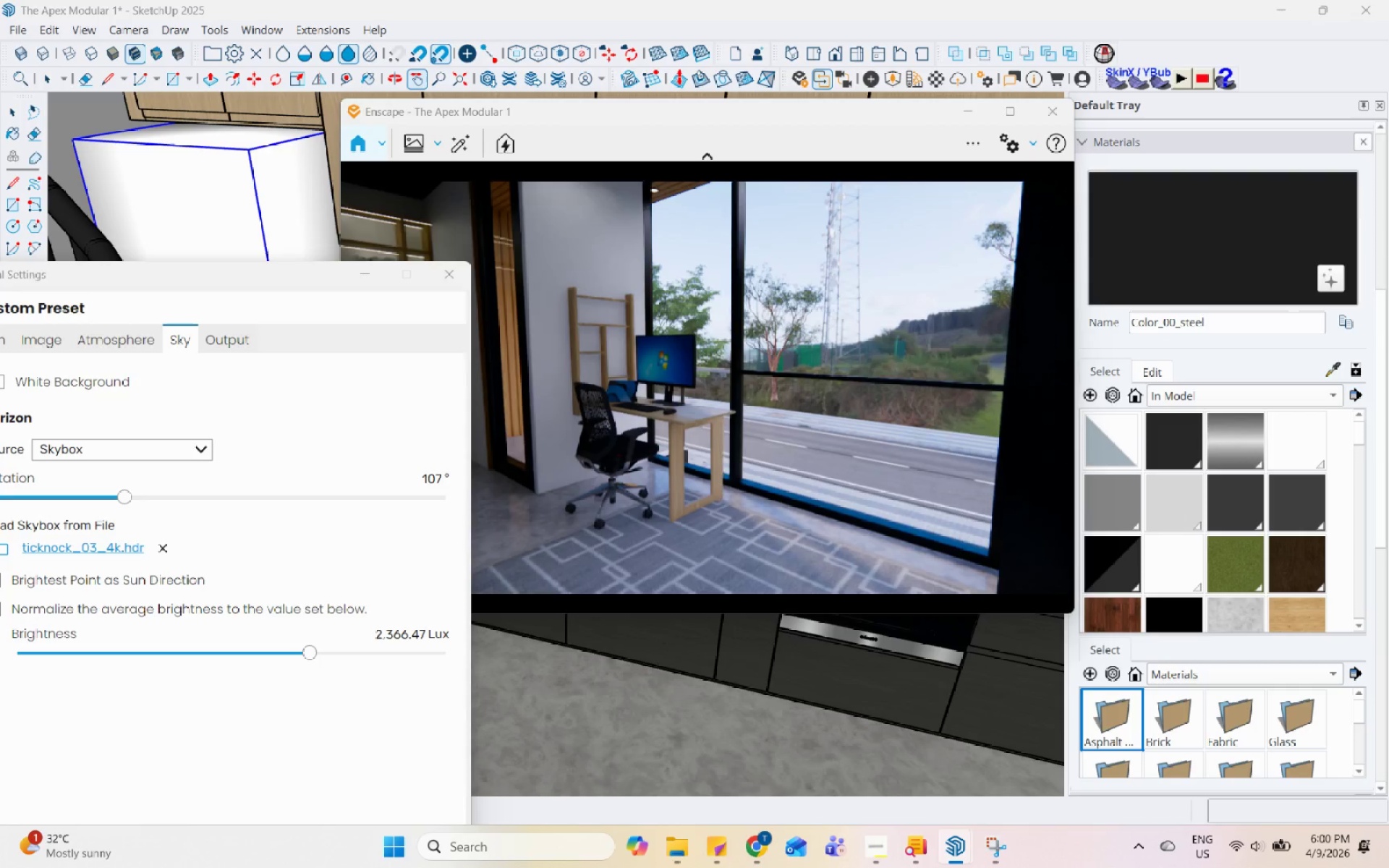 
wait(6.12)
 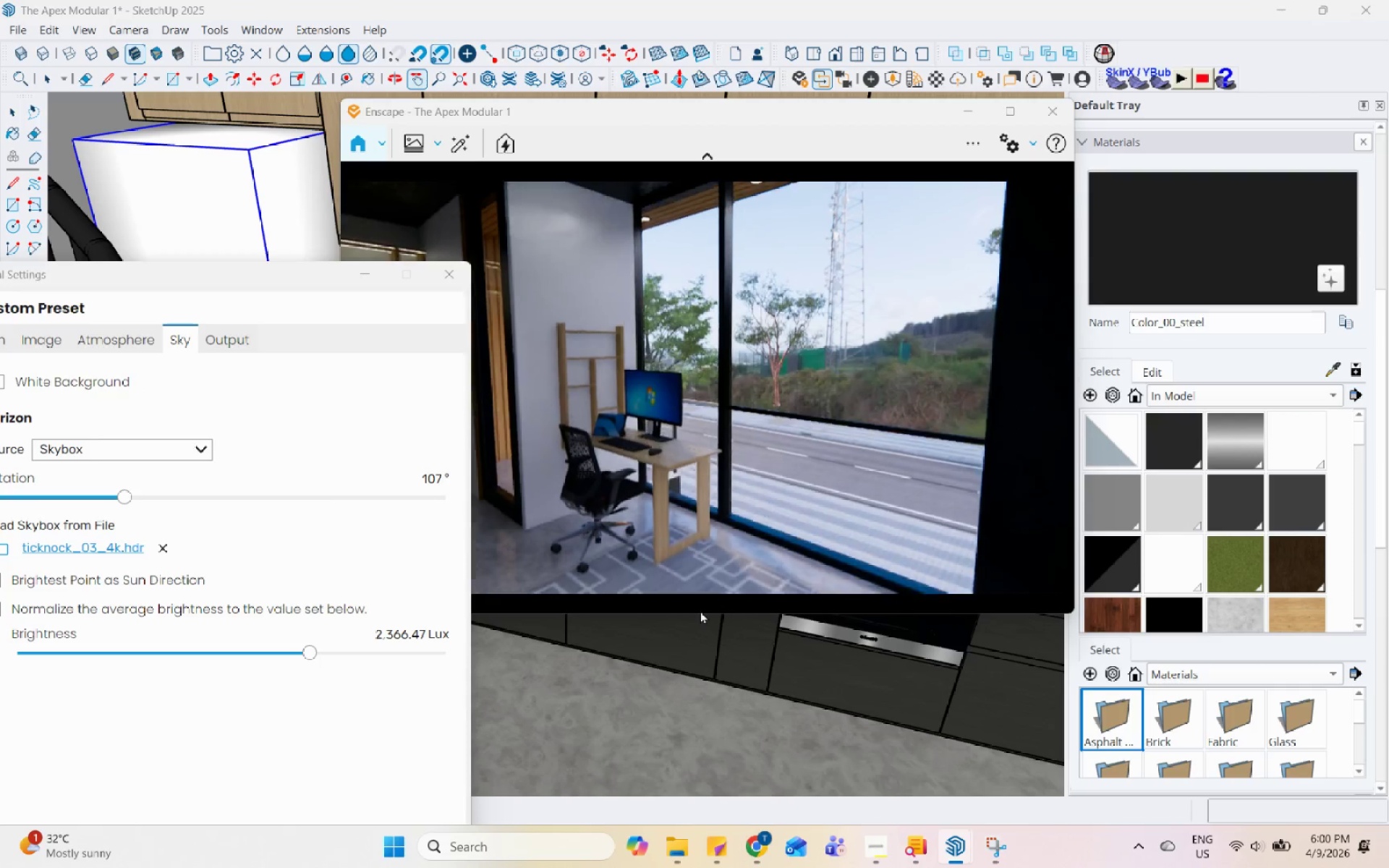 
left_click_drag(start_coordinate=[690, 429], to_coordinate=[715, 323])
 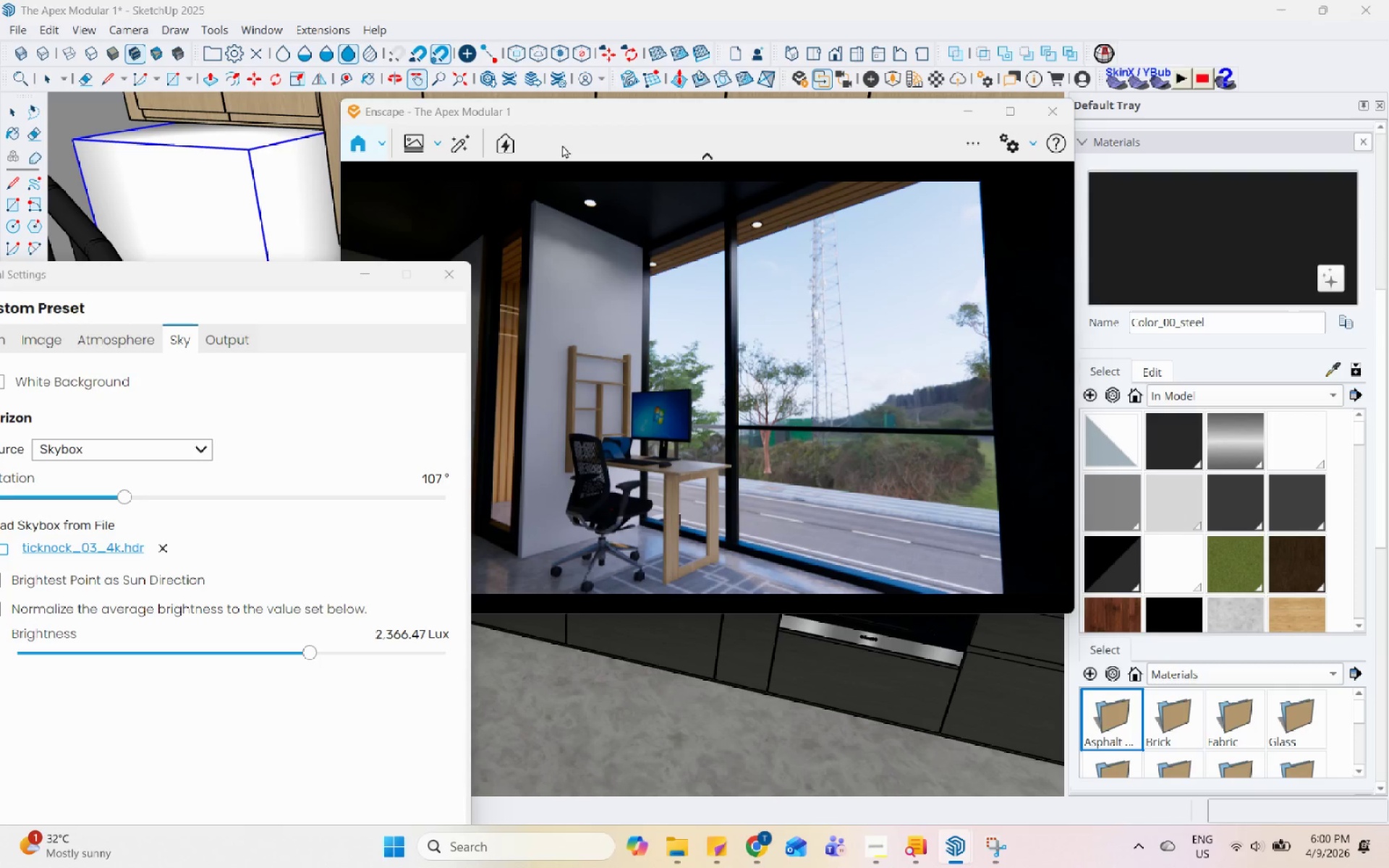 
left_click_drag(start_coordinate=[636, 113], to_coordinate=[867, 97])
 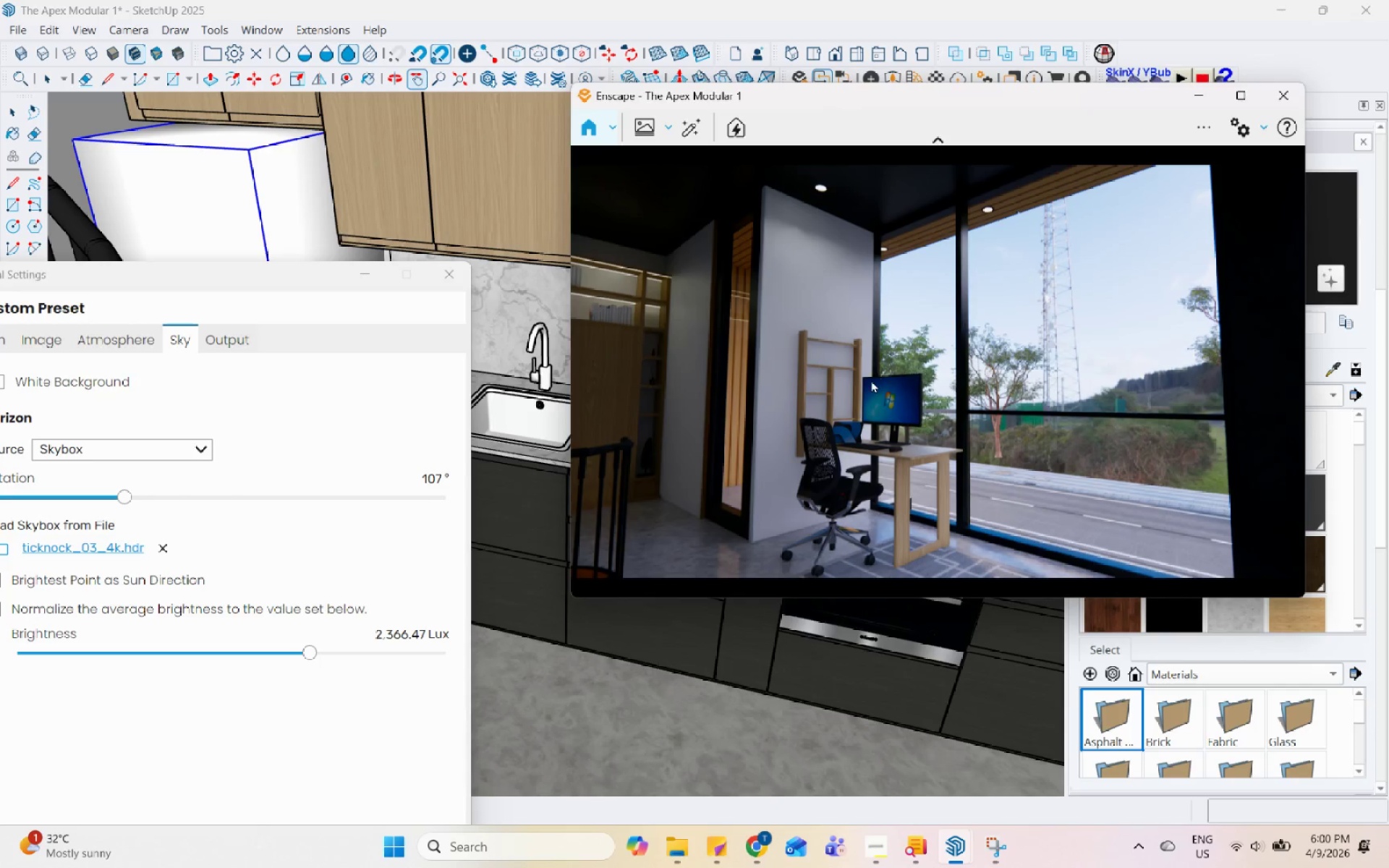 
left_click_drag(start_coordinate=[865, 380], to_coordinate=[965, 380])
 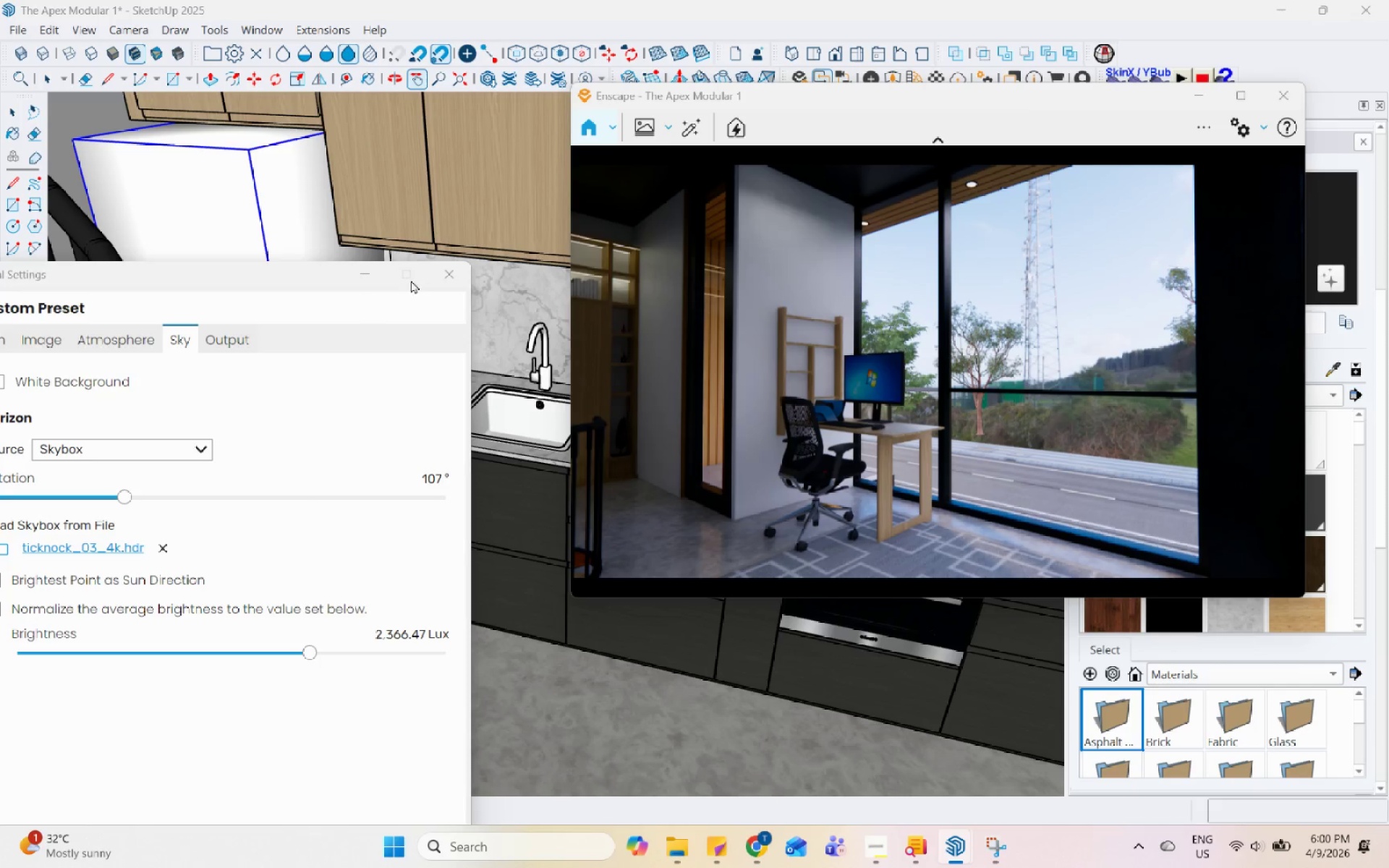 
left_click_drag(start_coordinate=[478, 195], to_coordinate=[527, 853])
 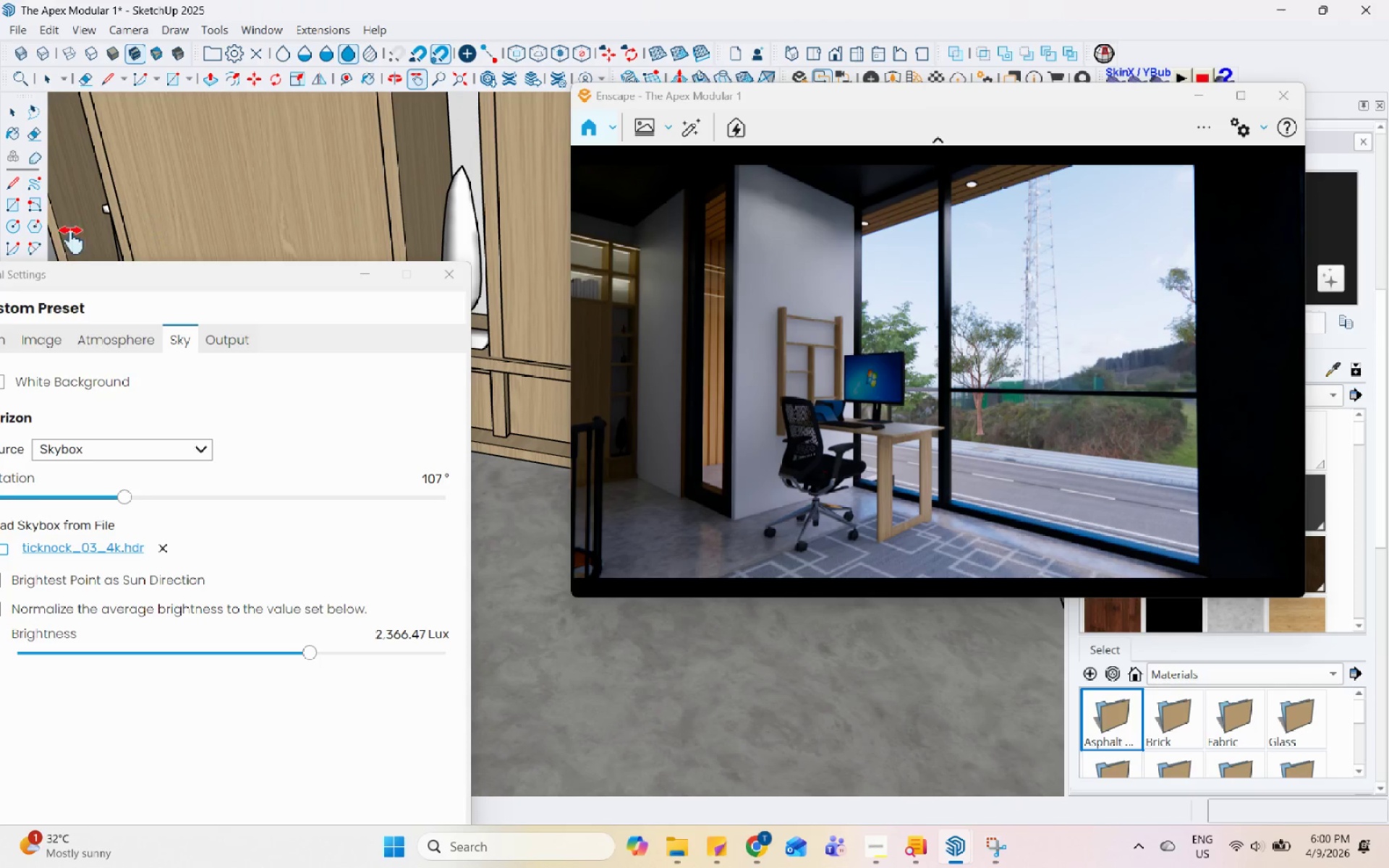 
left_click_drag(start_coordinate=[90, 270], to_coordinate=[373, 472])
 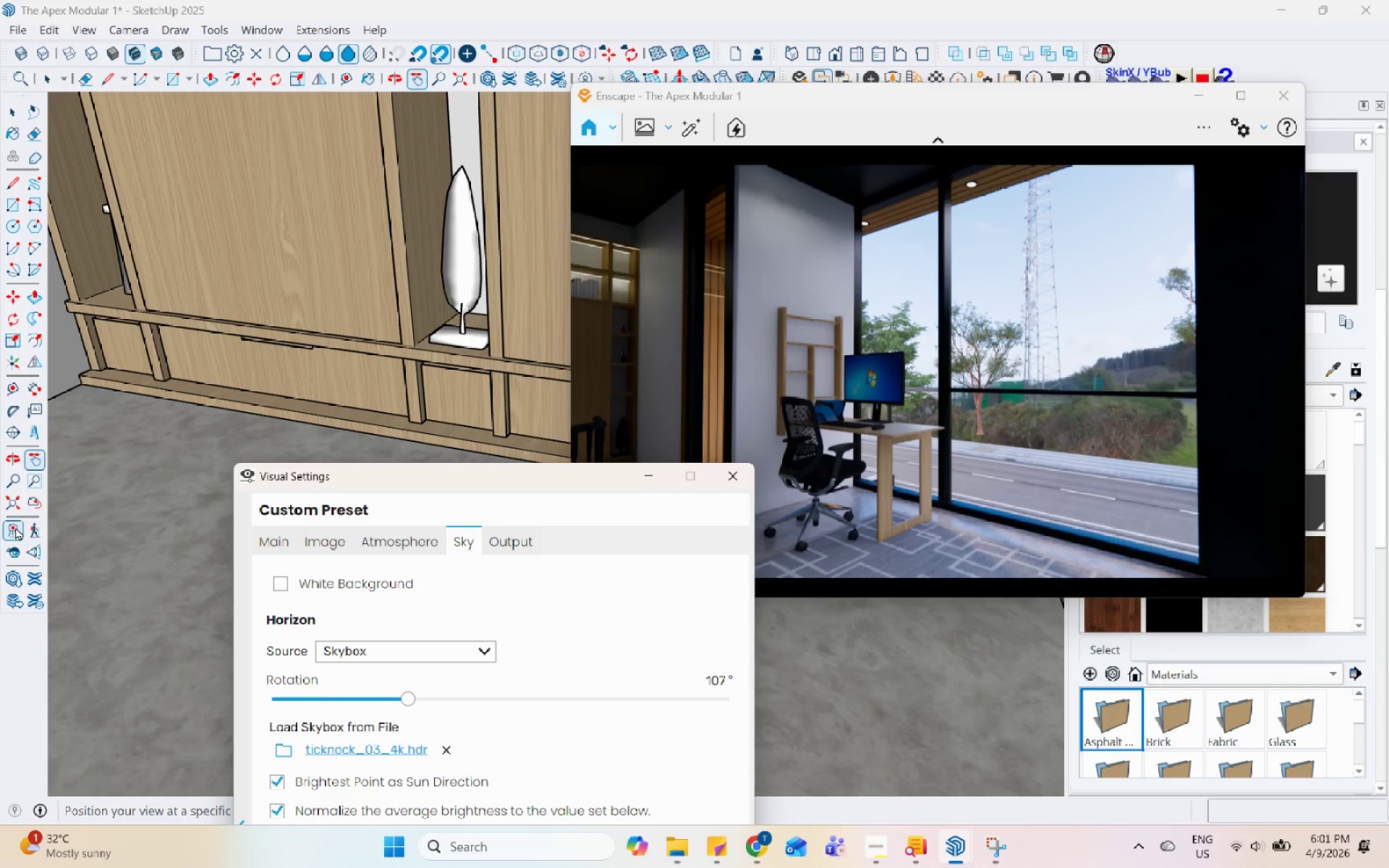 
mouse_move([22, 511])
 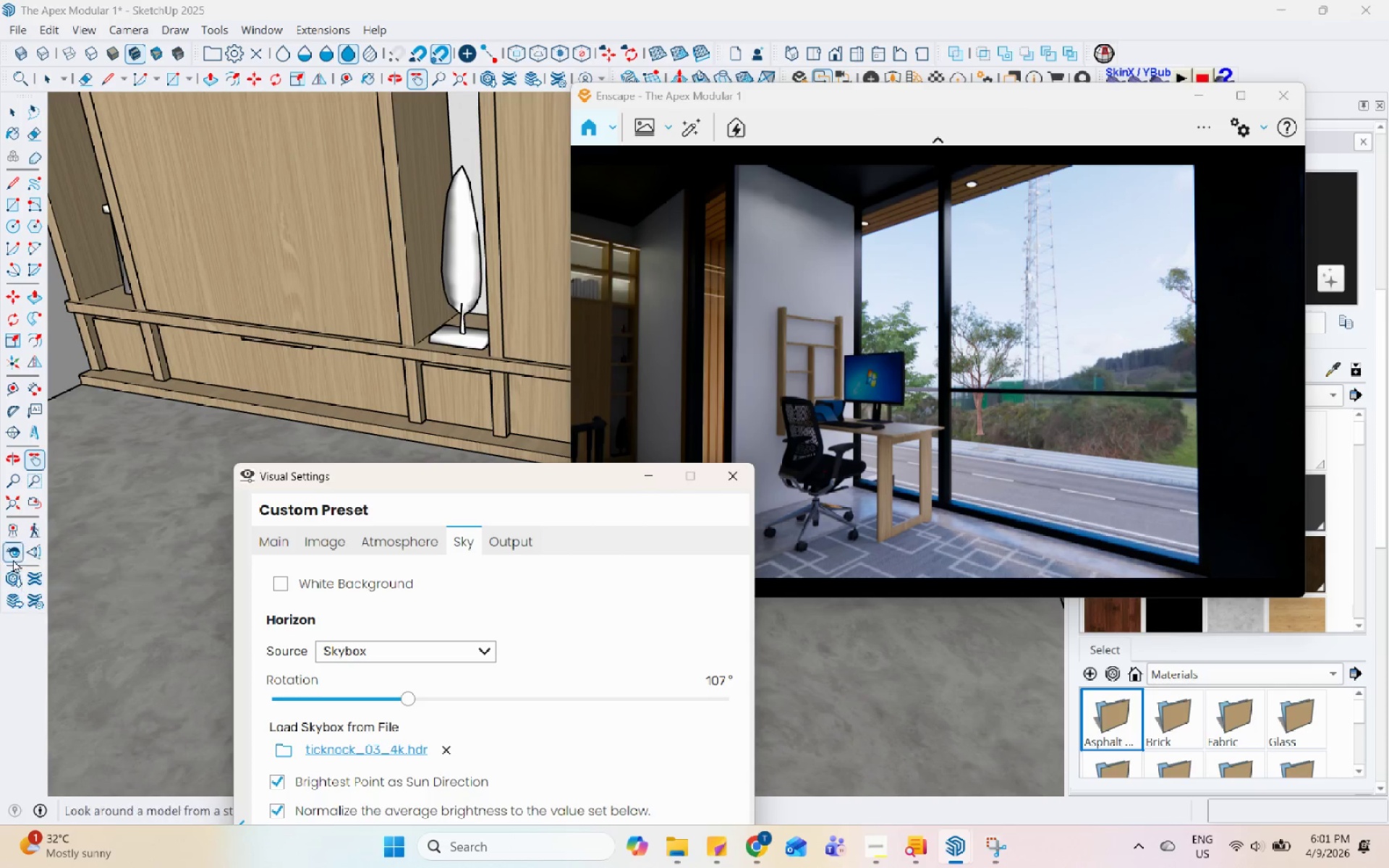 
left_click_drag(start_coordinate=[369, 251], to_coordinate=[493, 40])
 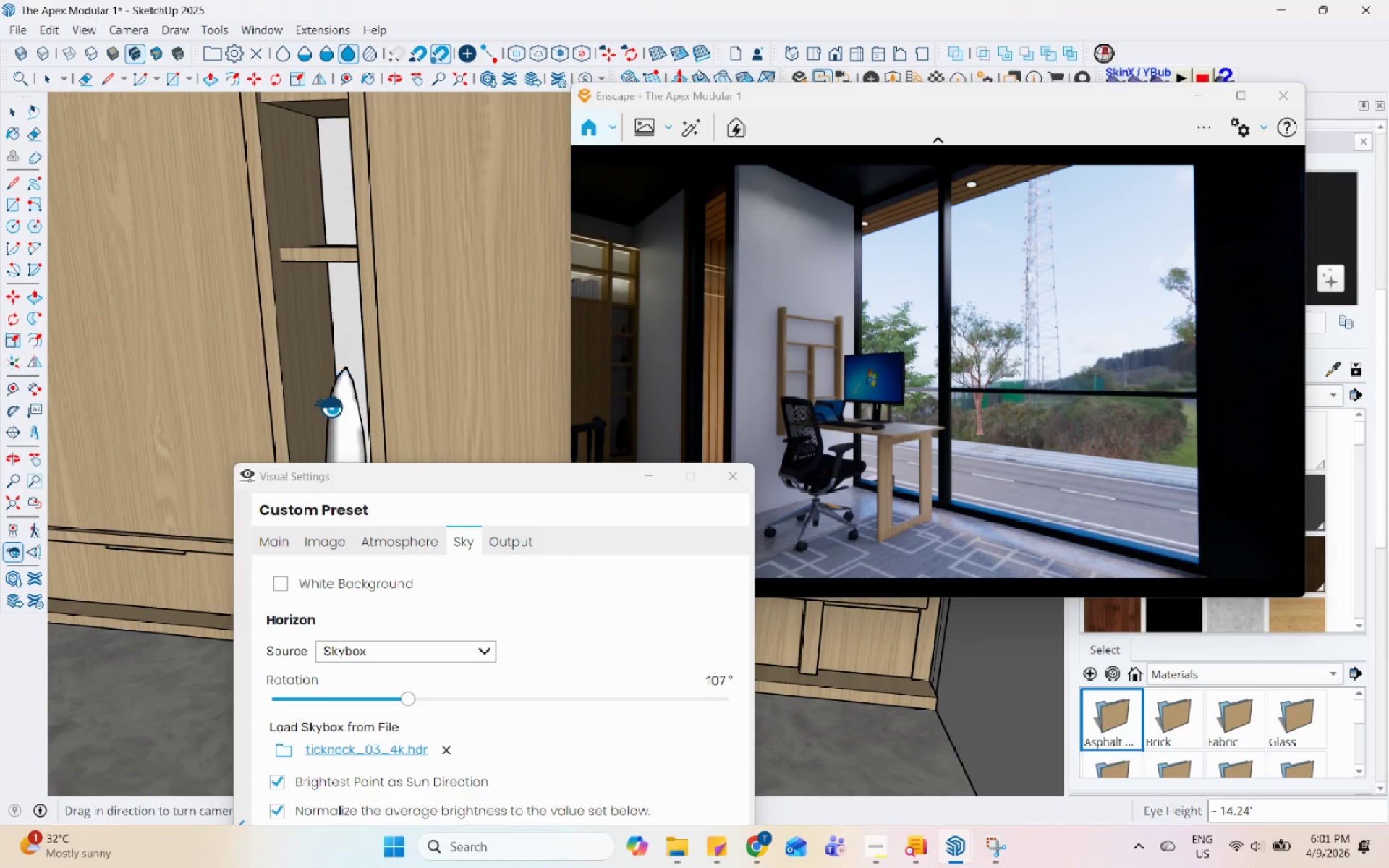 
left_click_drag(start_coordinate=[333, 401], to_coordinate=[555, 121])
 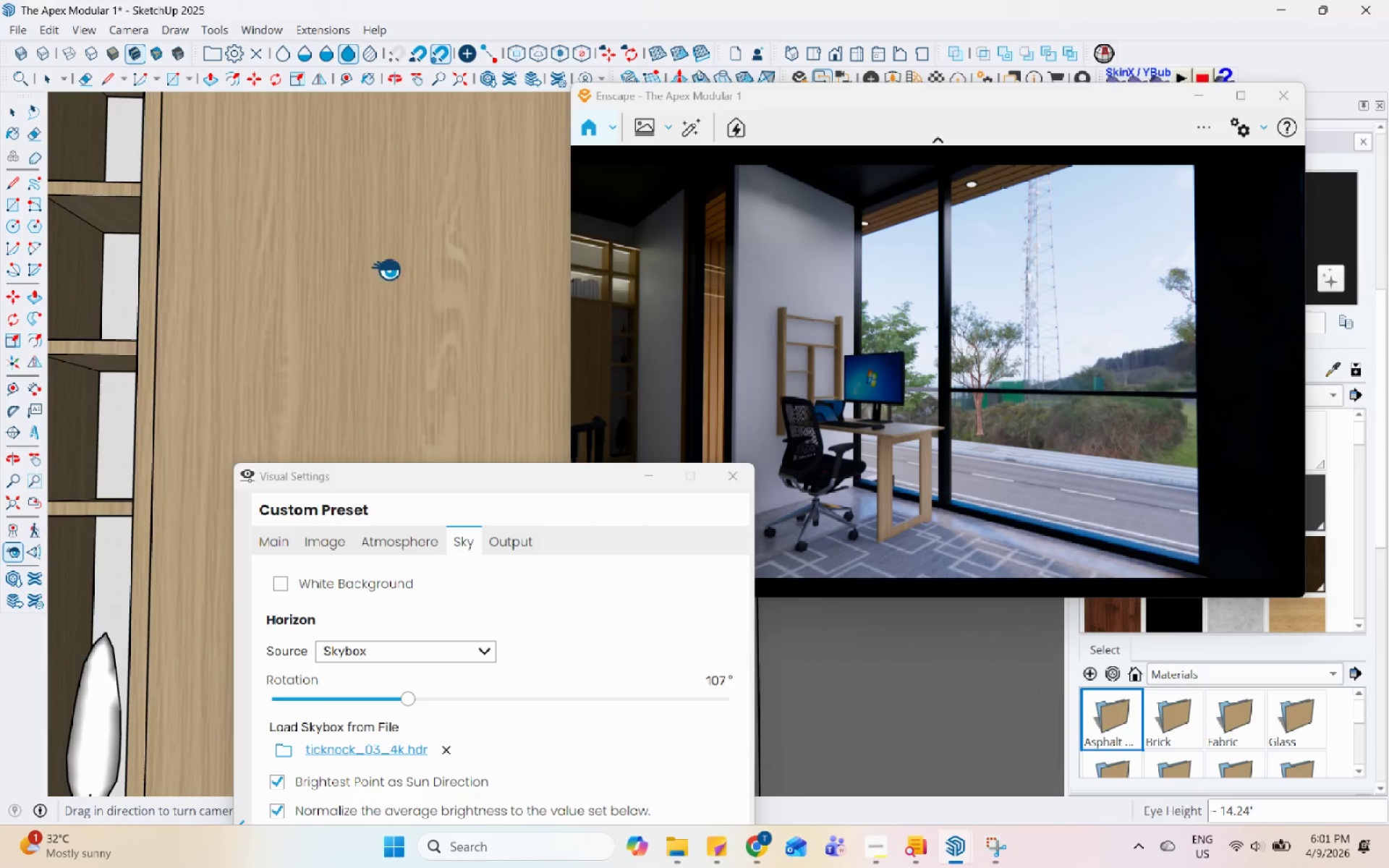 
left_click_drag(start_coordinate=[357, 294], to_coordinate=[613, 59])
 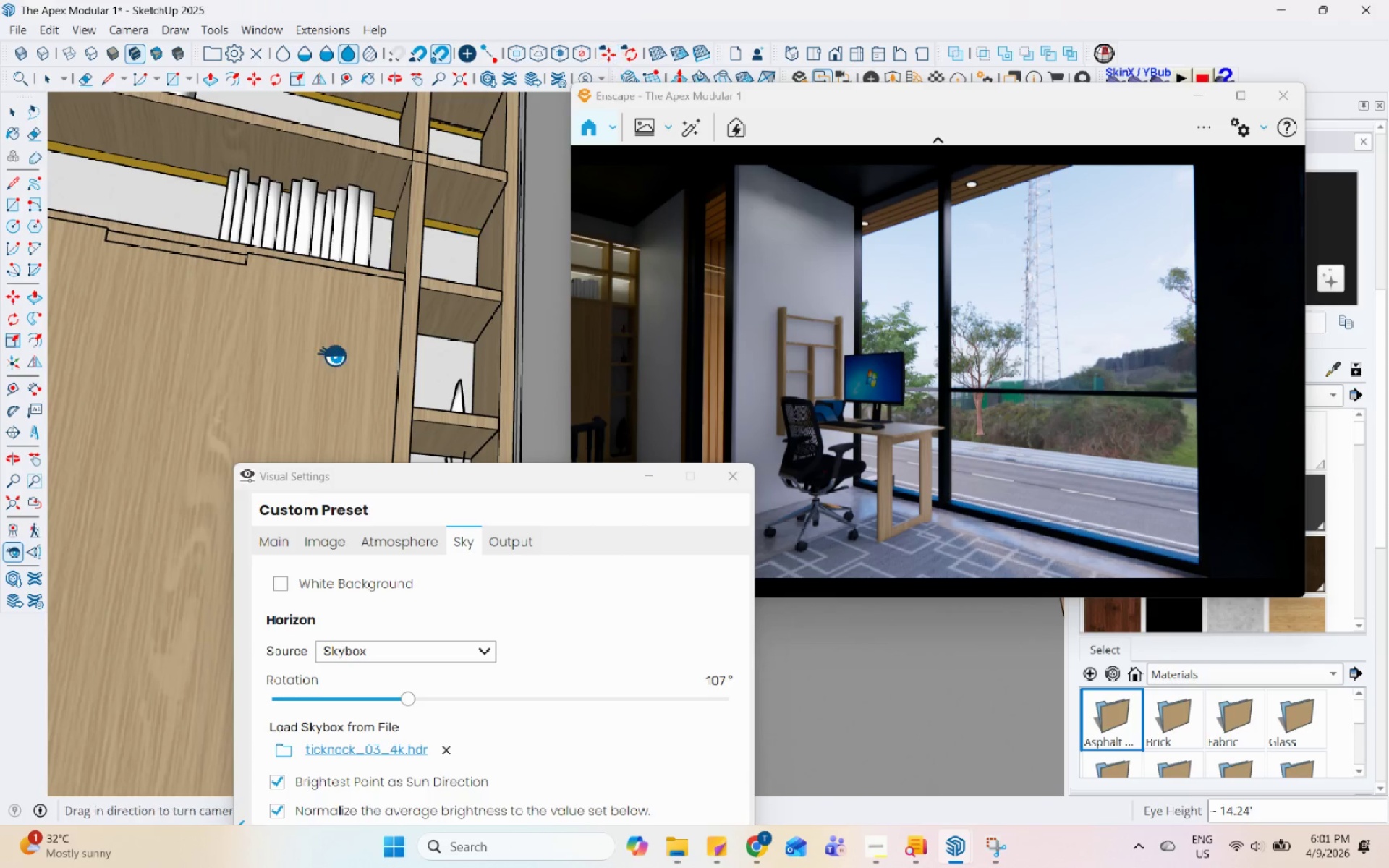 
left_click_drag(start_coordinate=[343, 337], to_coordinate=[551, 140])
 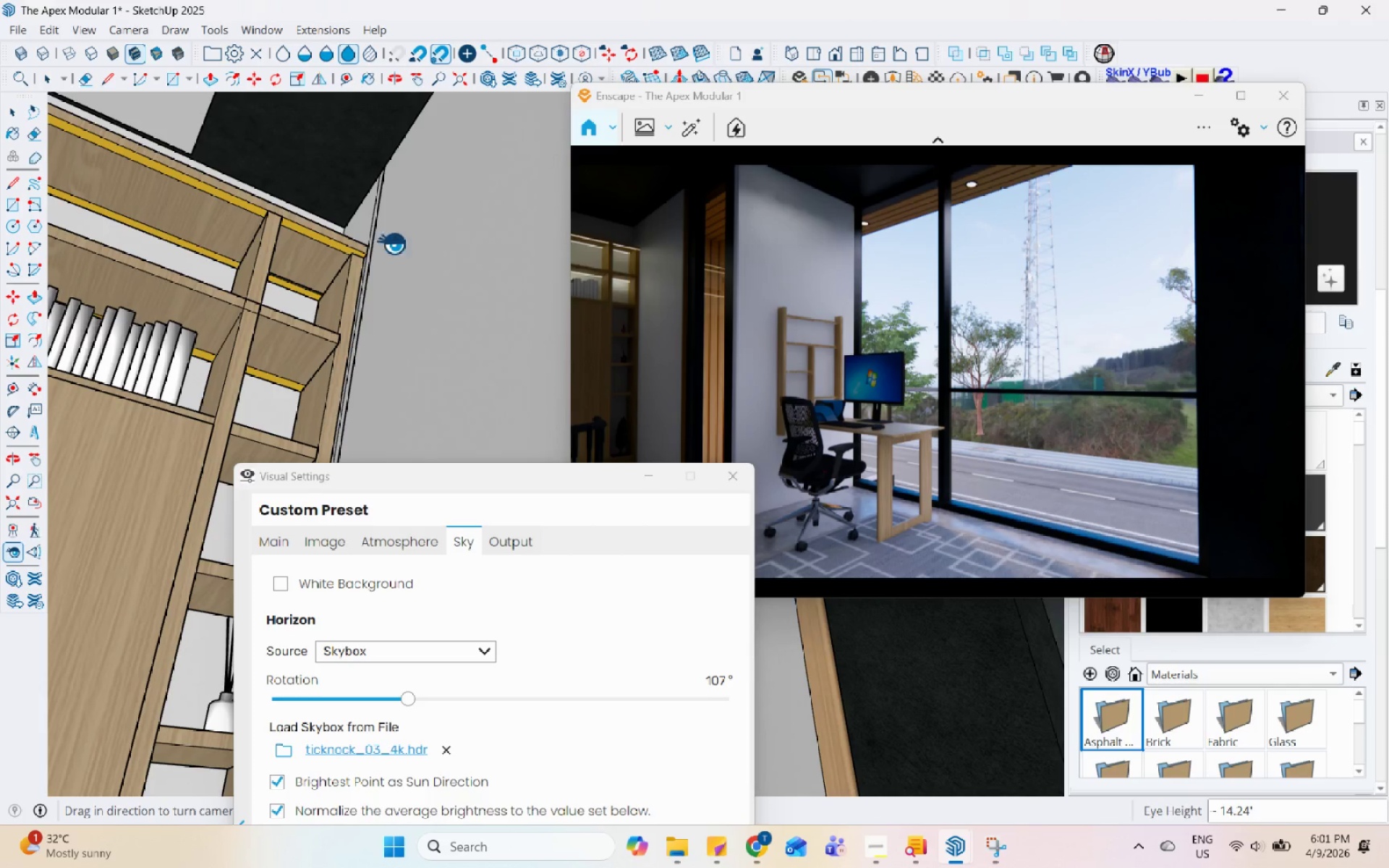 
left_click_drag(start_coordinate=[360, 253], to_coordinate=[472, 136])
 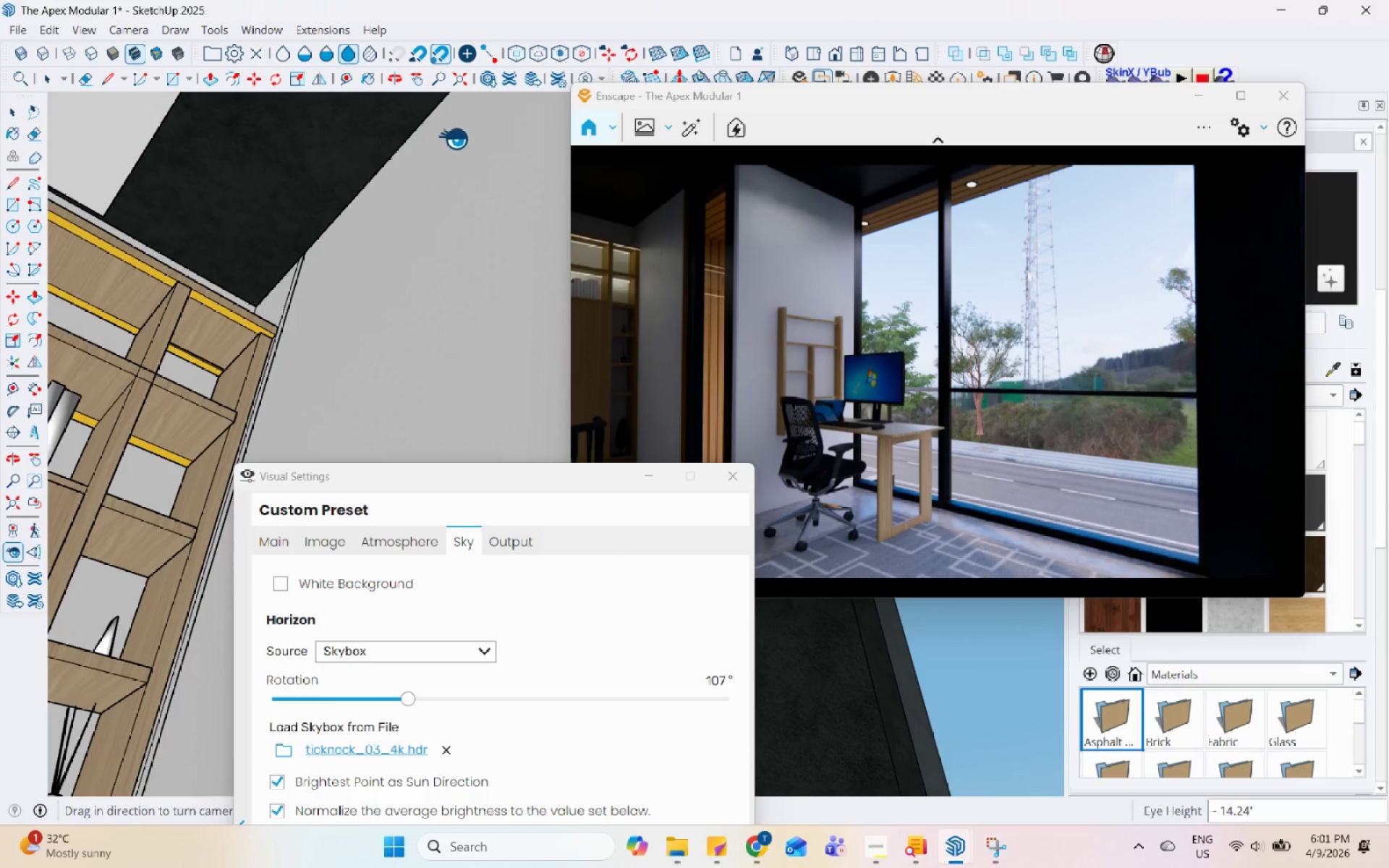 
key(Space)
 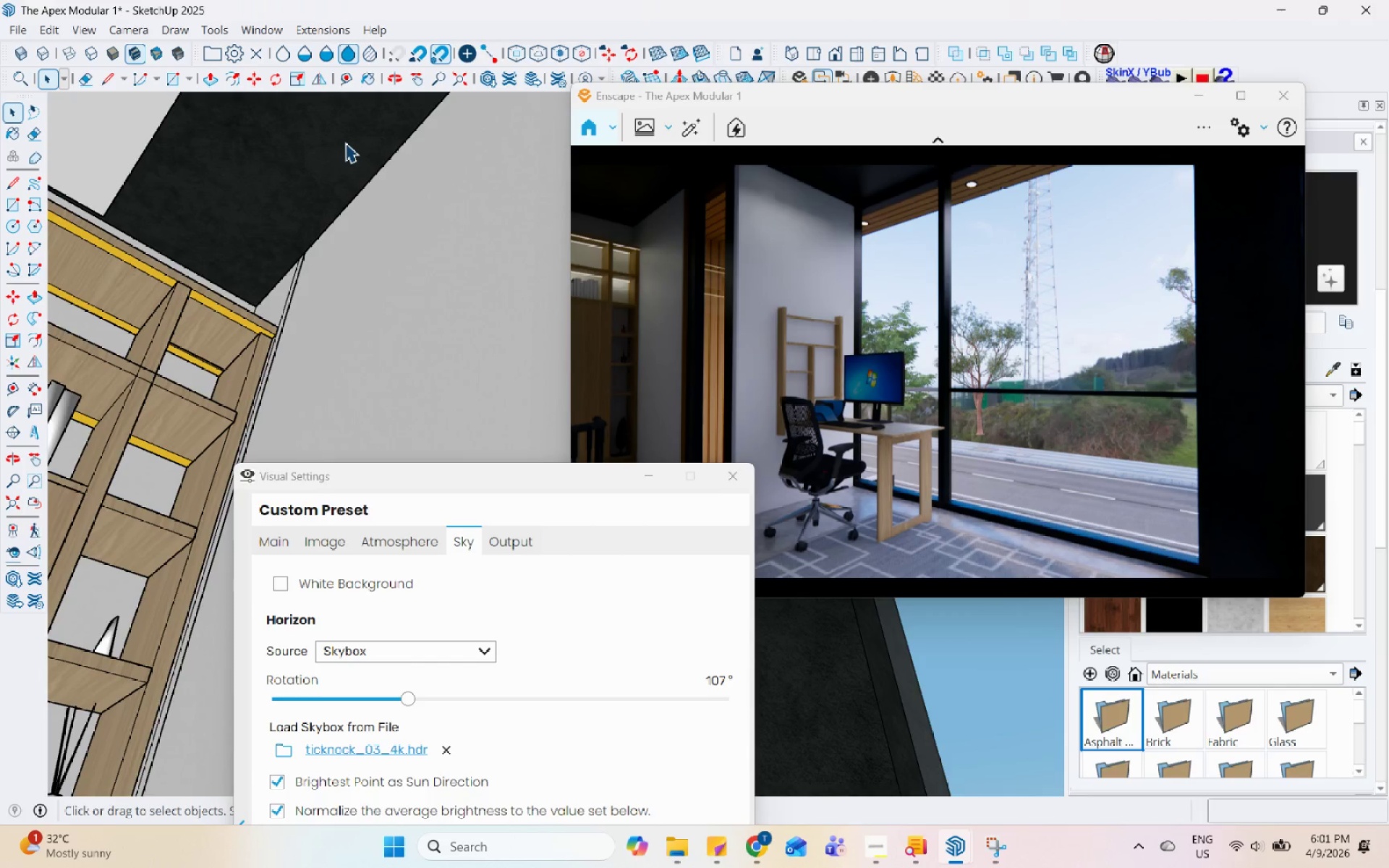 
double_click([345, 142])
 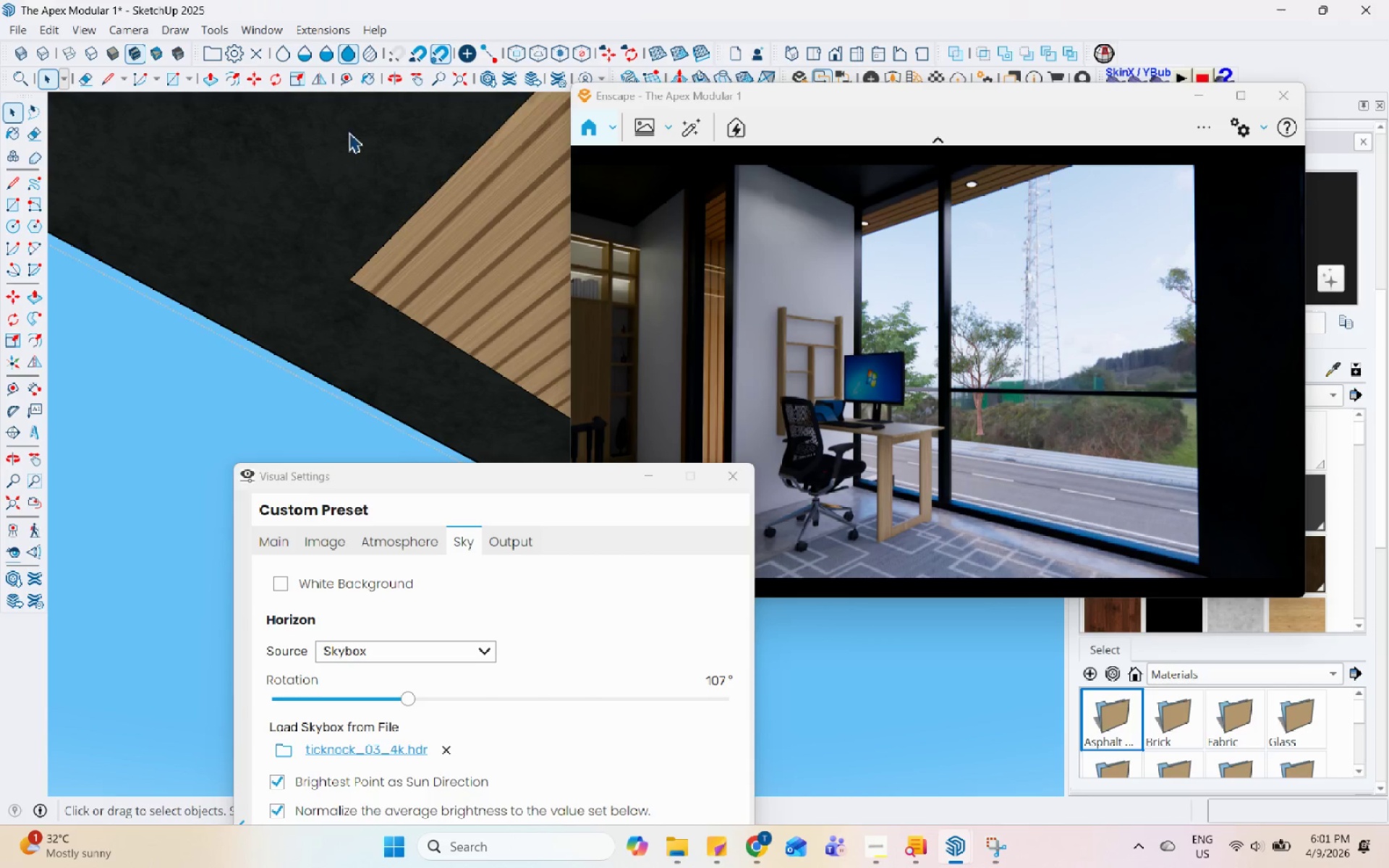 
triple_click([351, 128])
 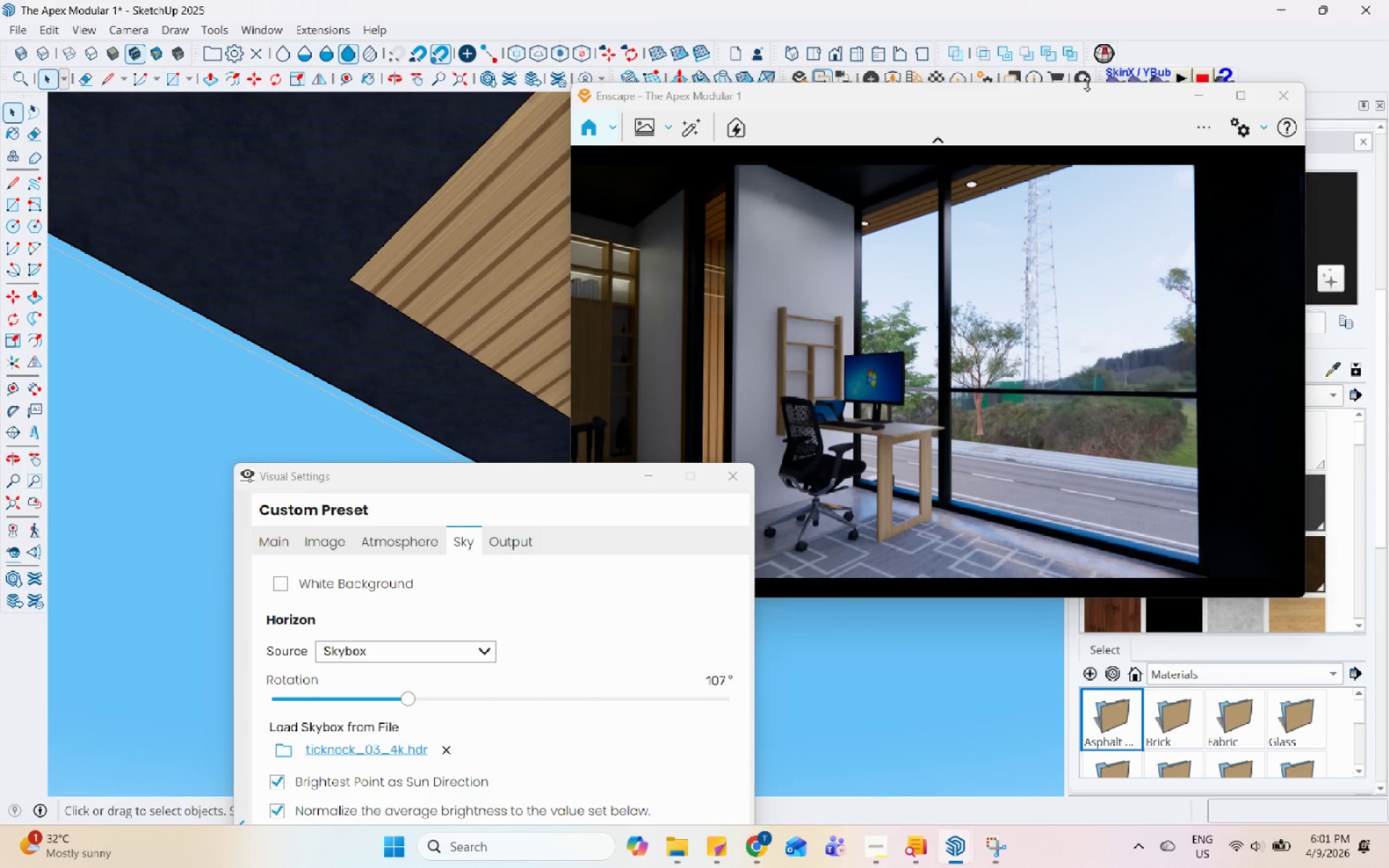 
left_click_drag(start_coordinate=[1080, 103], to_coordinate=[789, 77])
 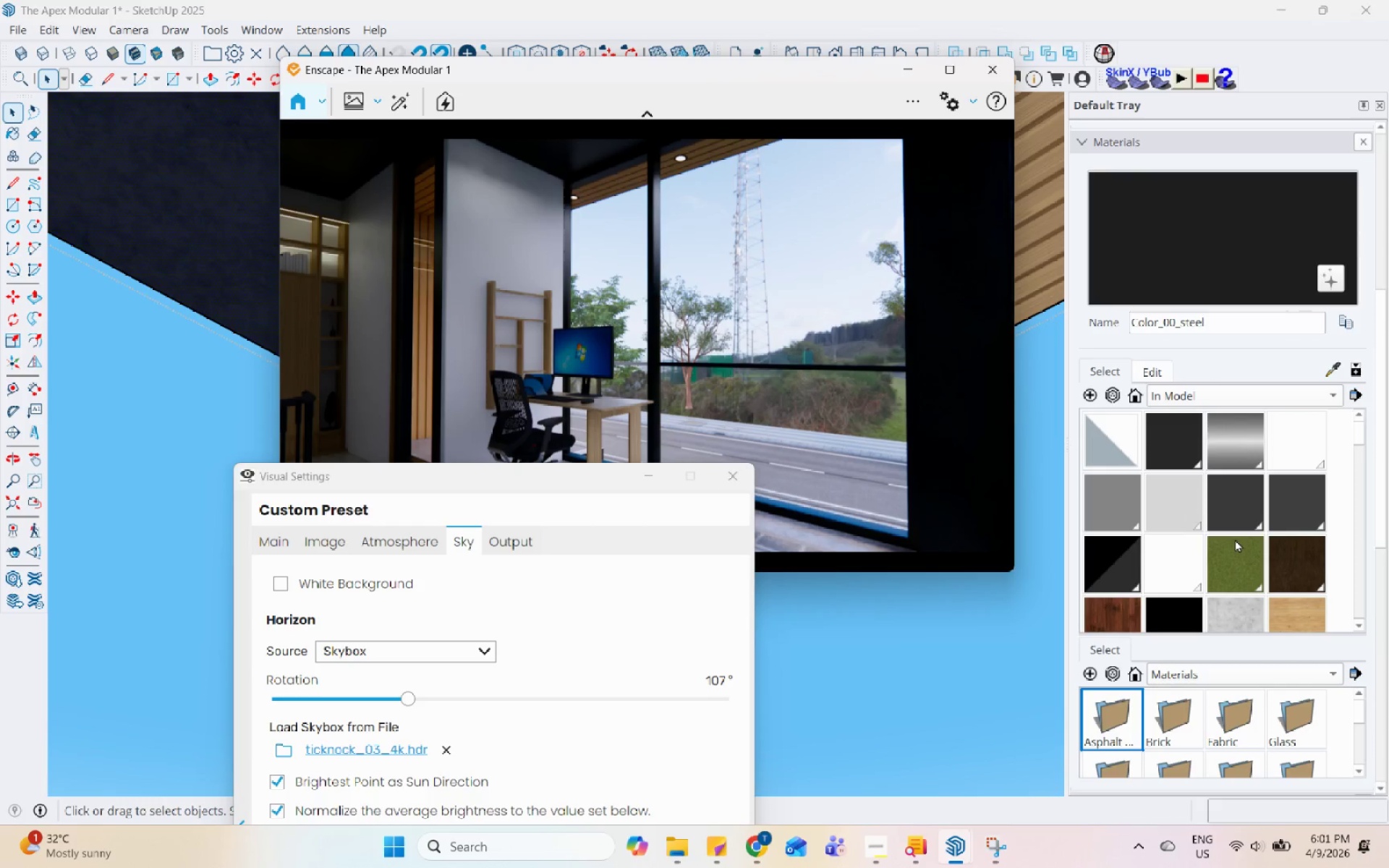 
scroll: coordinate [1160, 561], scroll_direction: down, amount: 8.0
 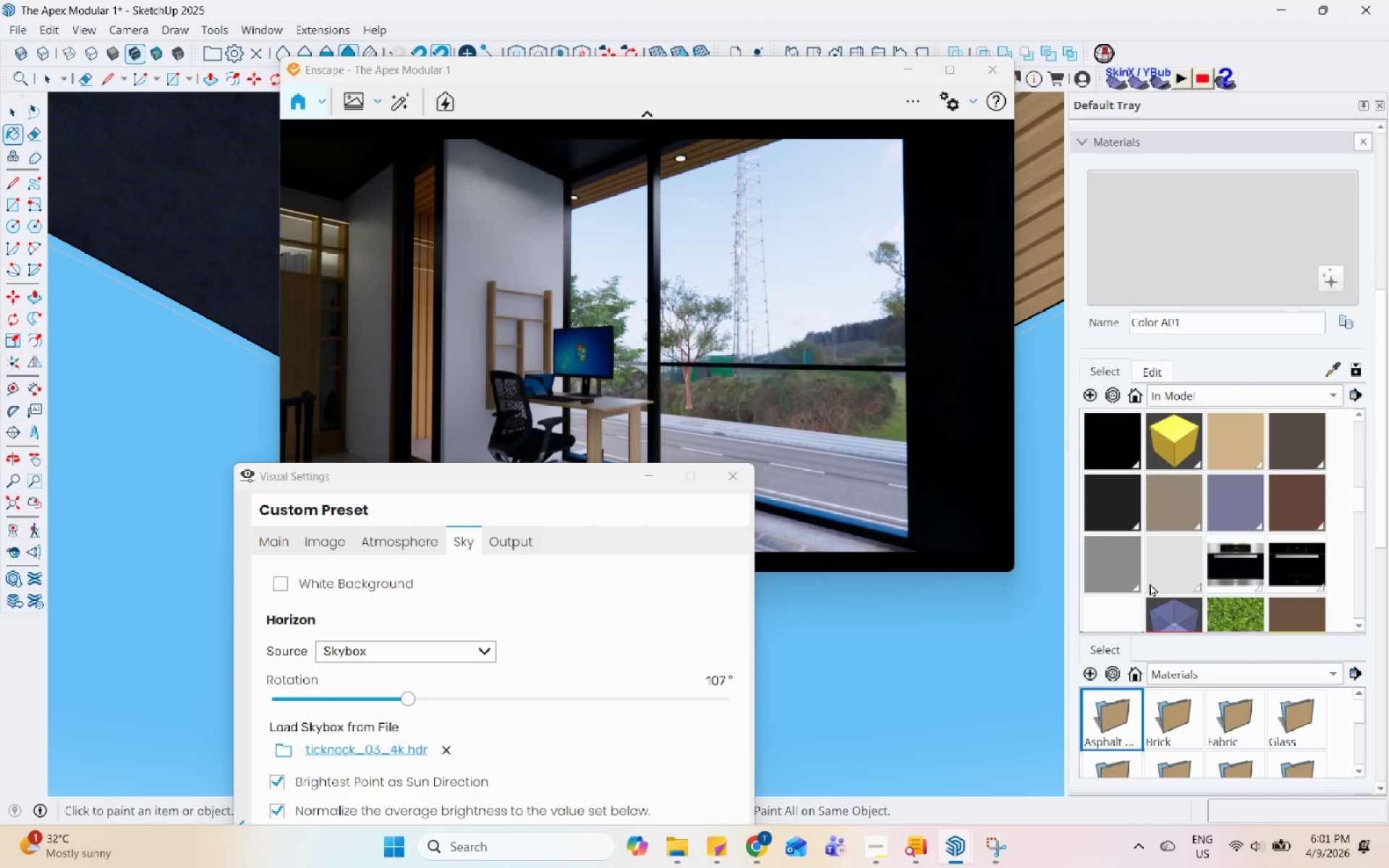 
left_click([1184, 563])
 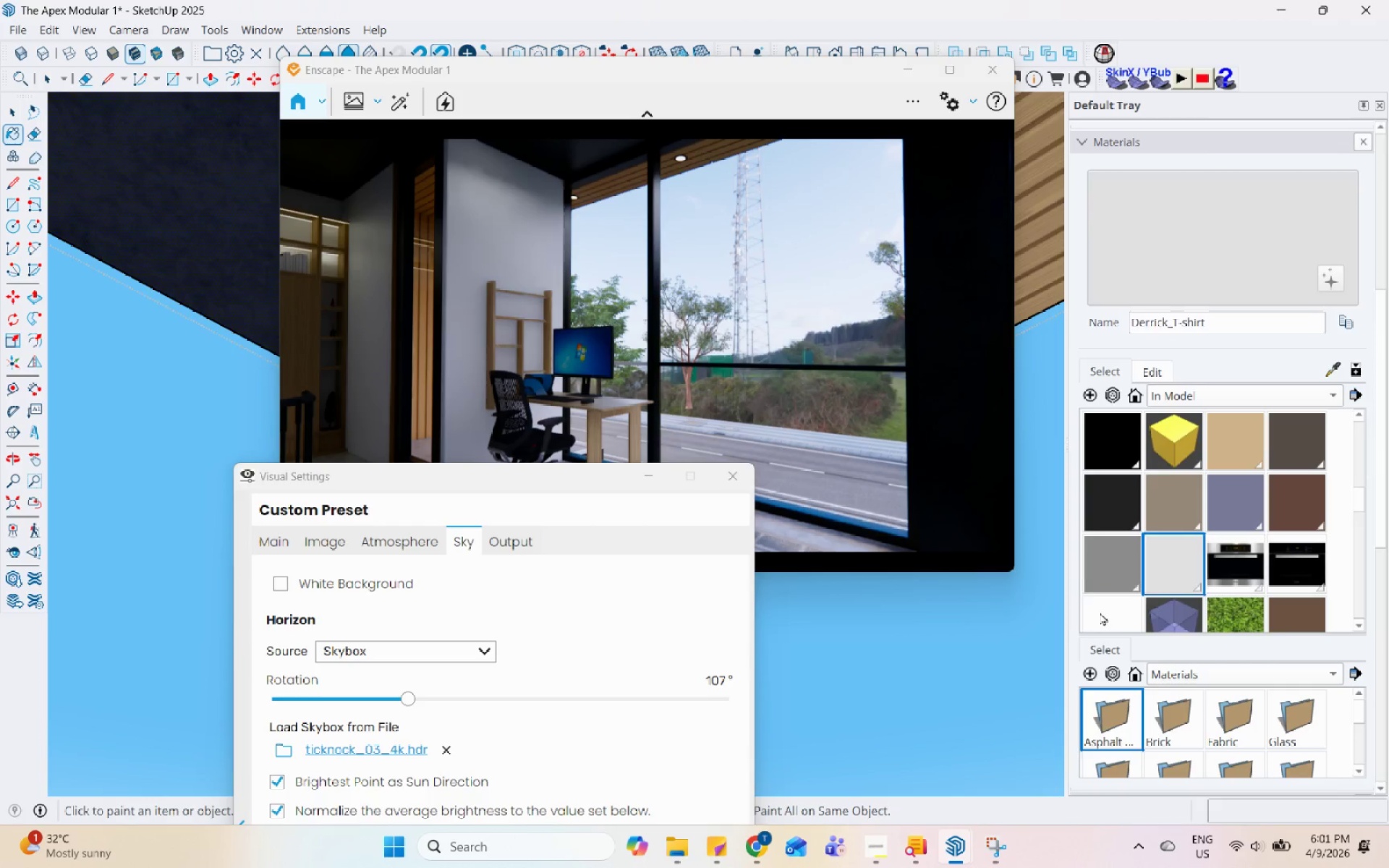 
left_click([1191, 557])
 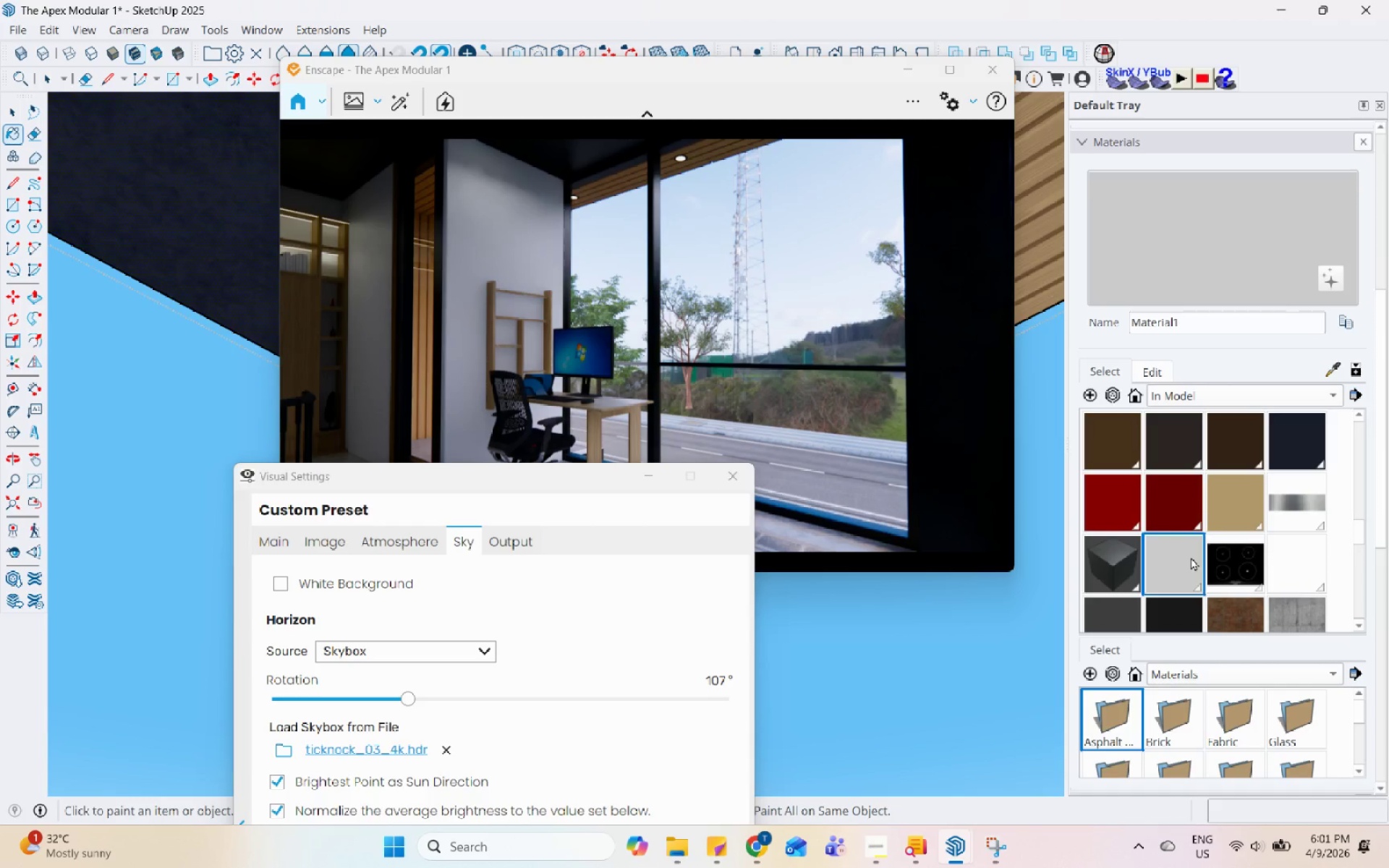 
scroll: coordinate [1191, 557], scroll_direction: down, amount: 6.0
 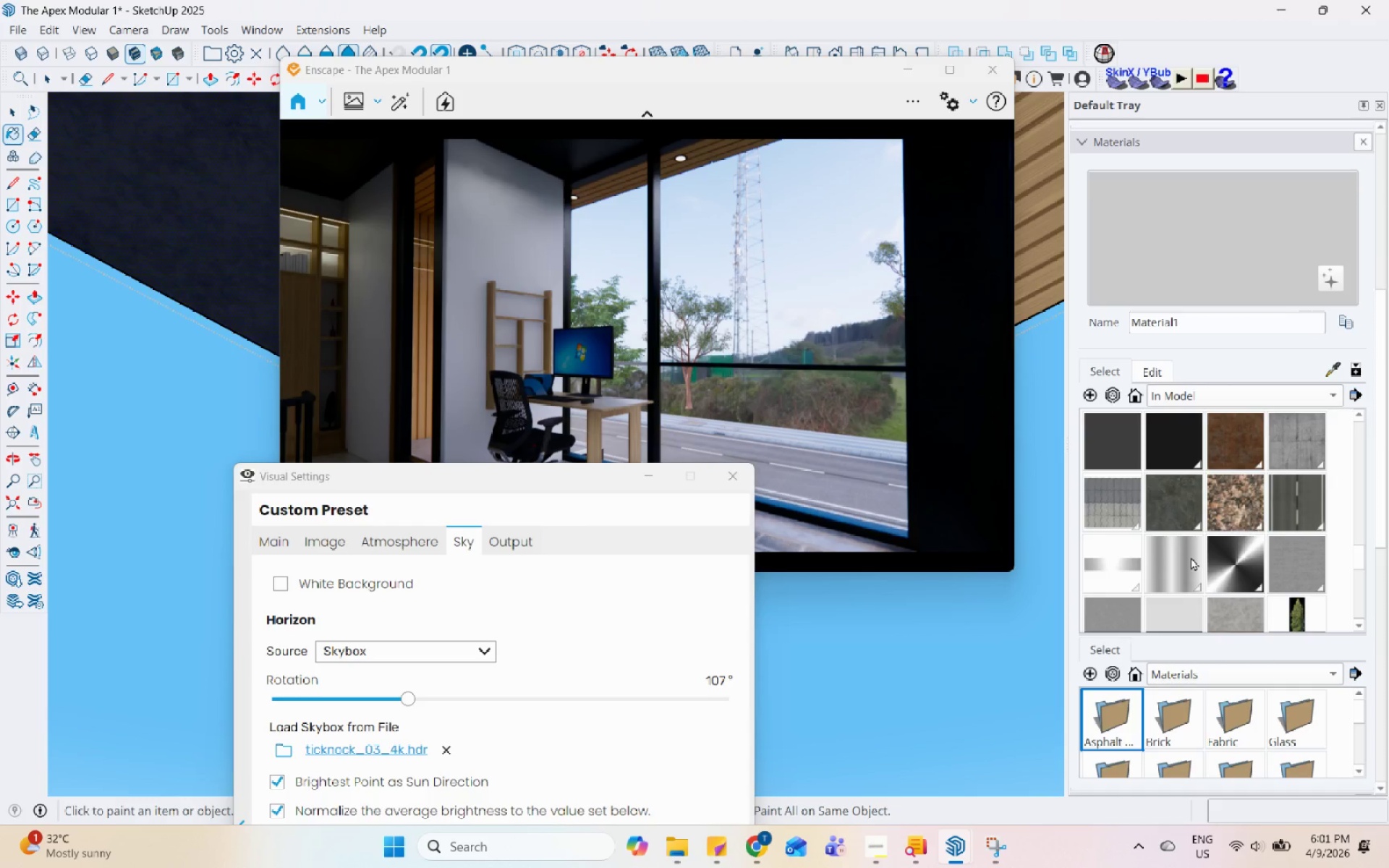 
scroll: coordinate [1191, 557], scroll_direction: none, amount: 0.0
 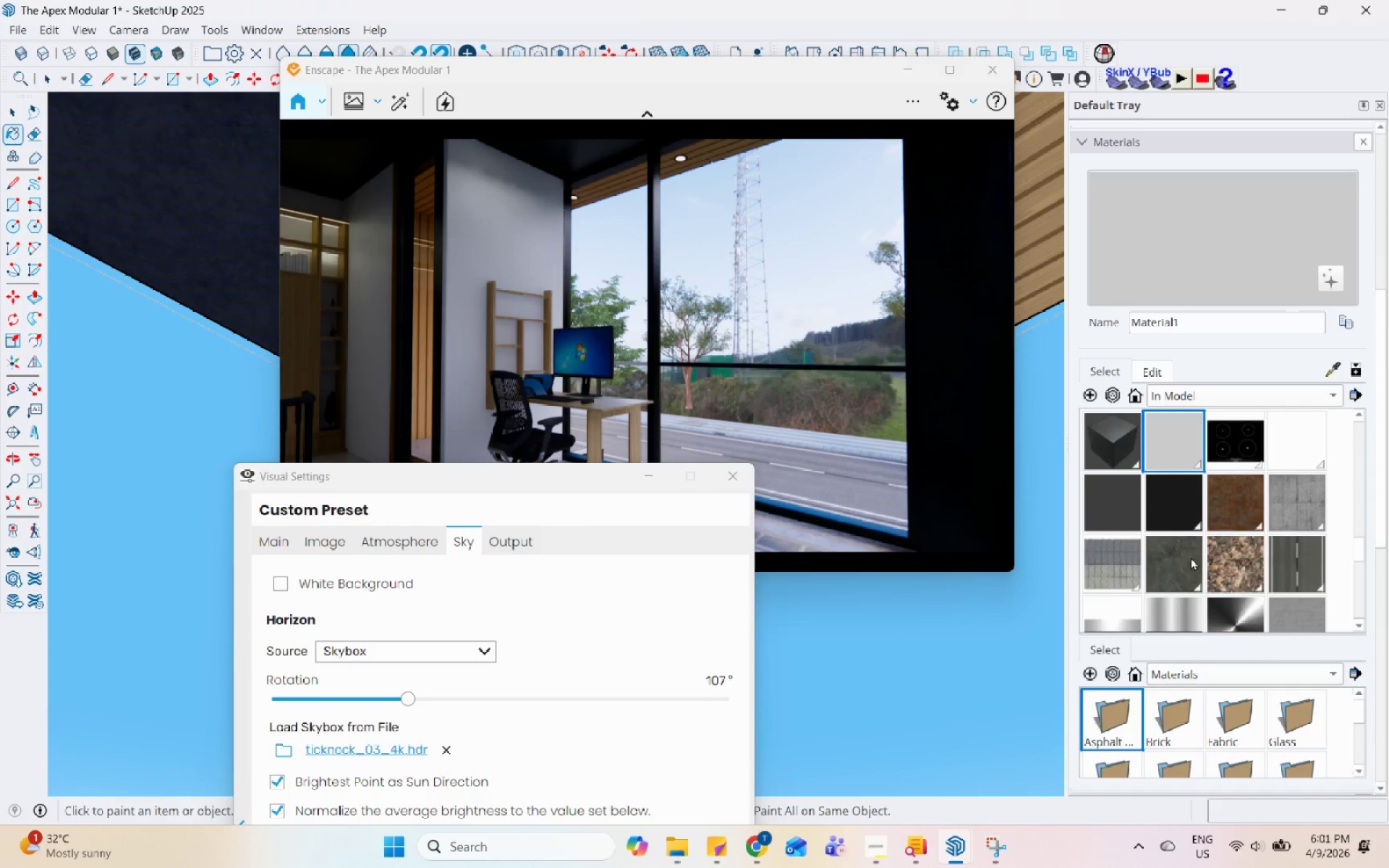 
scroll: coordinate [1191, 557], scroll_direction: up, amount: 2.0
 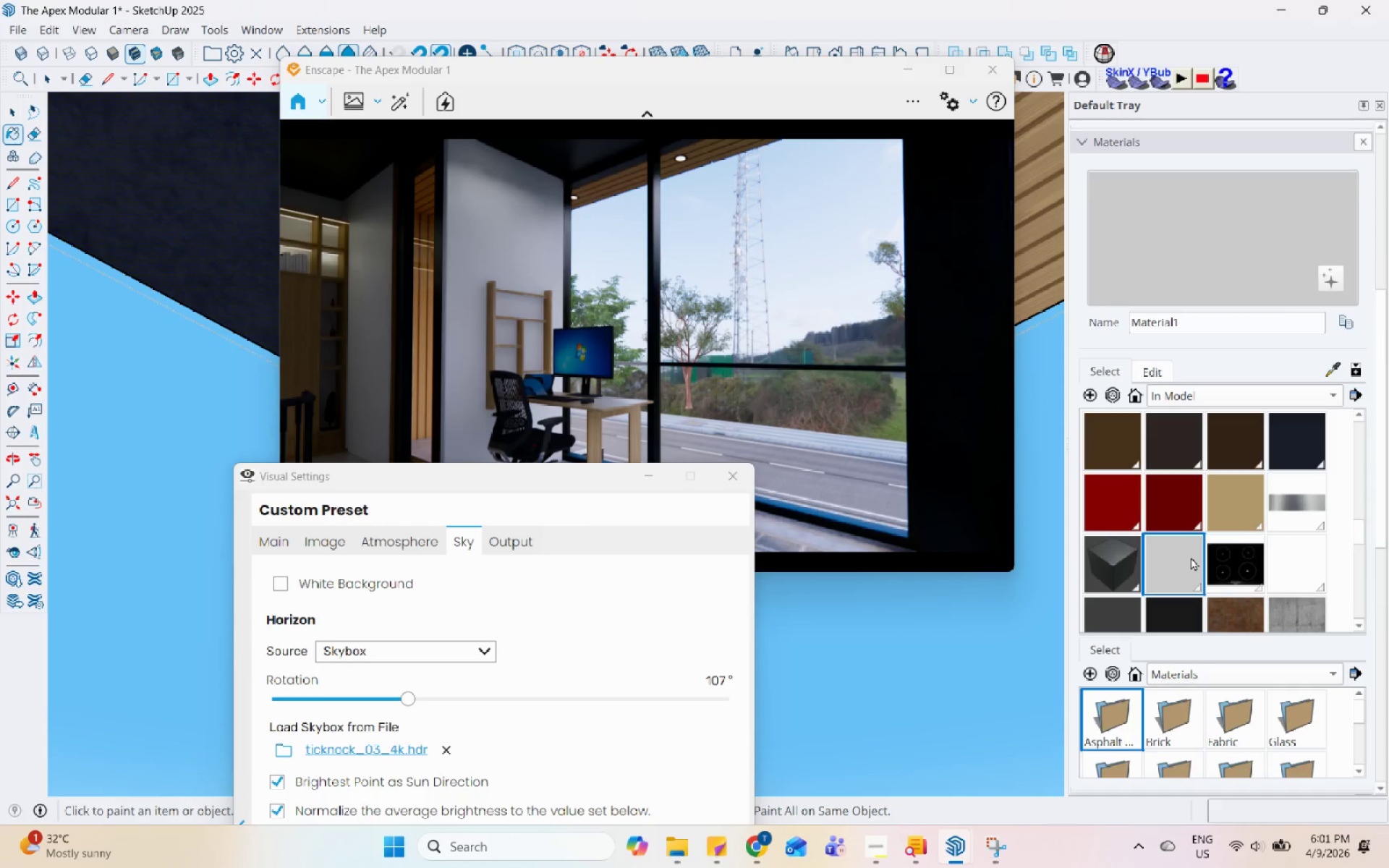 
scroll: coordinate [1191, 557], scroll_direction: down, amount: 4.0
 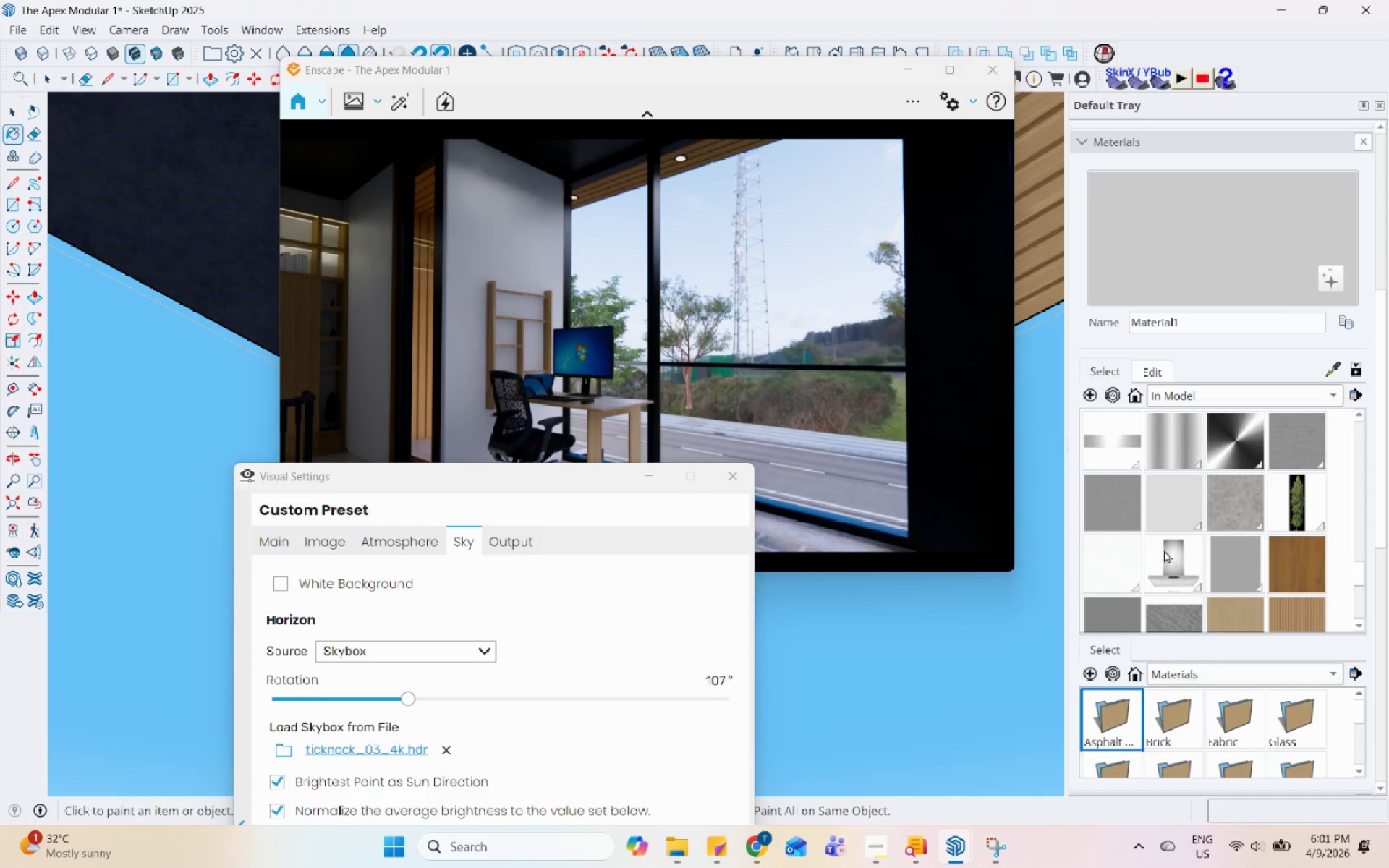 
left_click([1189, 511])
 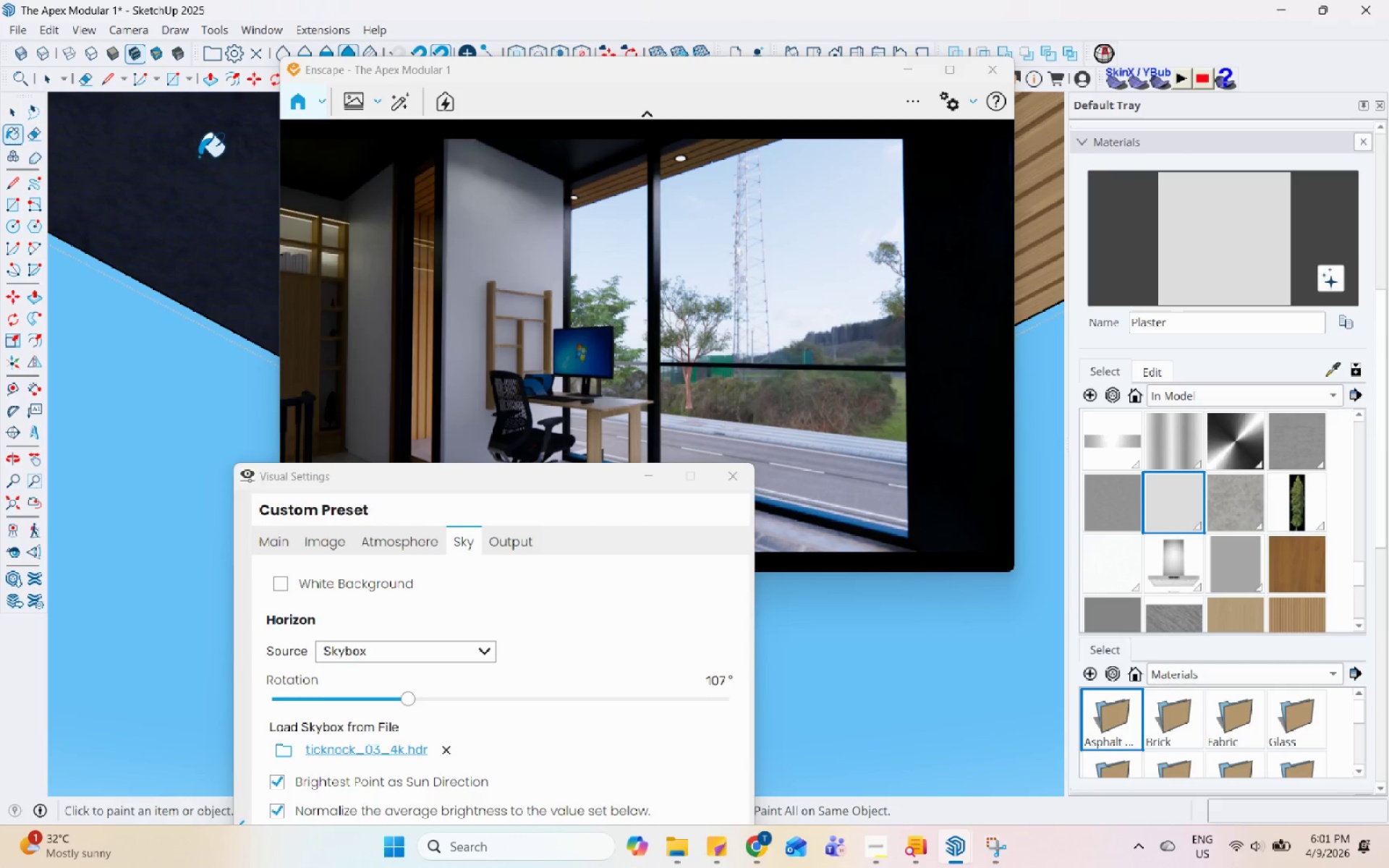 
left_click([197, 156])
 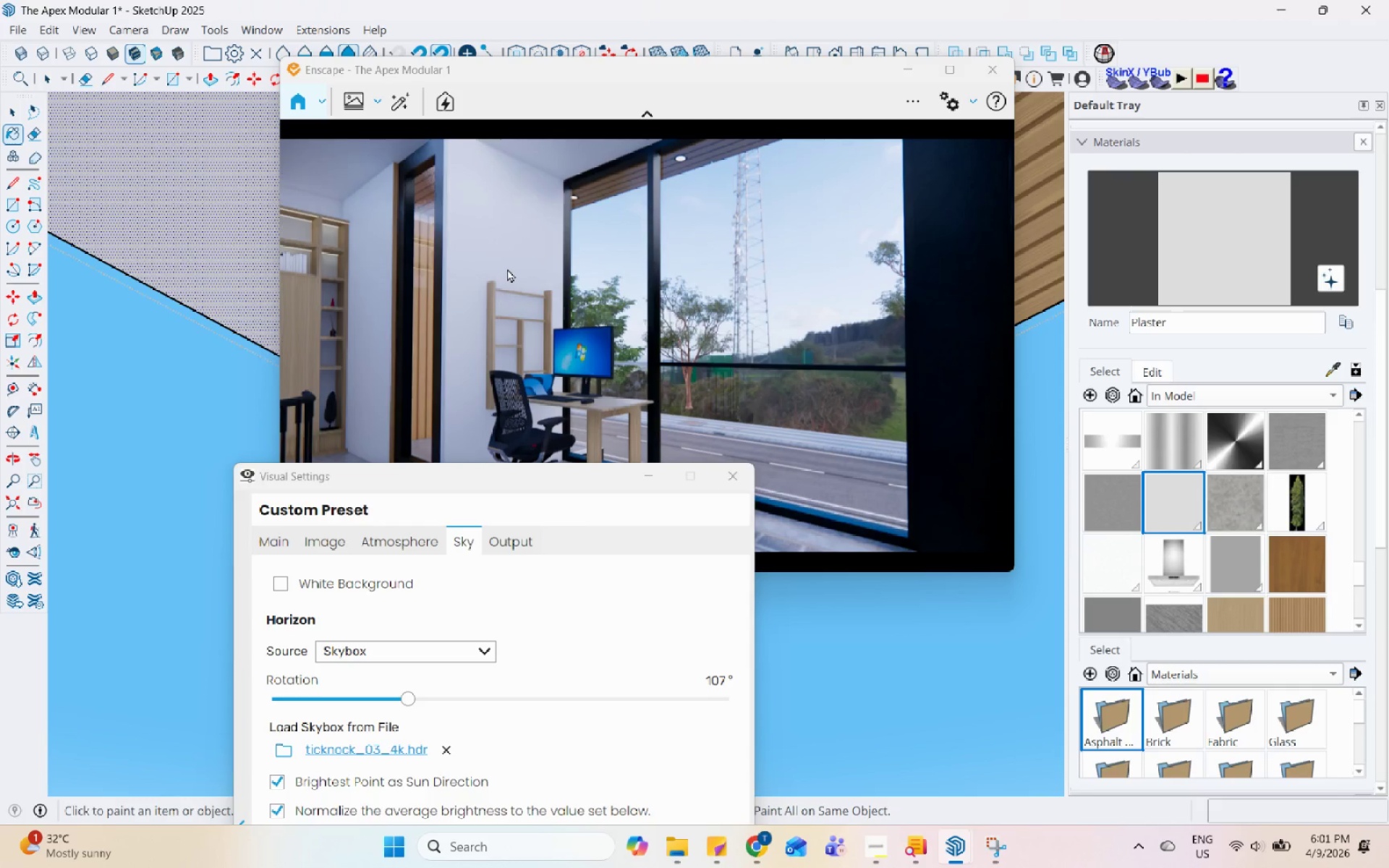 
left_click_drag(start_coordinate=[556, 289], to_coordinate=[605, 357])
 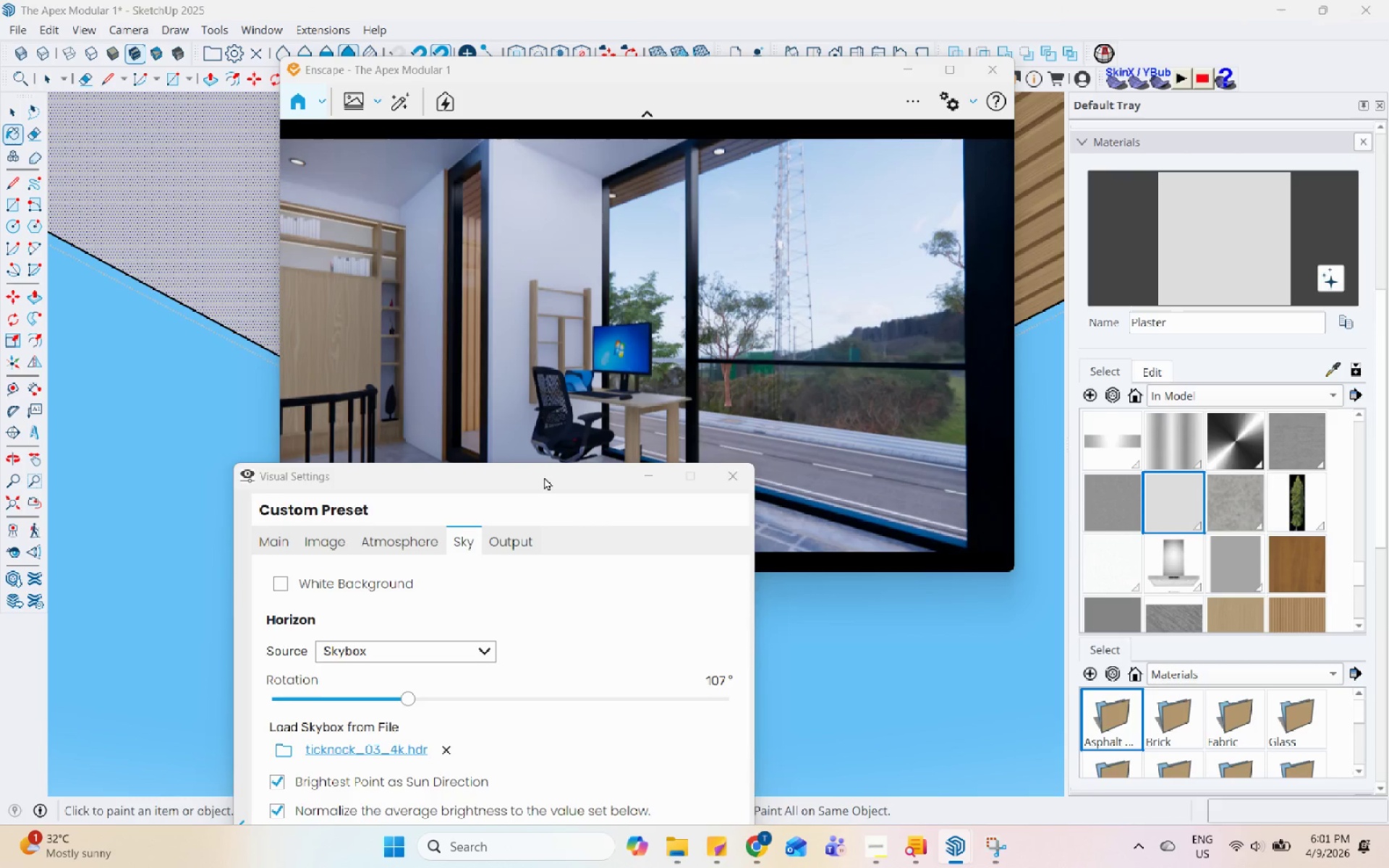 
left_click_drag(start_coordinate=[544, 477], to_coordinate=[543, 182])
 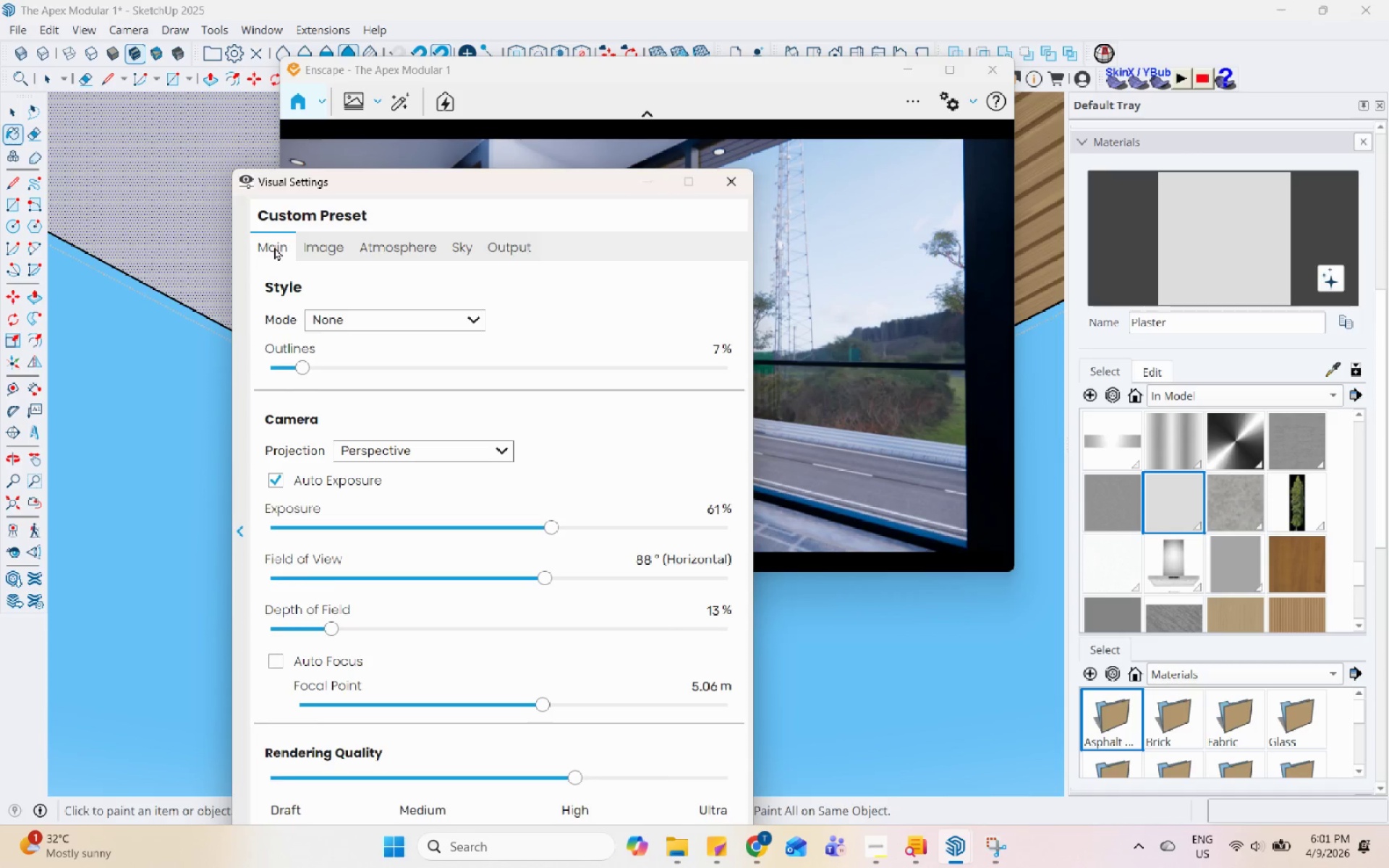 
left_click_drag(start_coordinate=[551, 188], to_coordinate=[187, 150])
 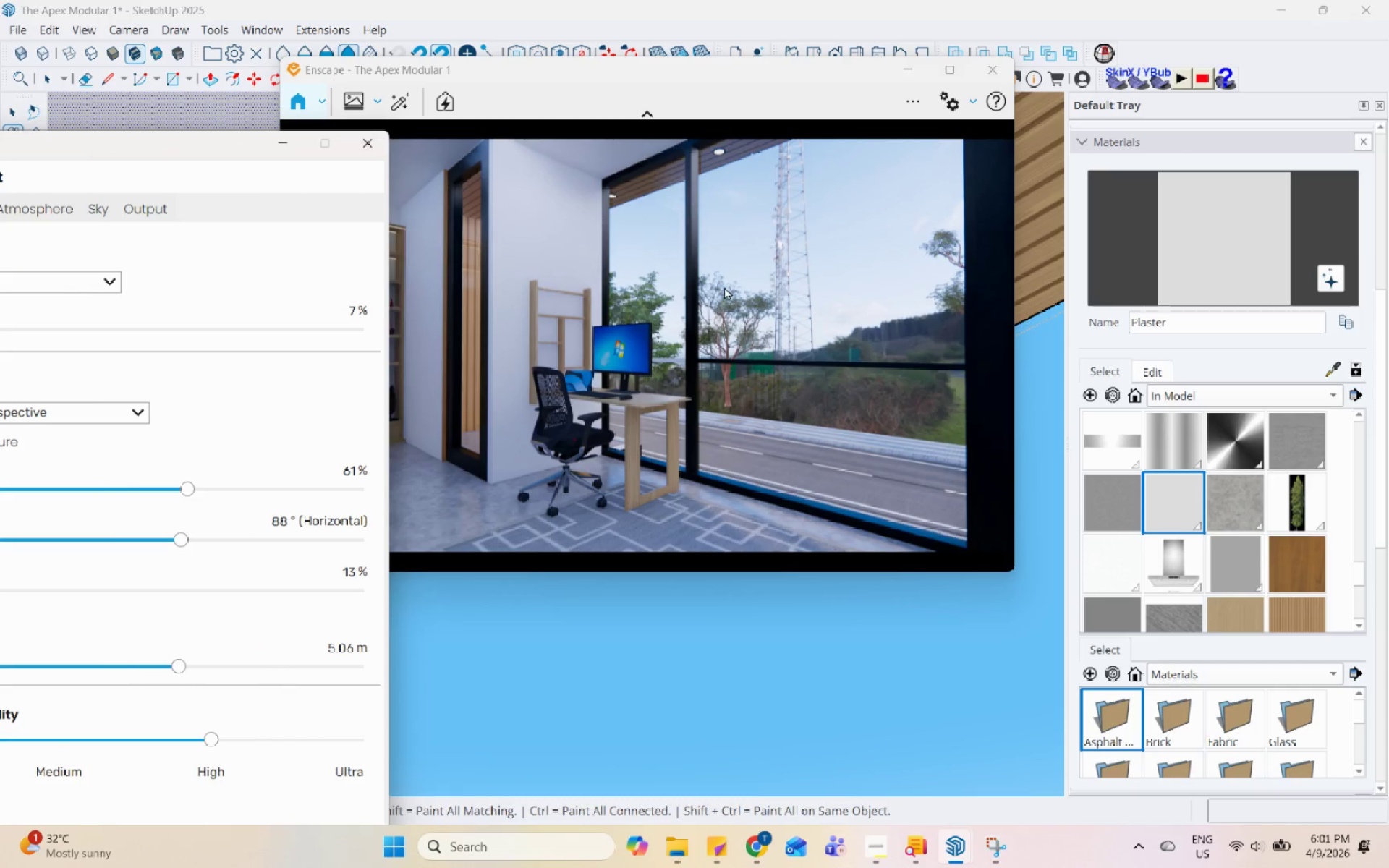 
left_click_drag(start_coordinate=[721, 287], to_coordinate=[638, 352])
 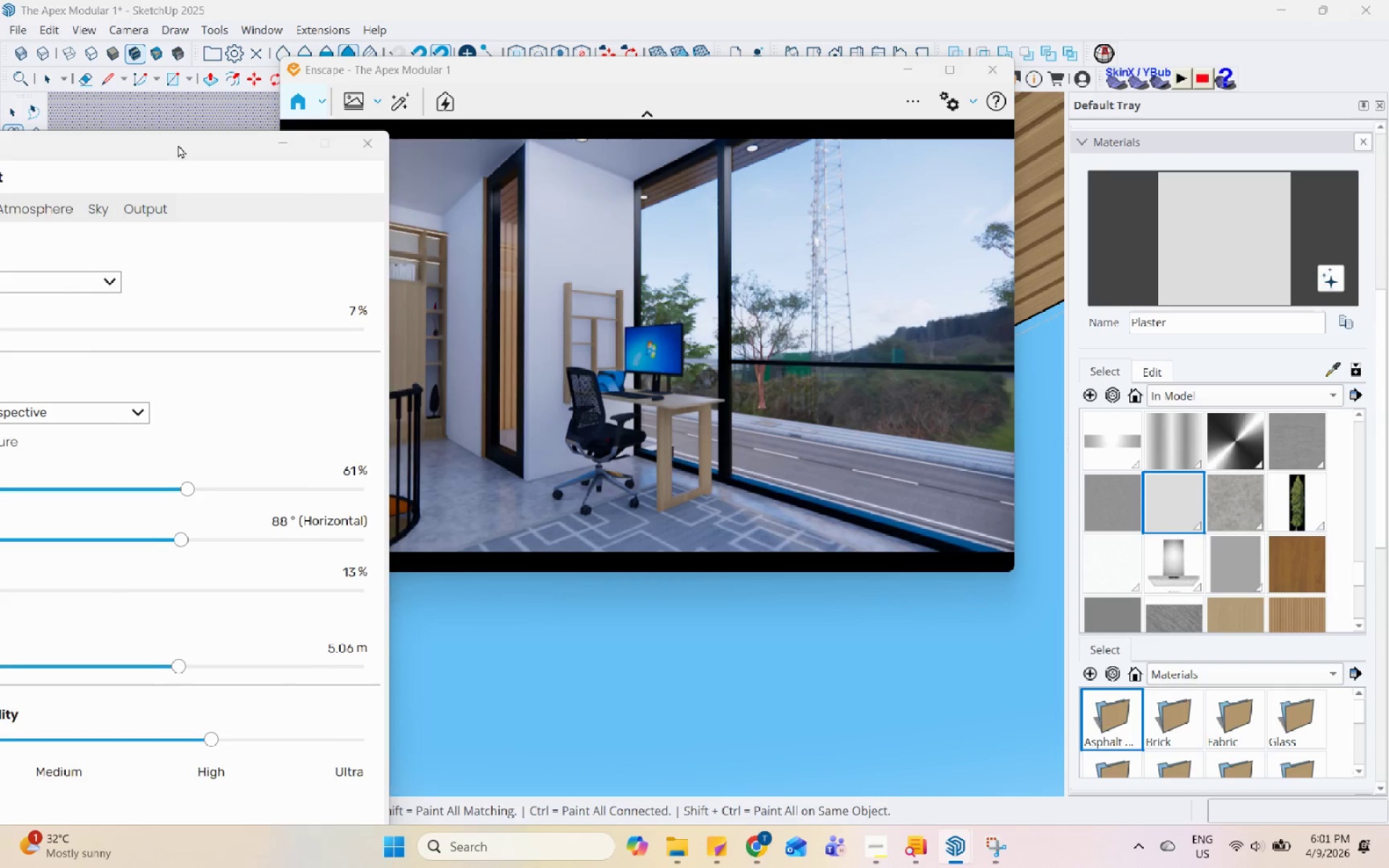 
left_click_drag(start_coordinate=[177, 142], to_coordinate=[312, 117])
 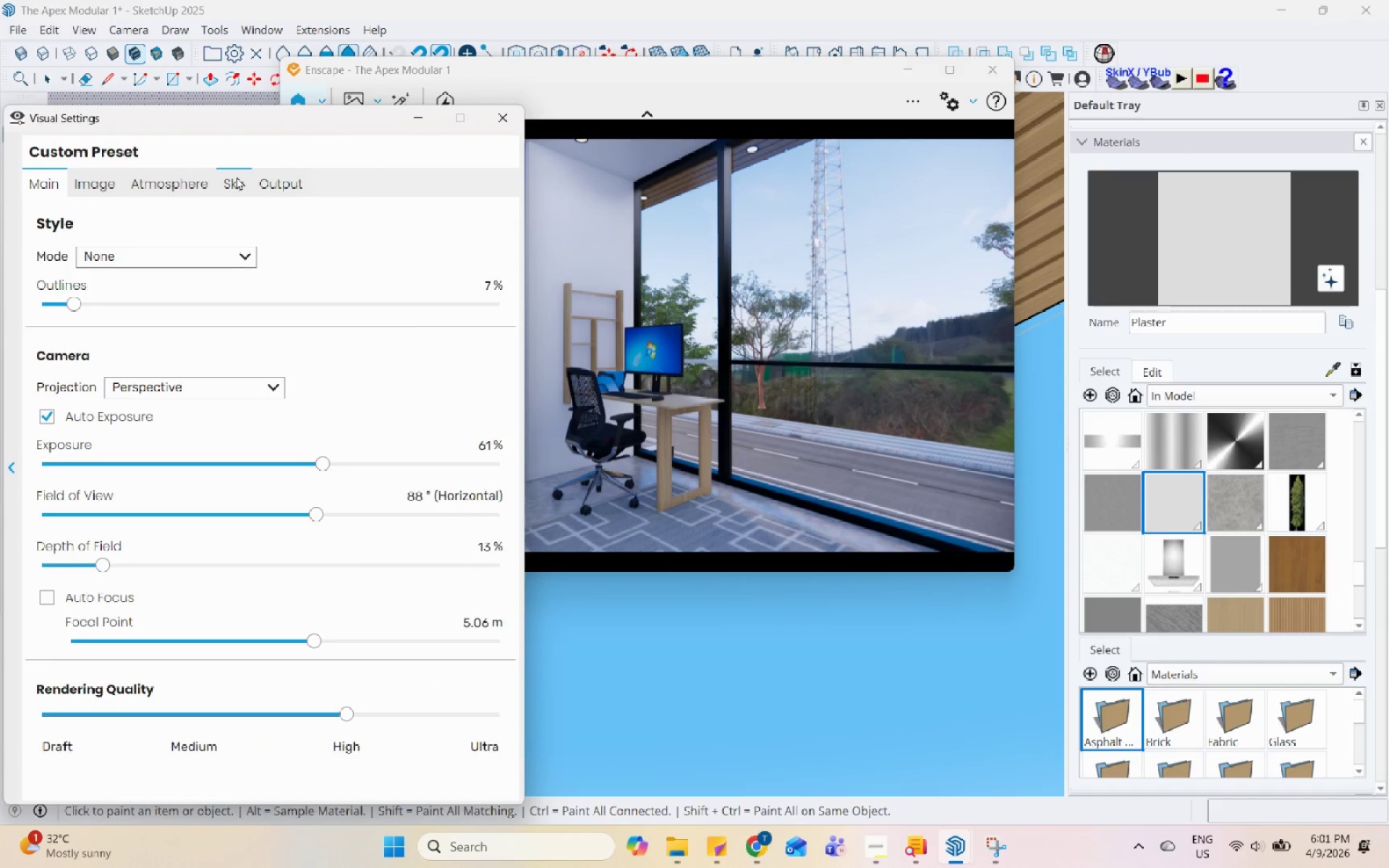 
left_click([237, 178])
 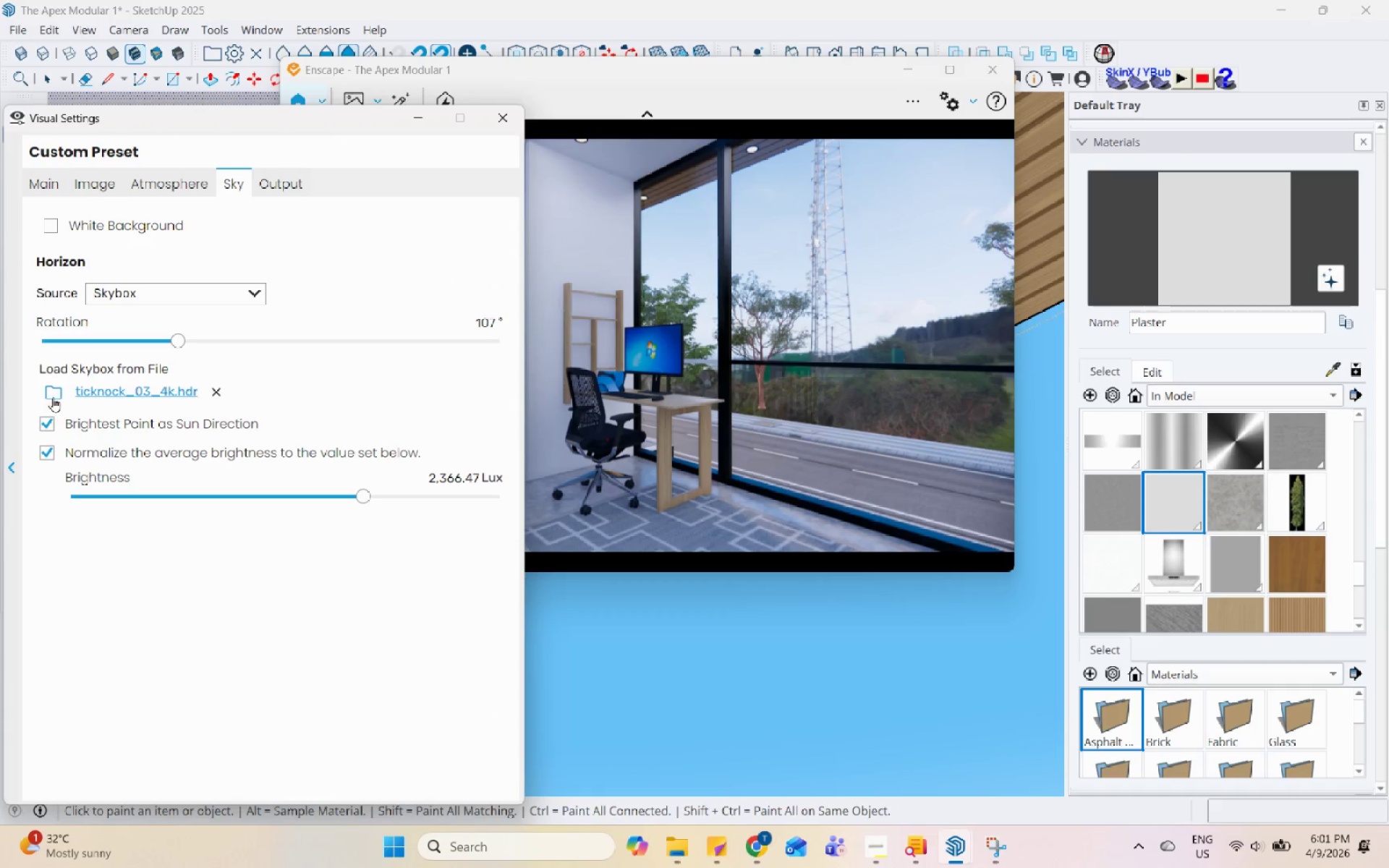 
left_click([46, 422])
 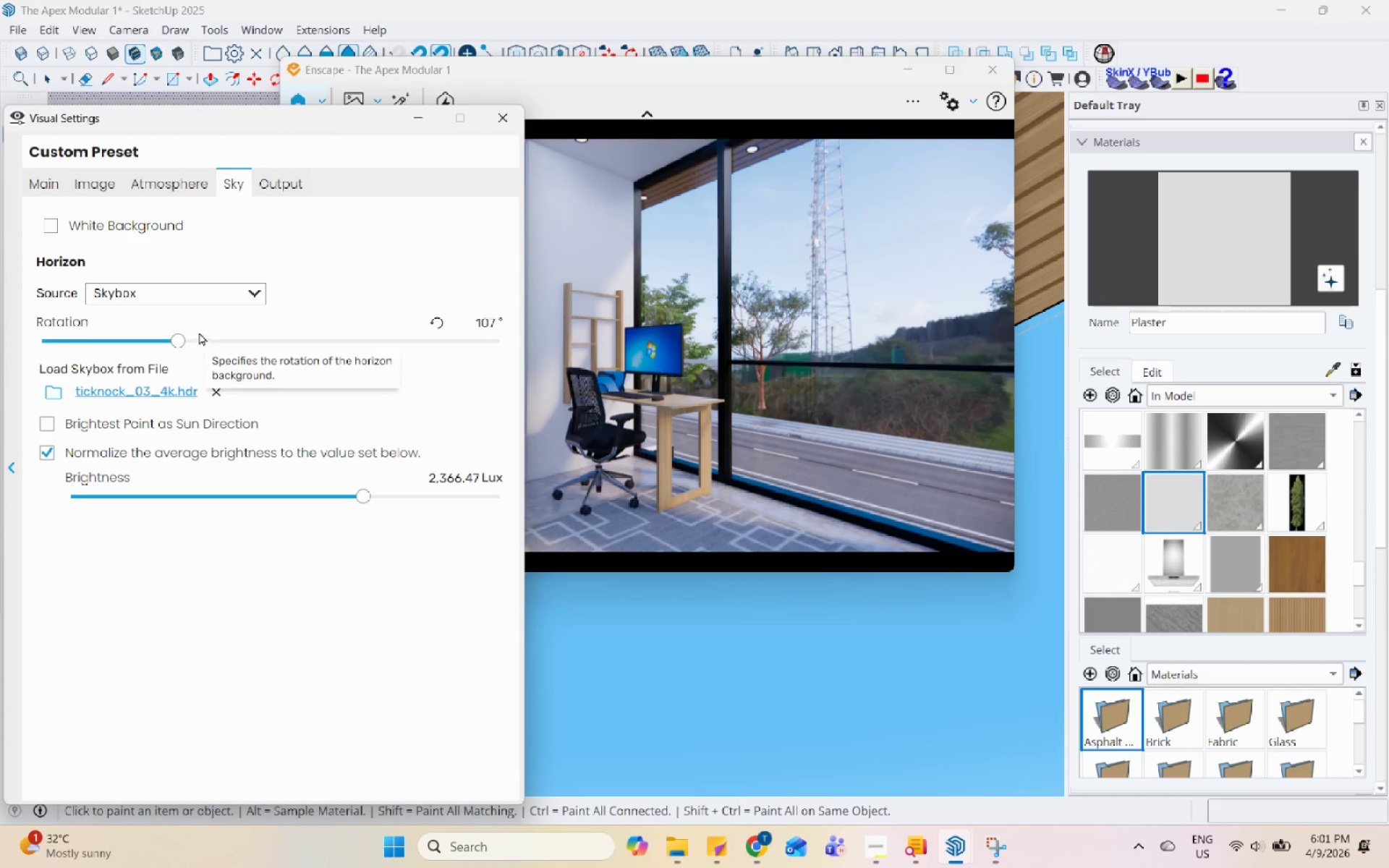 
left_click_drag(start_coordinate=[175, 339], to_coordinate=[134, 438])
 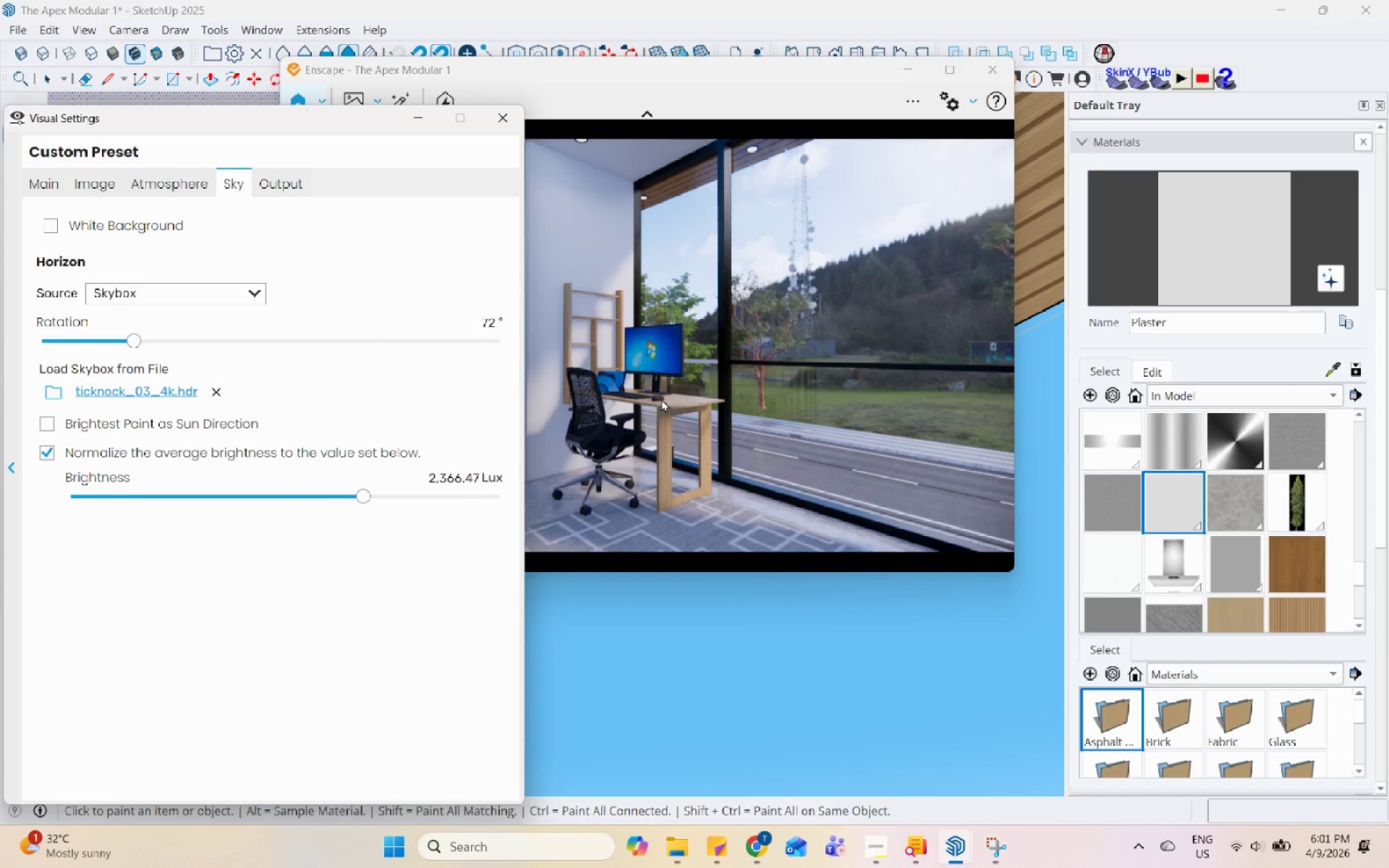 
left_click_drag(start_coordinate=[695, 388], to_coordinate=[628, 359])
 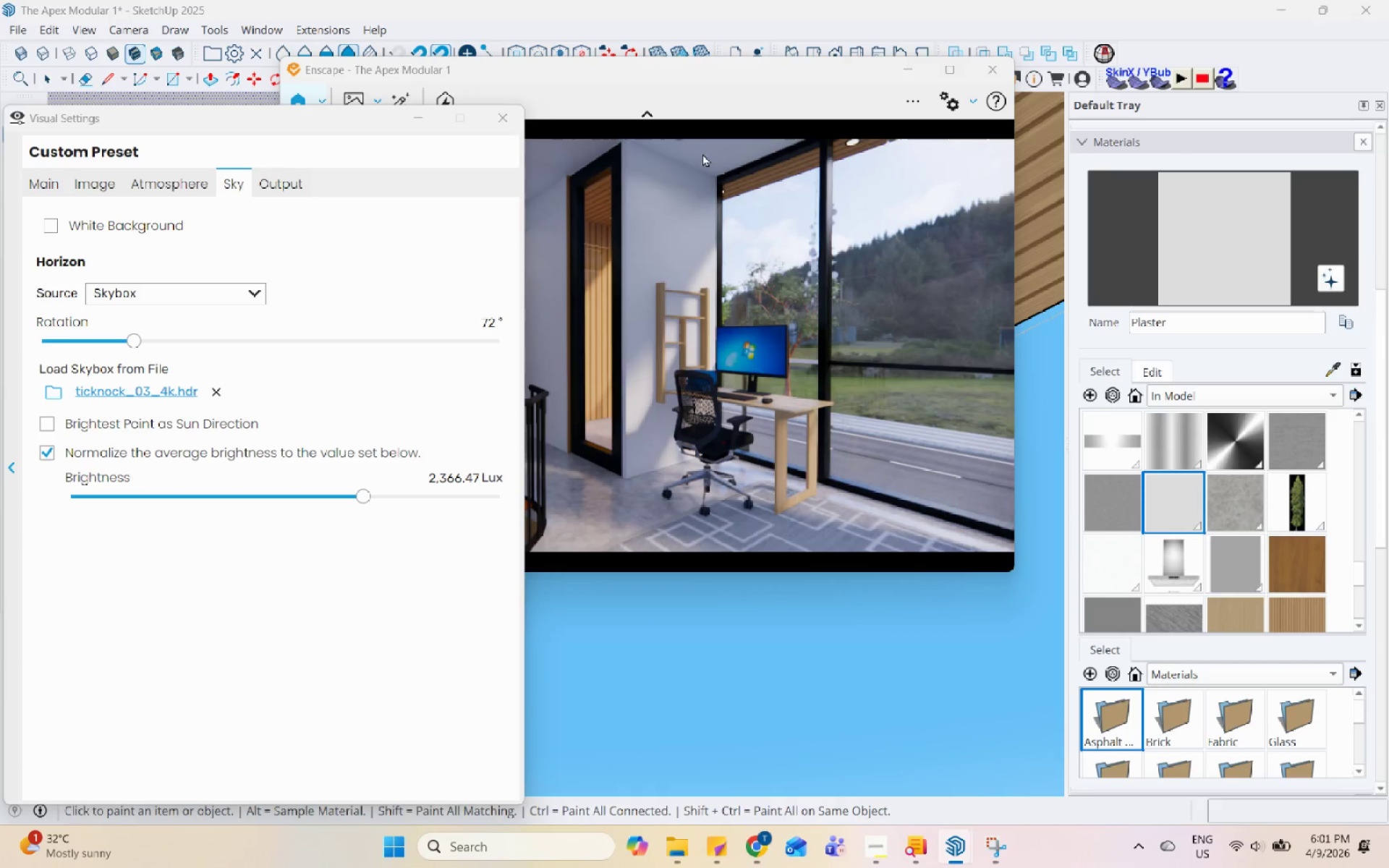 
left_click_drag(start_coordinate=[723, 68], to_coordinate=[1159, 68])
 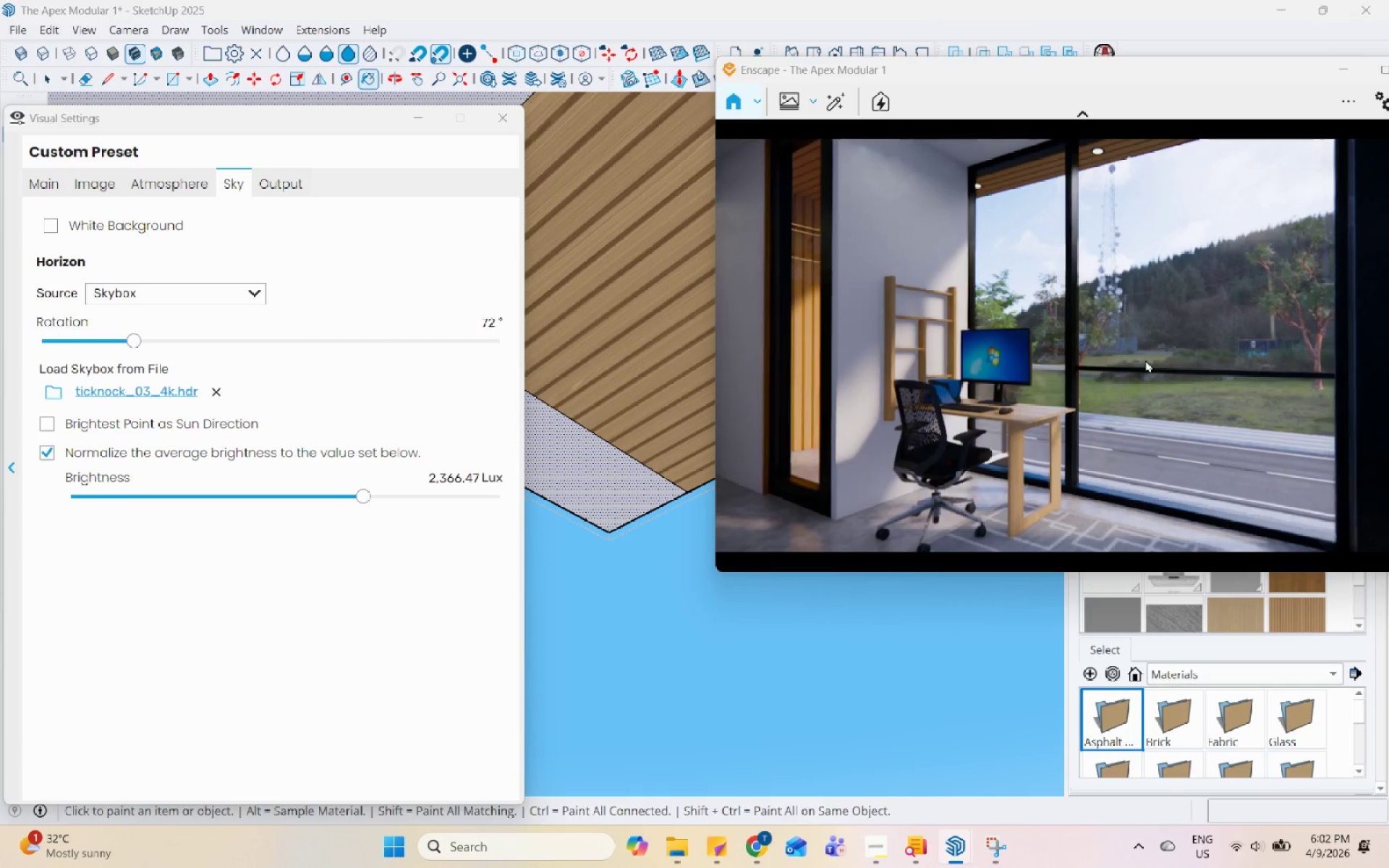 
wait(5.73)
 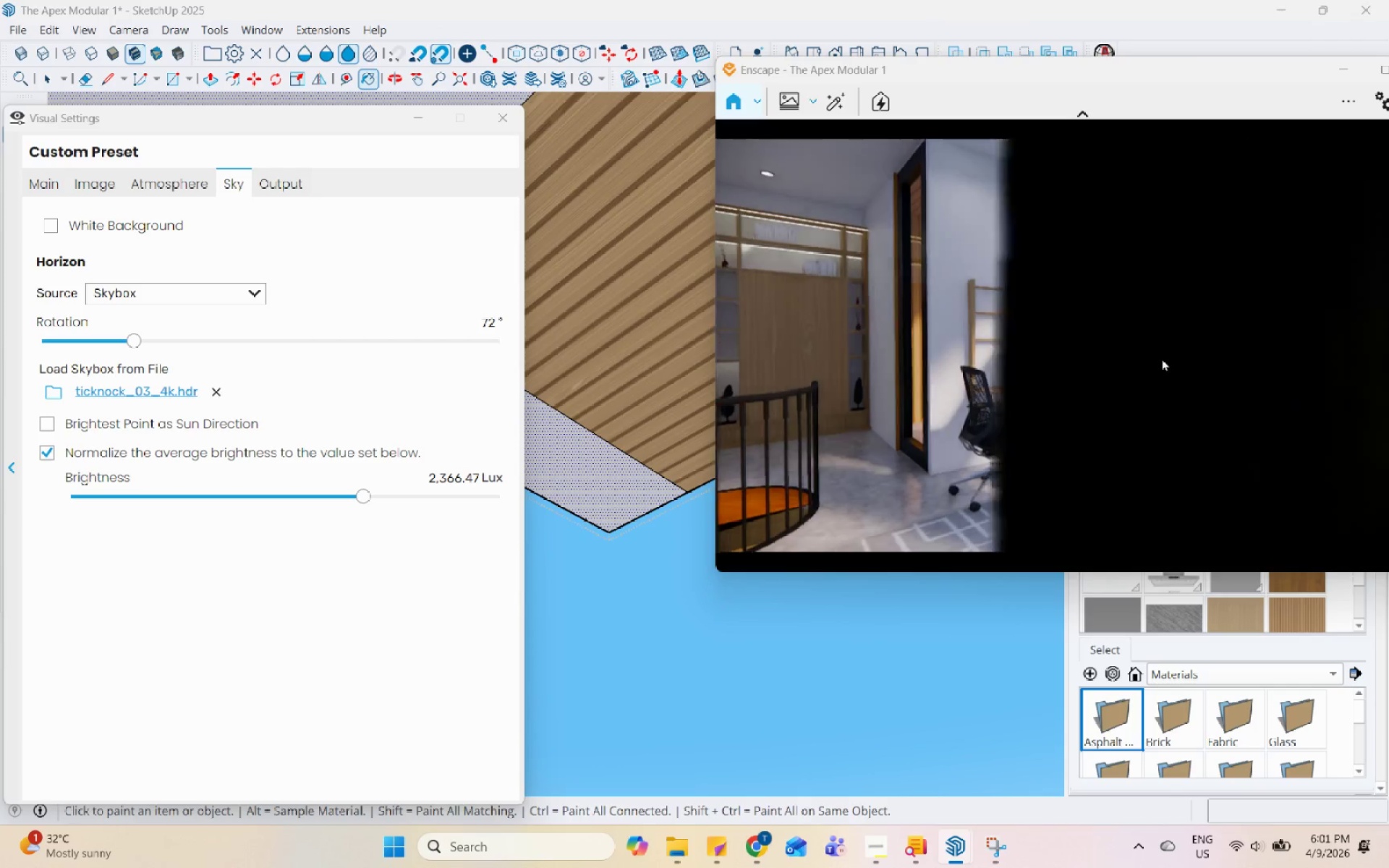 
scroll: coordinate [1121, 412], scroll_direction: down, amount: 1.0
 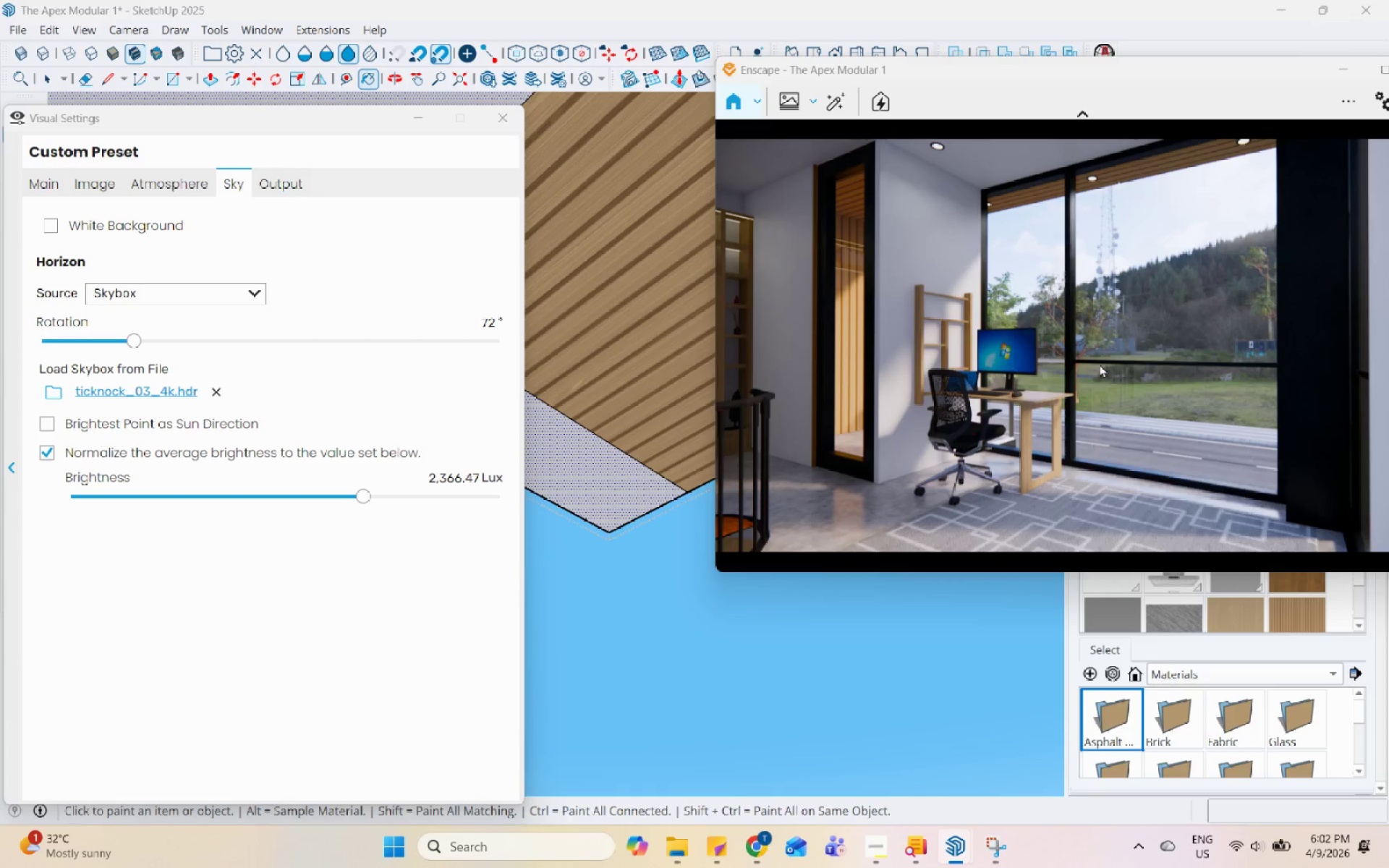 
wait(15.19)
 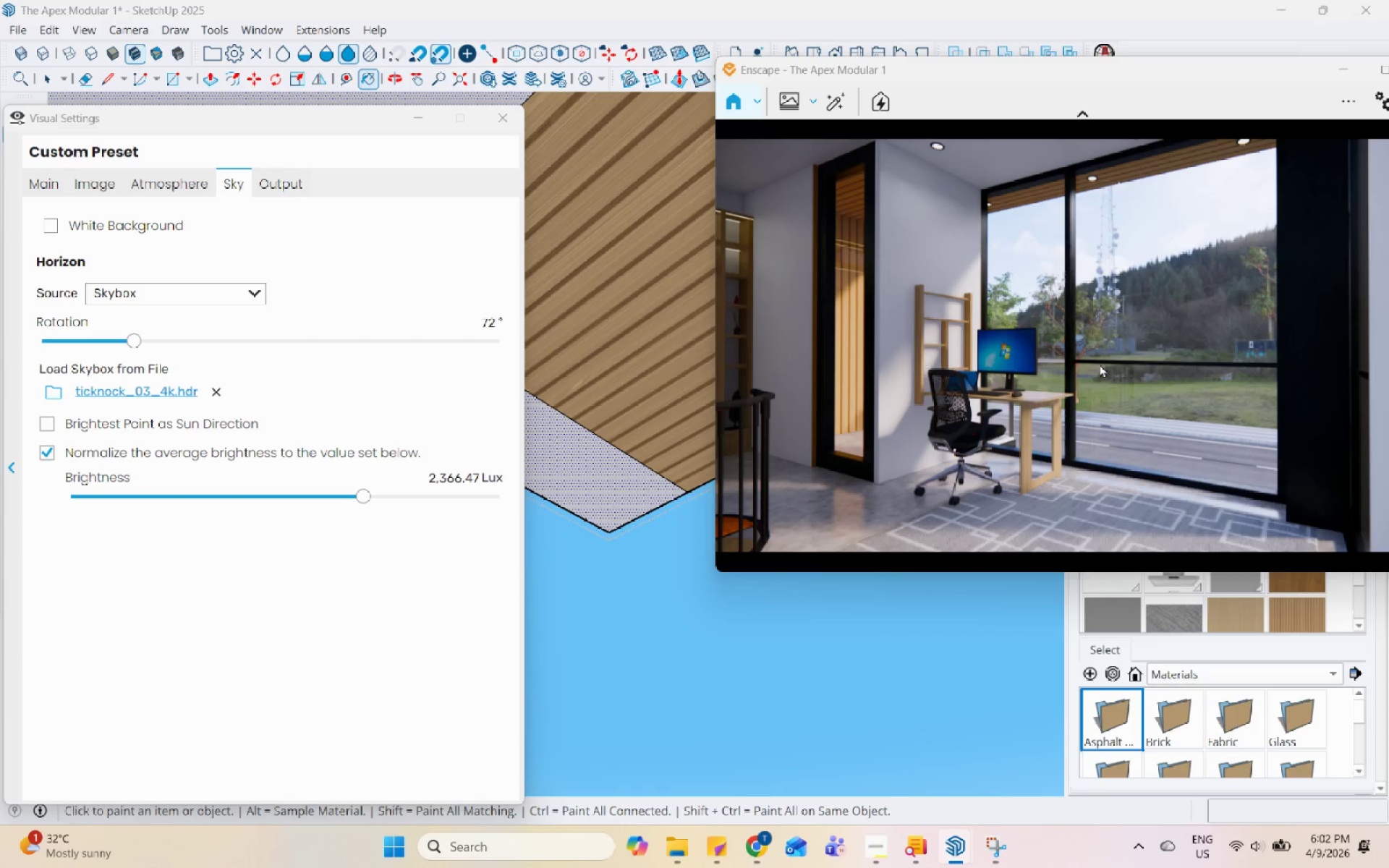 
left_click([1120, 443])
 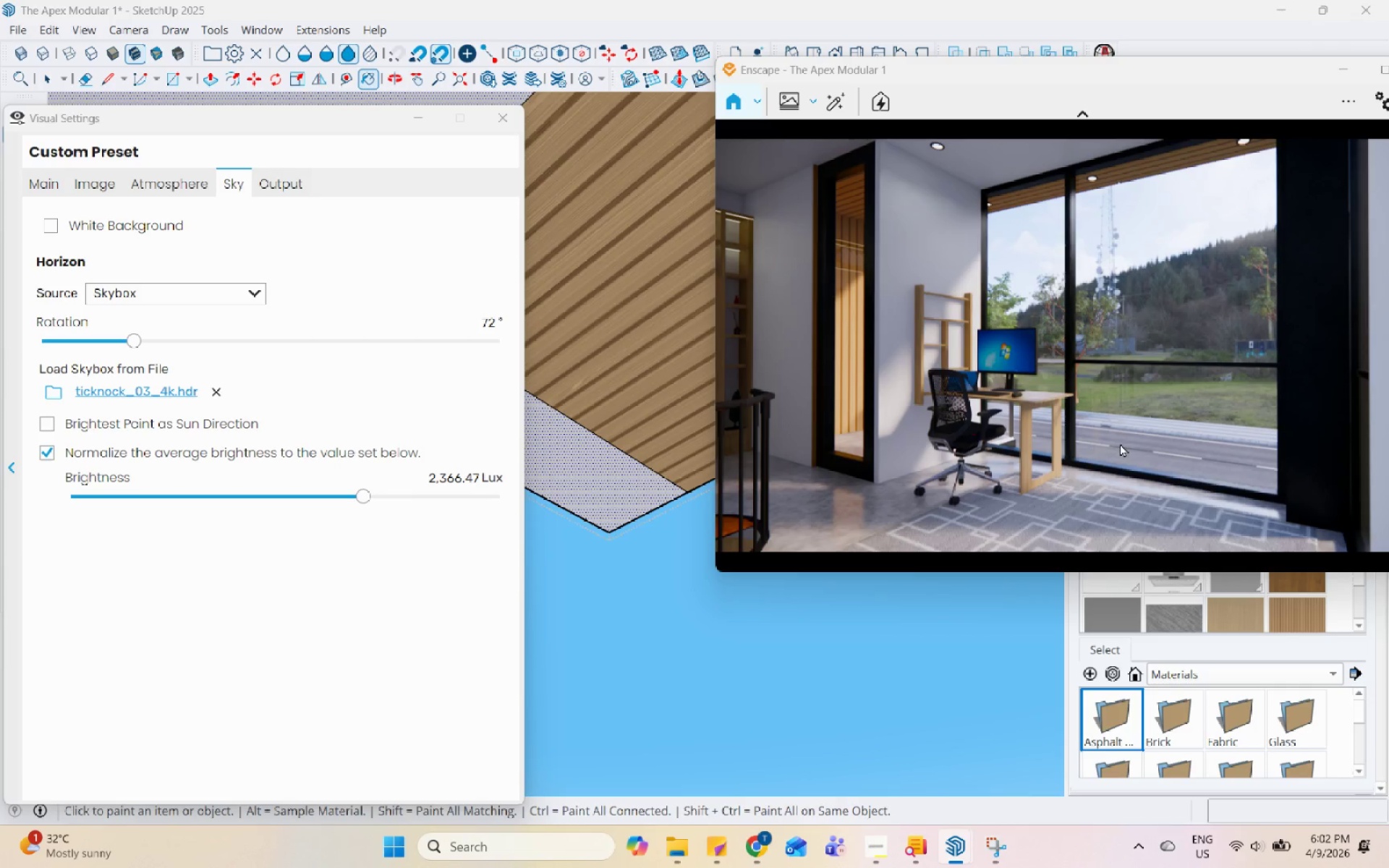 
type(UUIIIIIUU)
 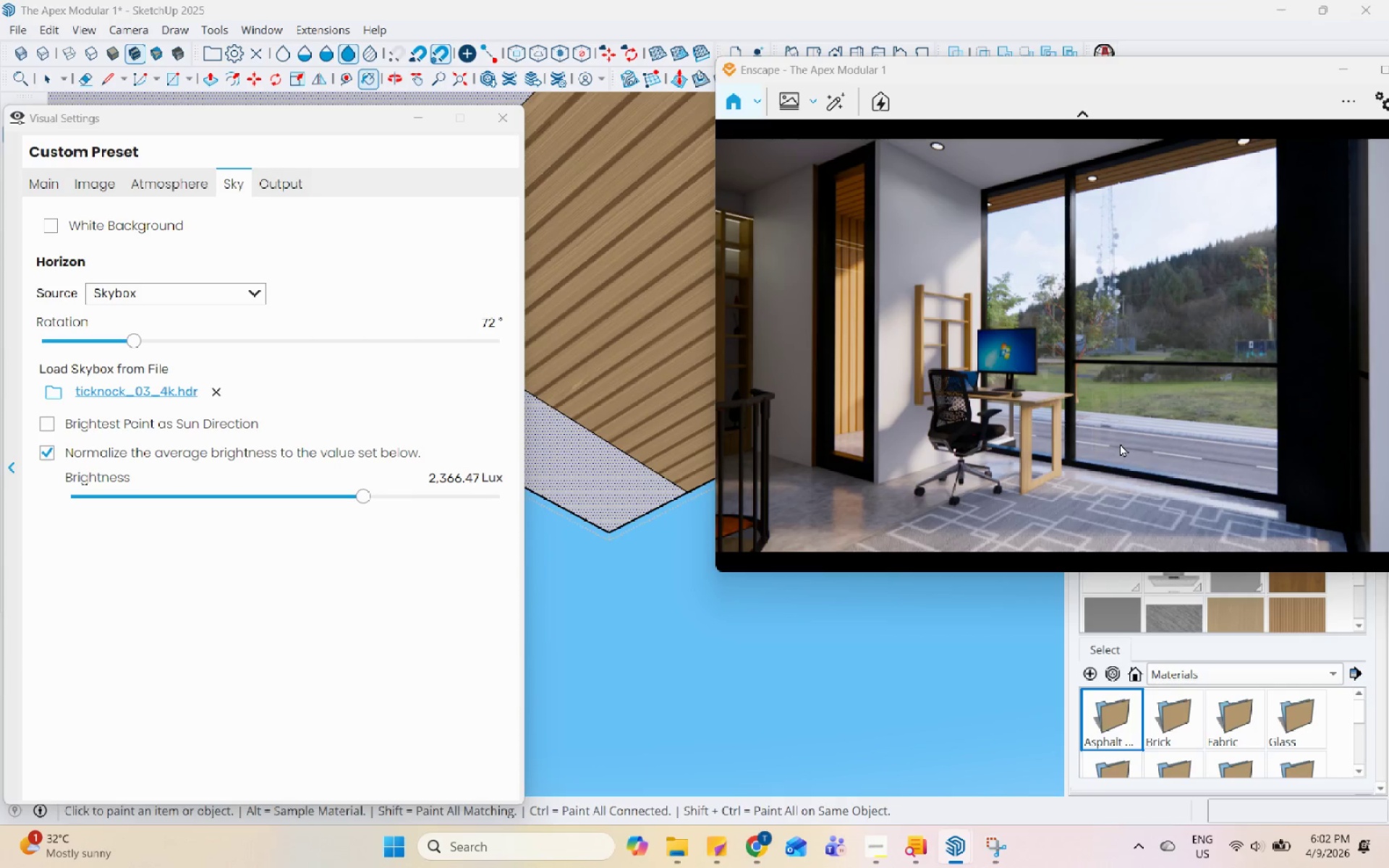 
key(Control+U)
 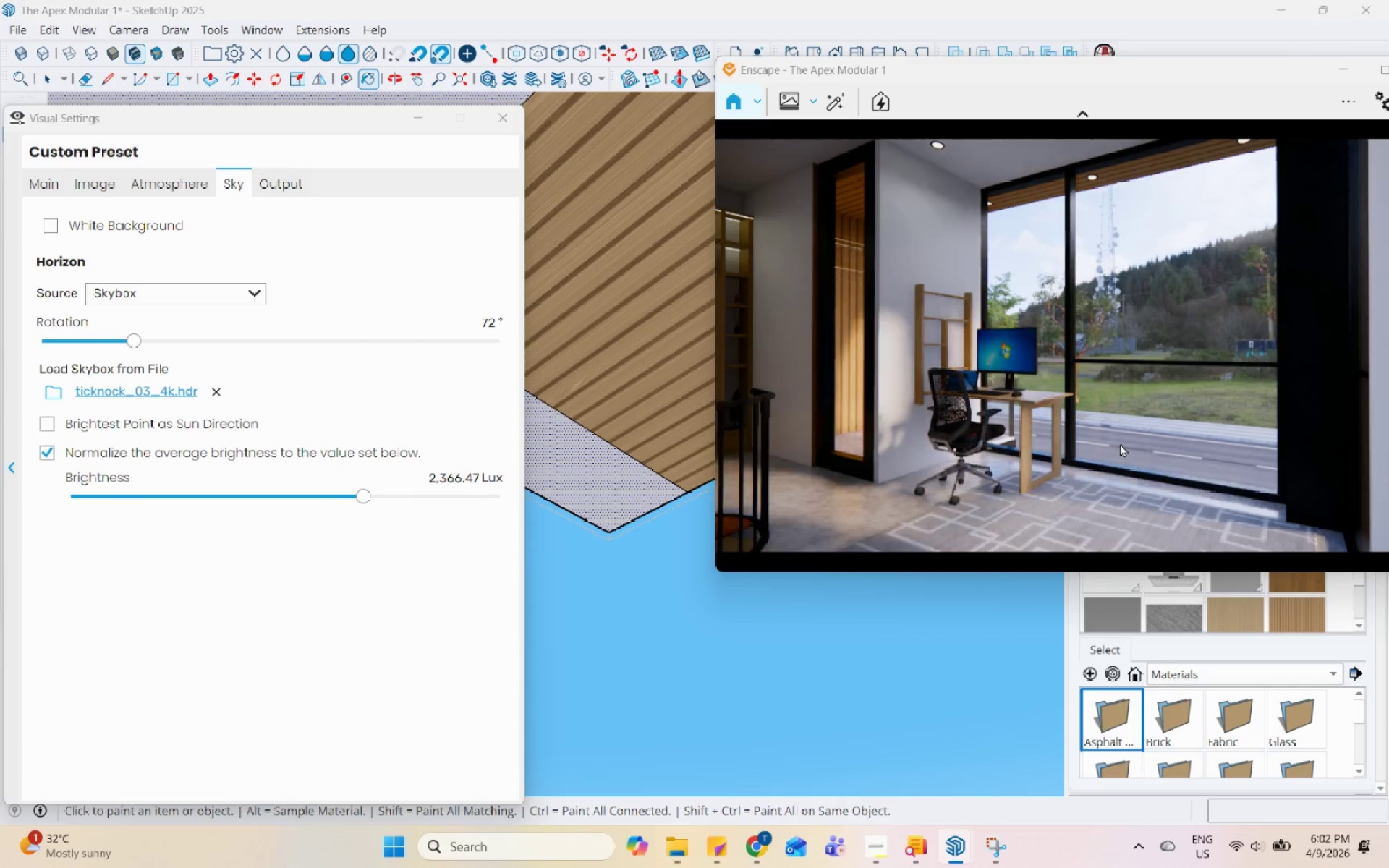 
key(Control+U)
 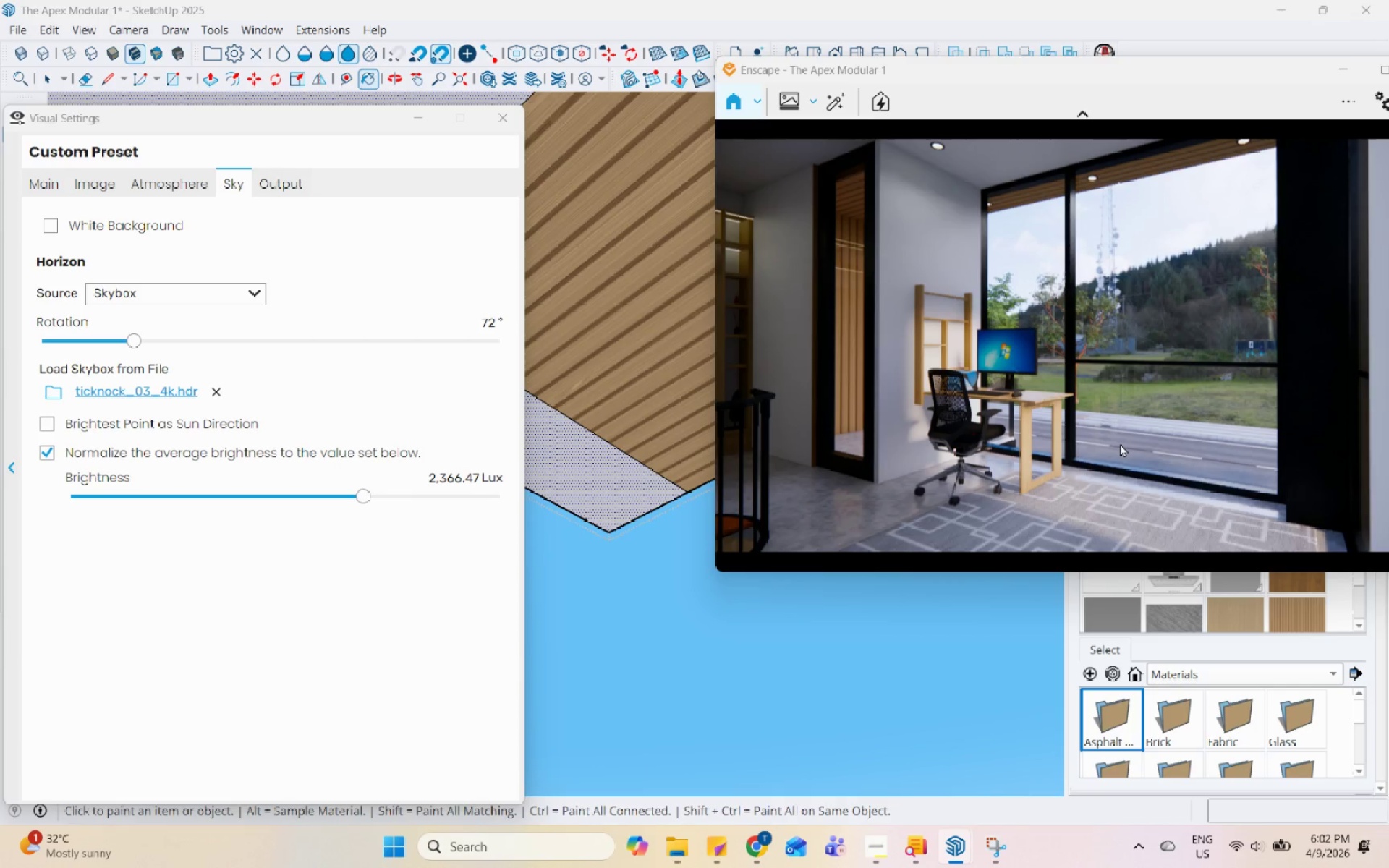 
key(Control+I)
 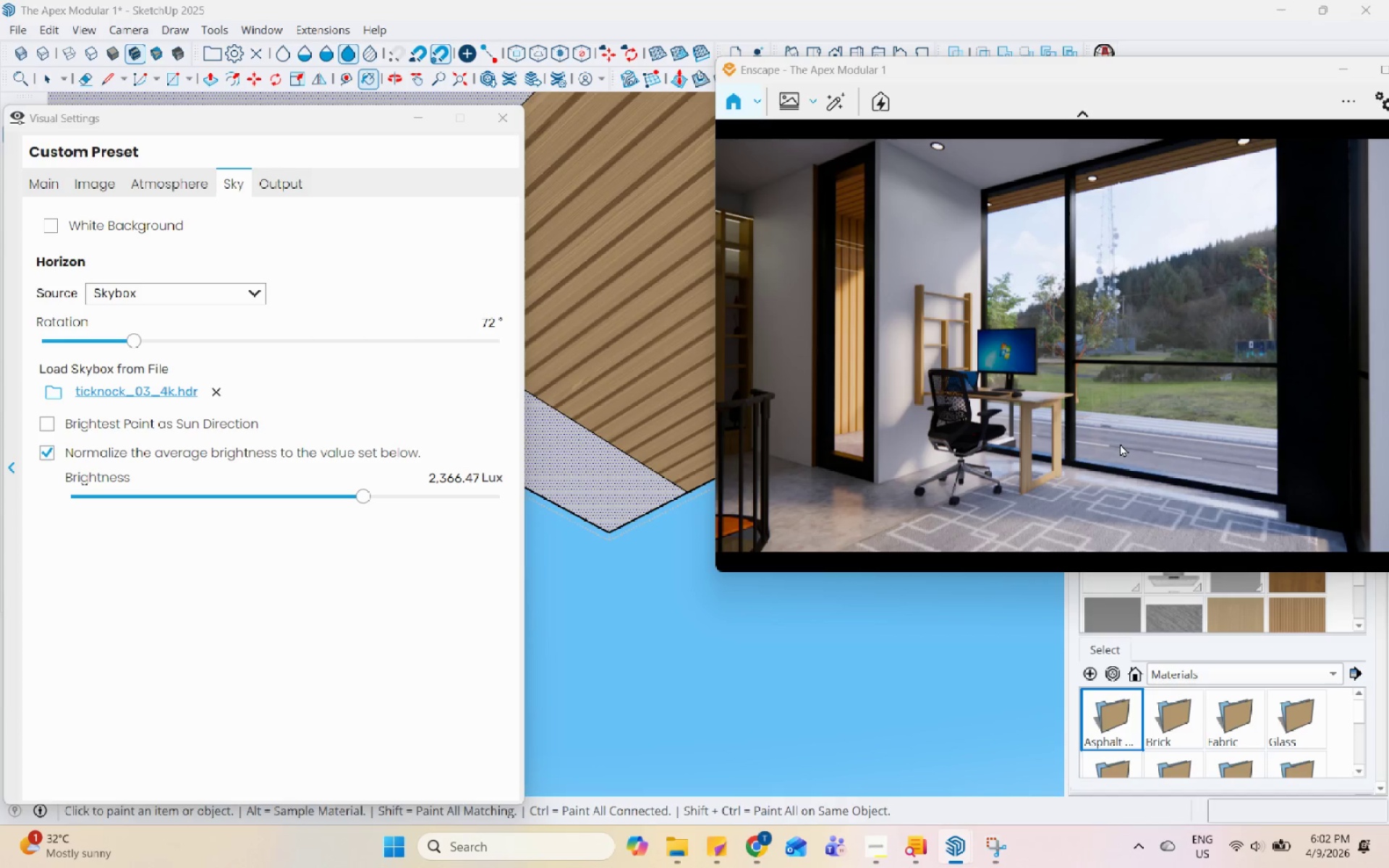 
key(Control+I)
 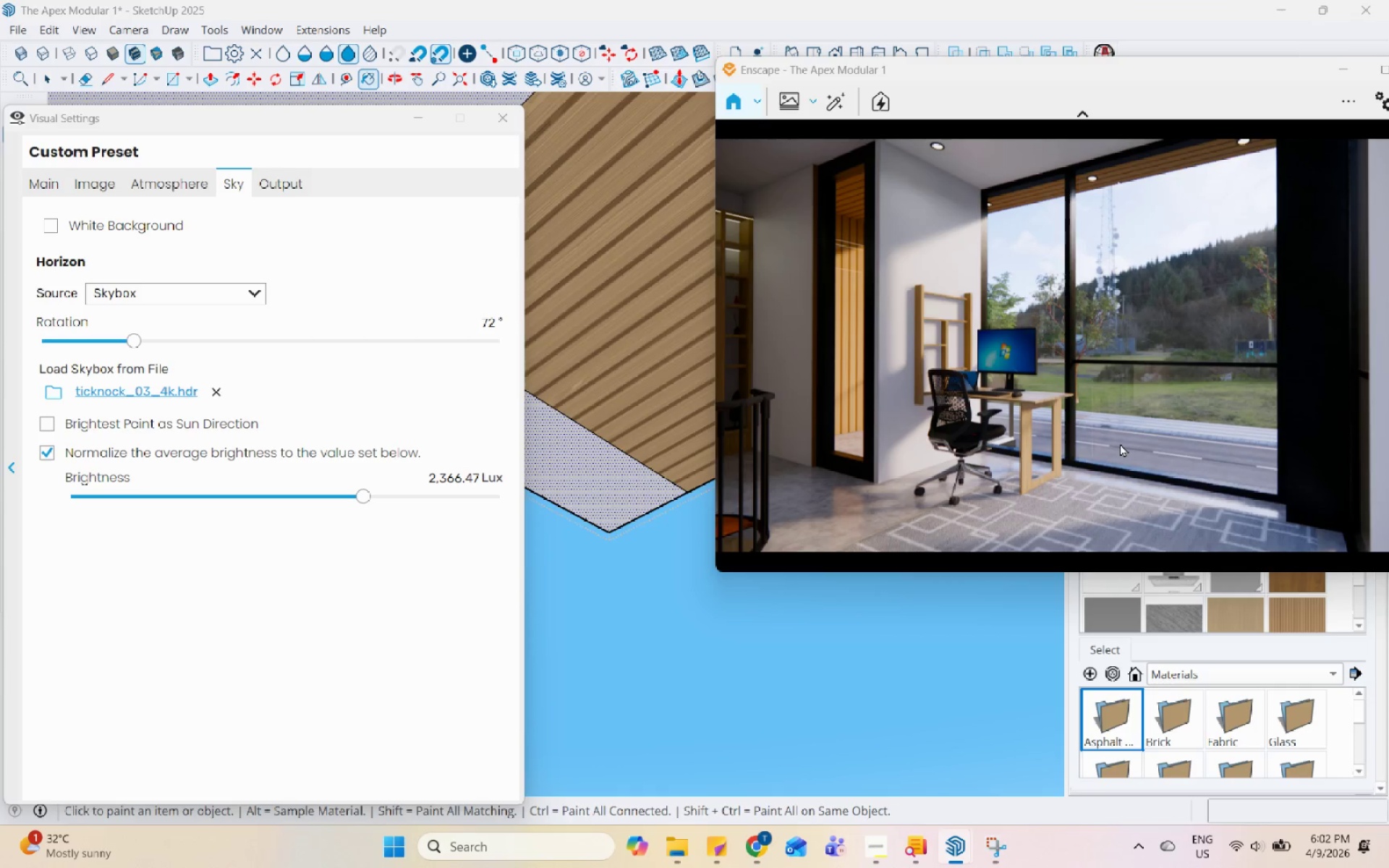 
left_click([1121, 427])
 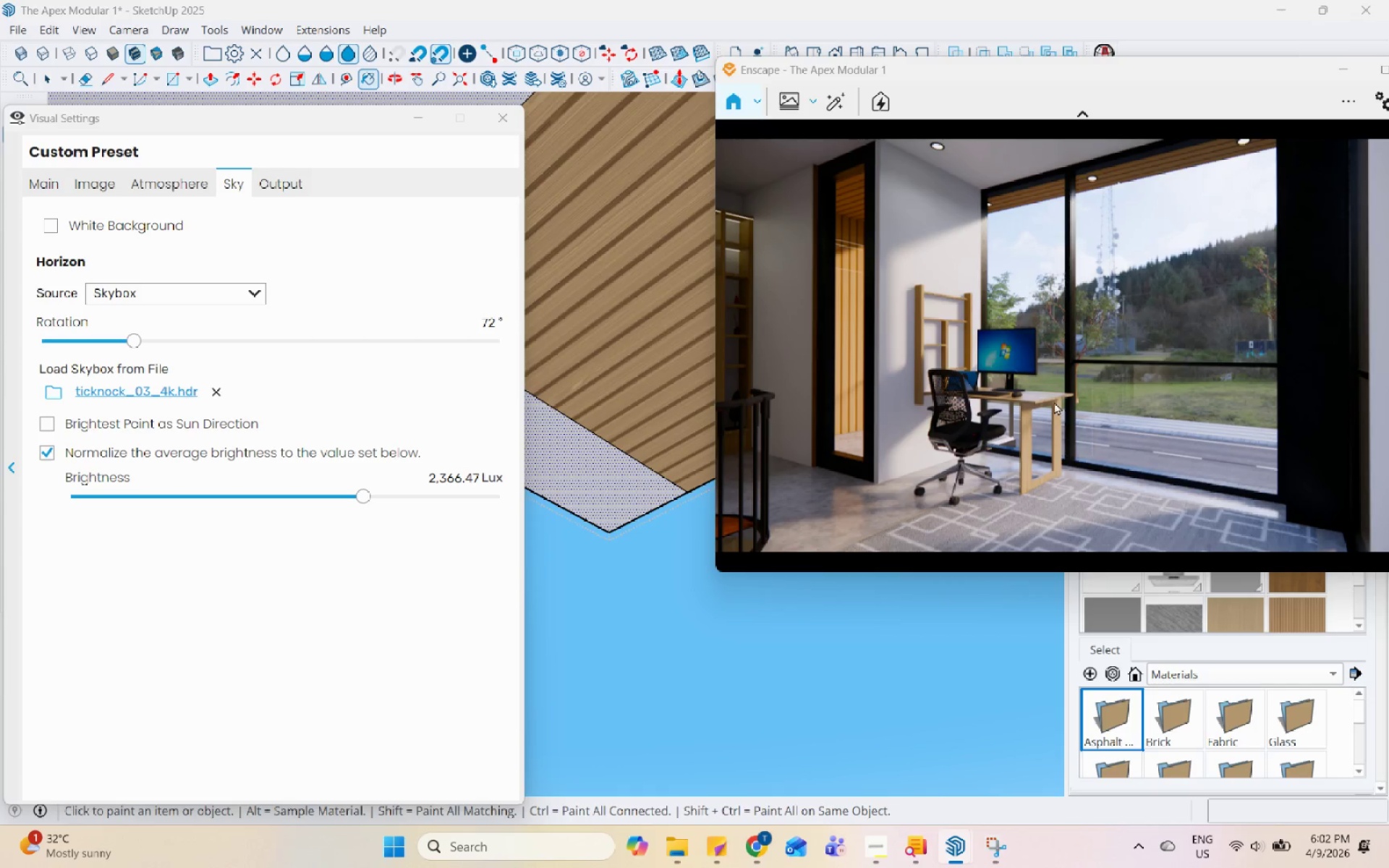 
left_click_drag(start_coordinate=[1048, 380], to_coordinate=[1078, 340])
 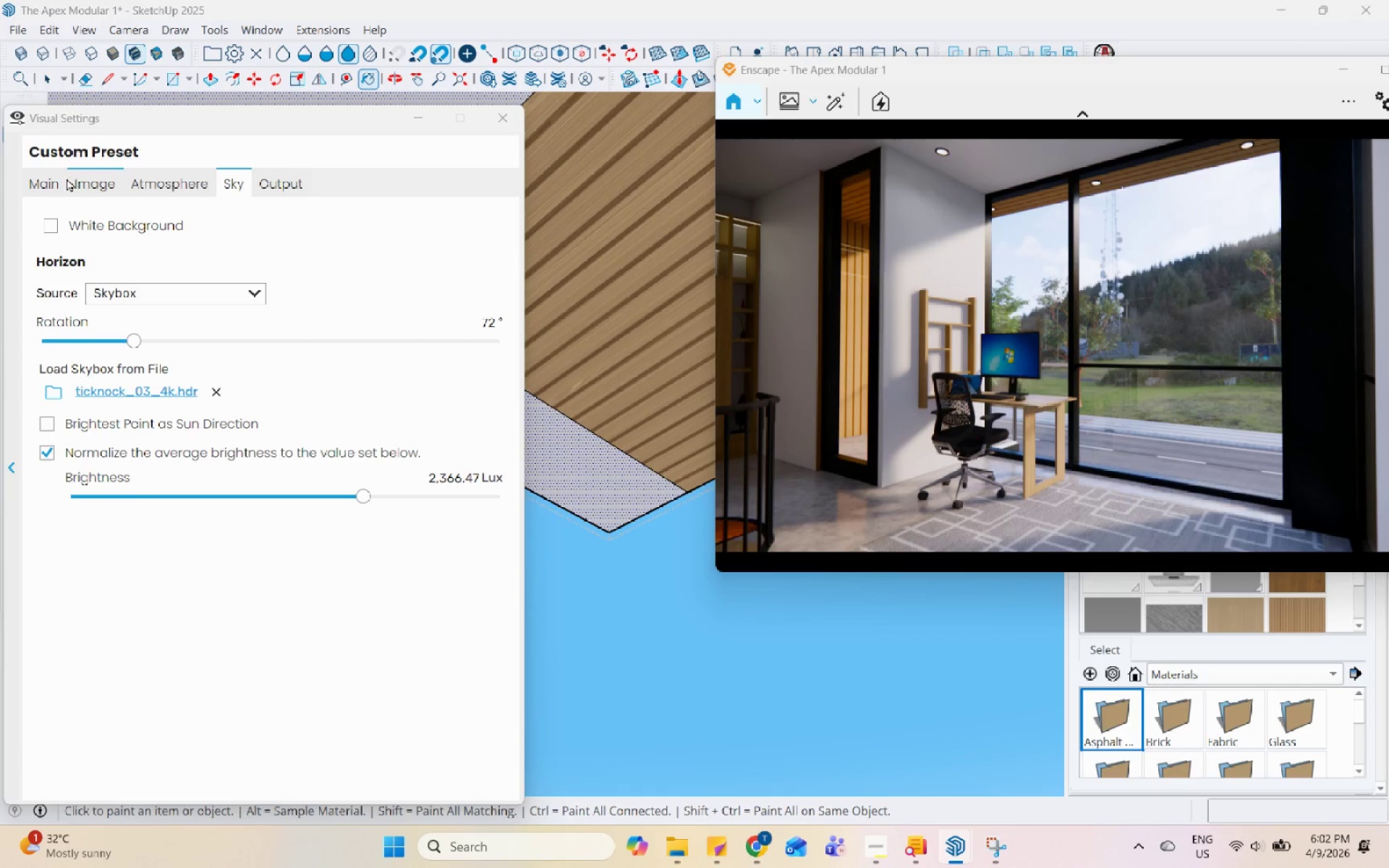 
left_click([46, 174])
 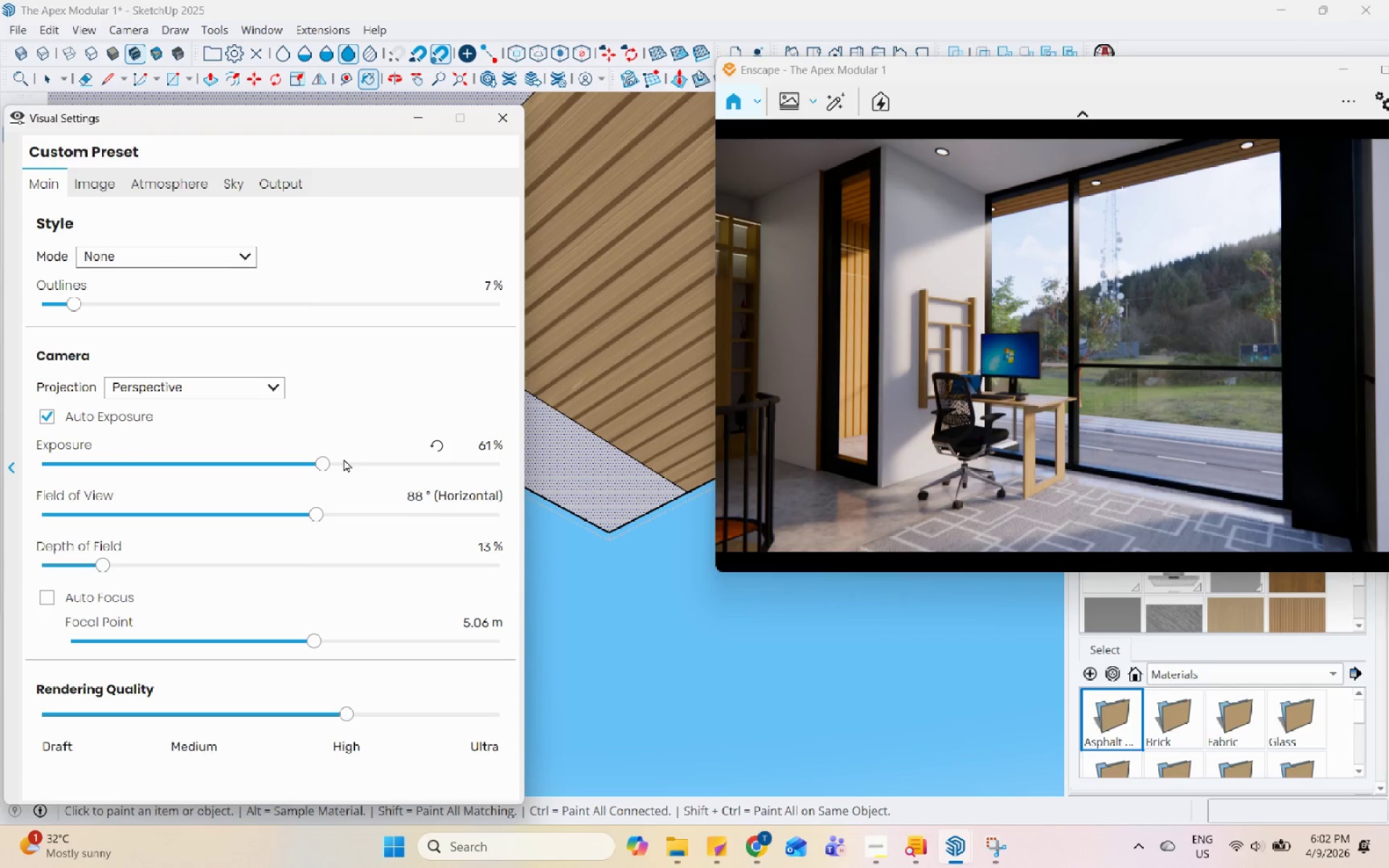 
left_click([349, 467])
 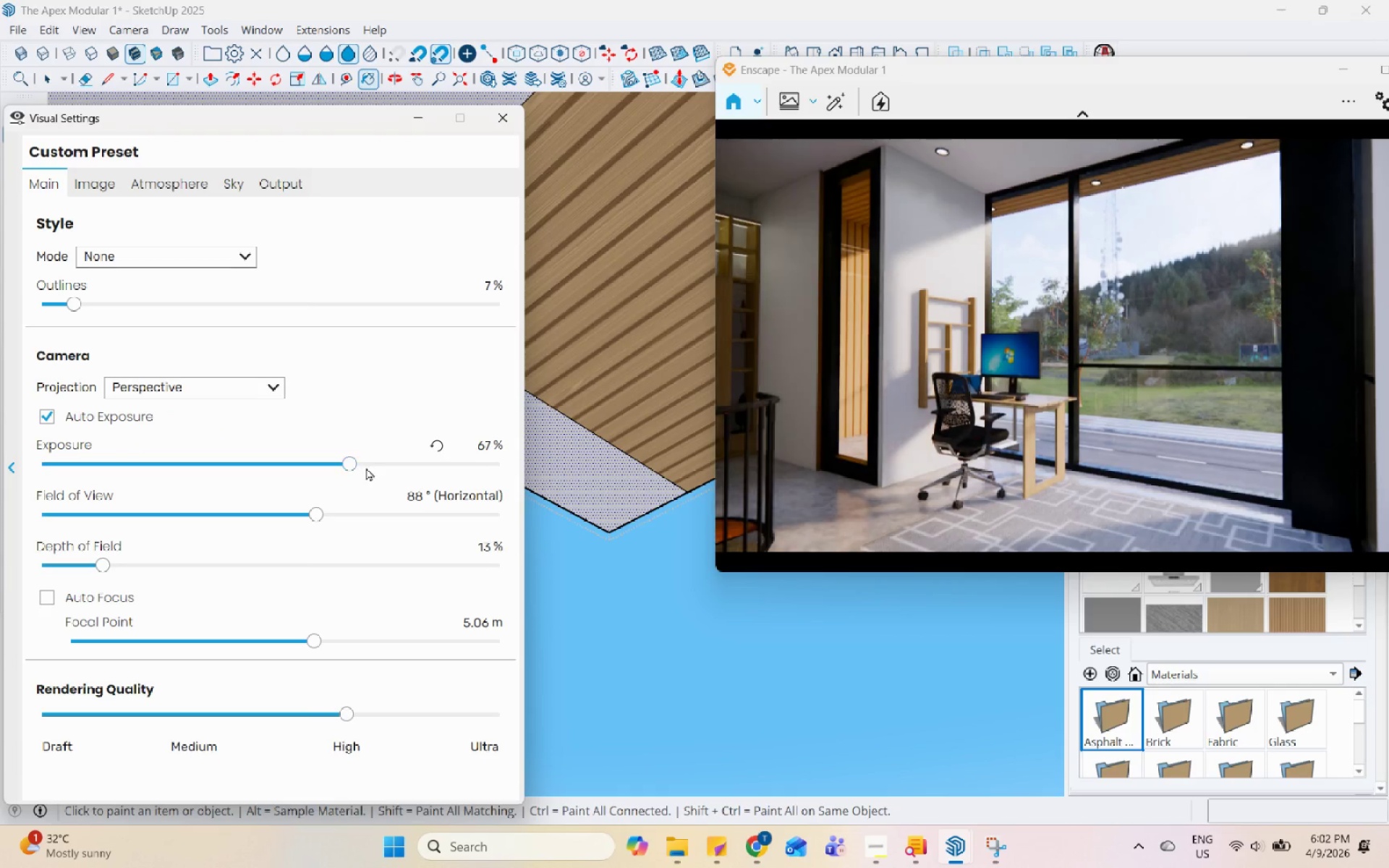 
left_click([366, 467])
 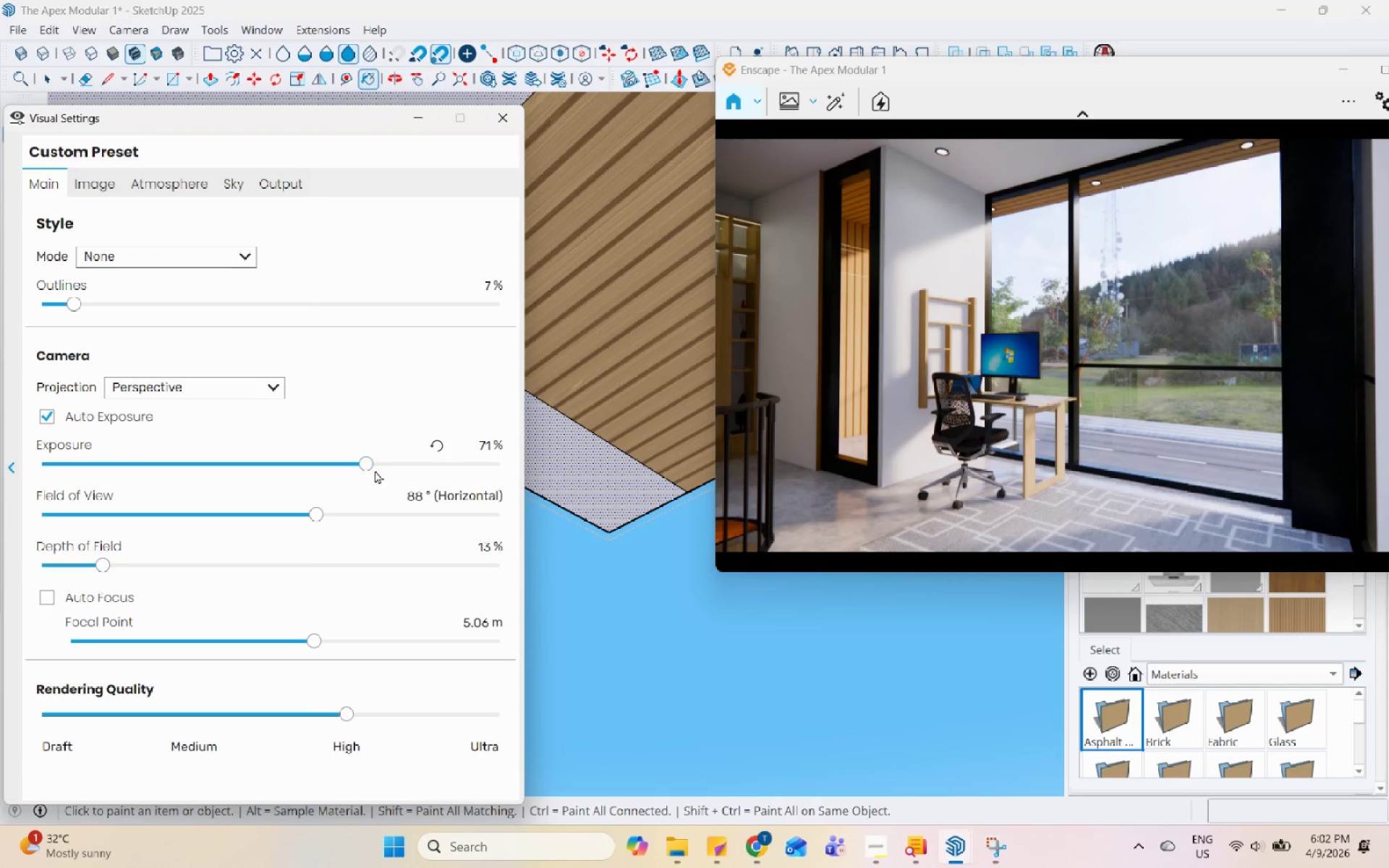 
left_click([386, 469])
 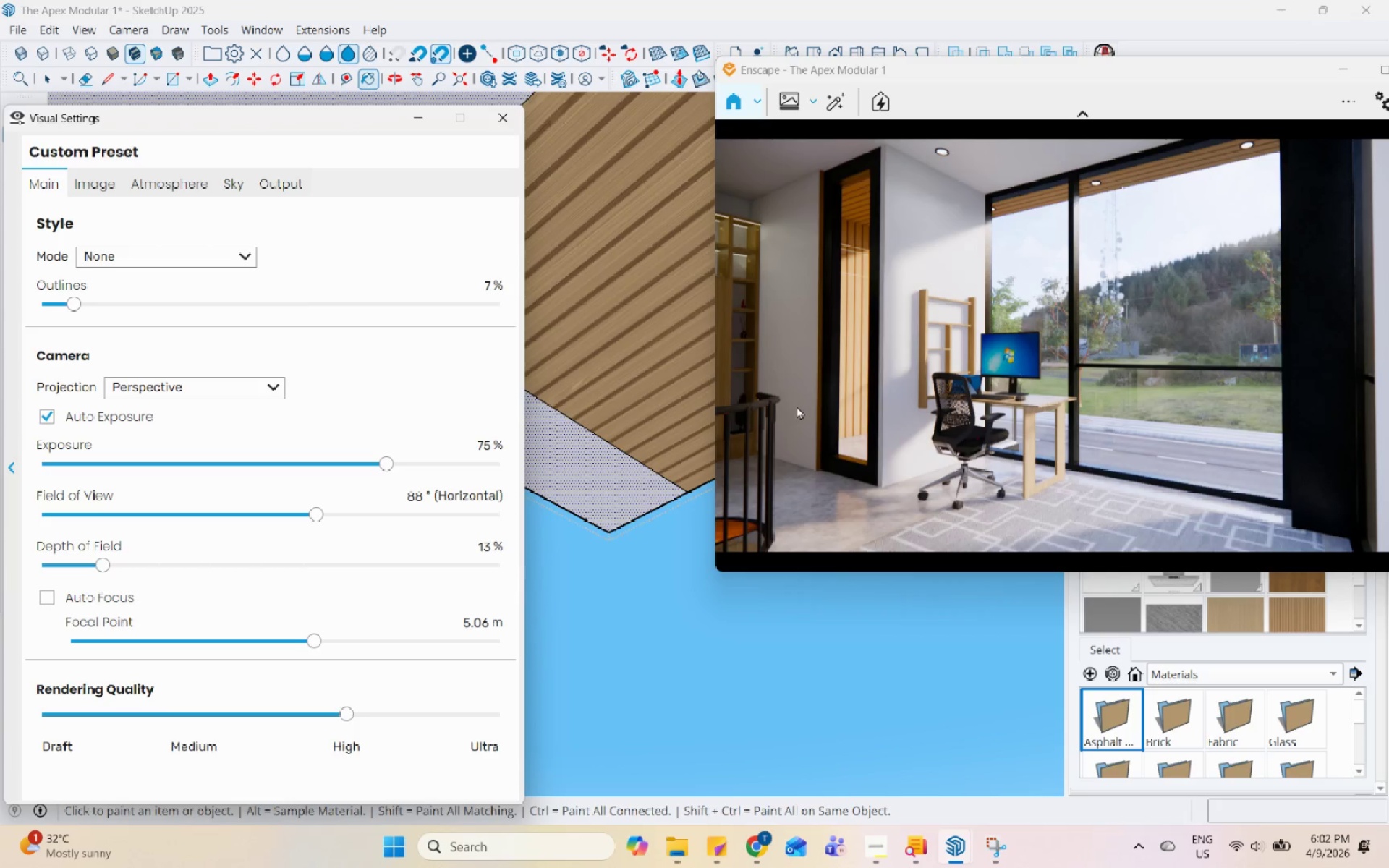 
left_click_drag(start_coordinate=[797, 406], to_coordinate=[1089, 339])